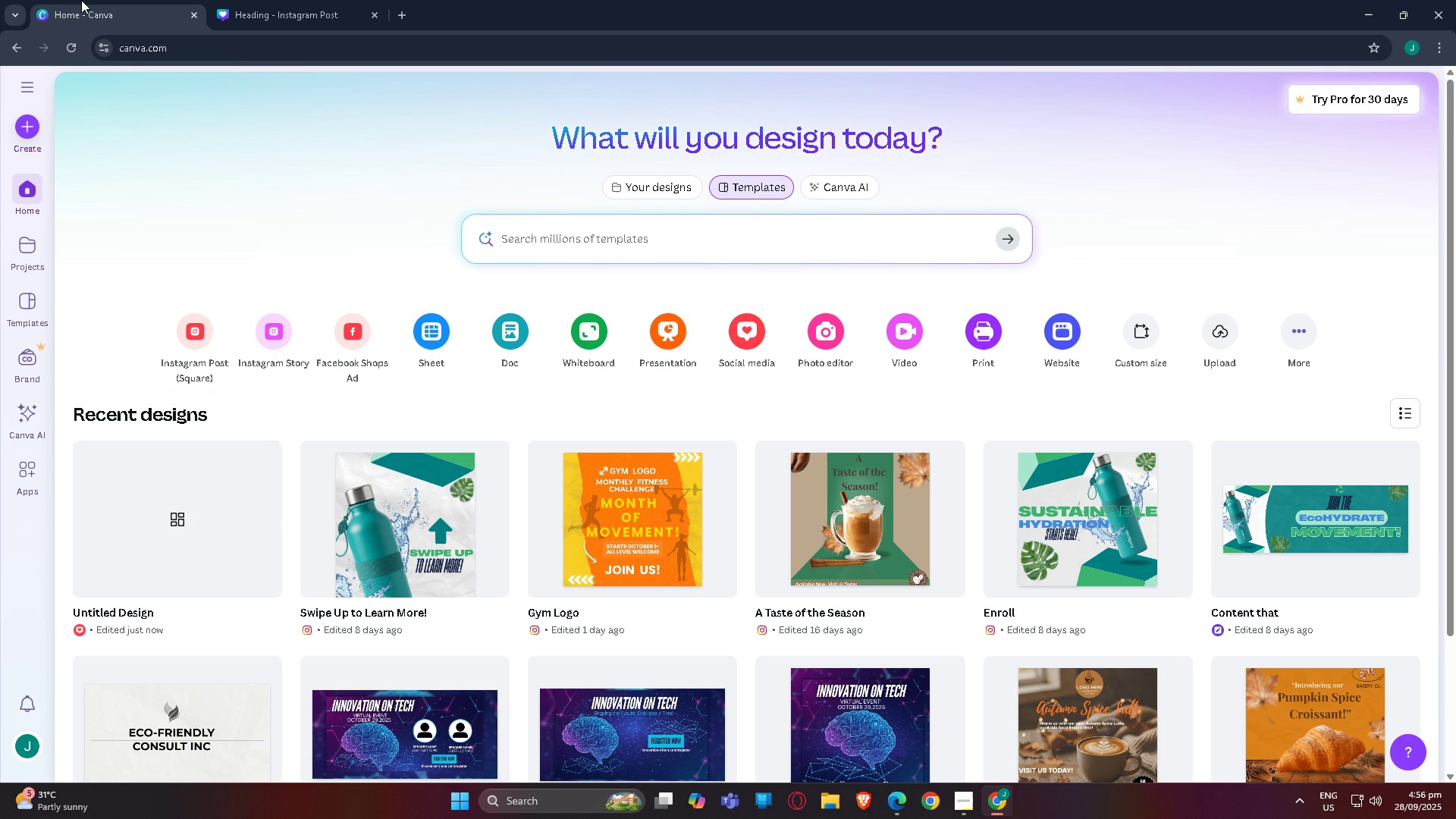 
left_click([81, 0])
 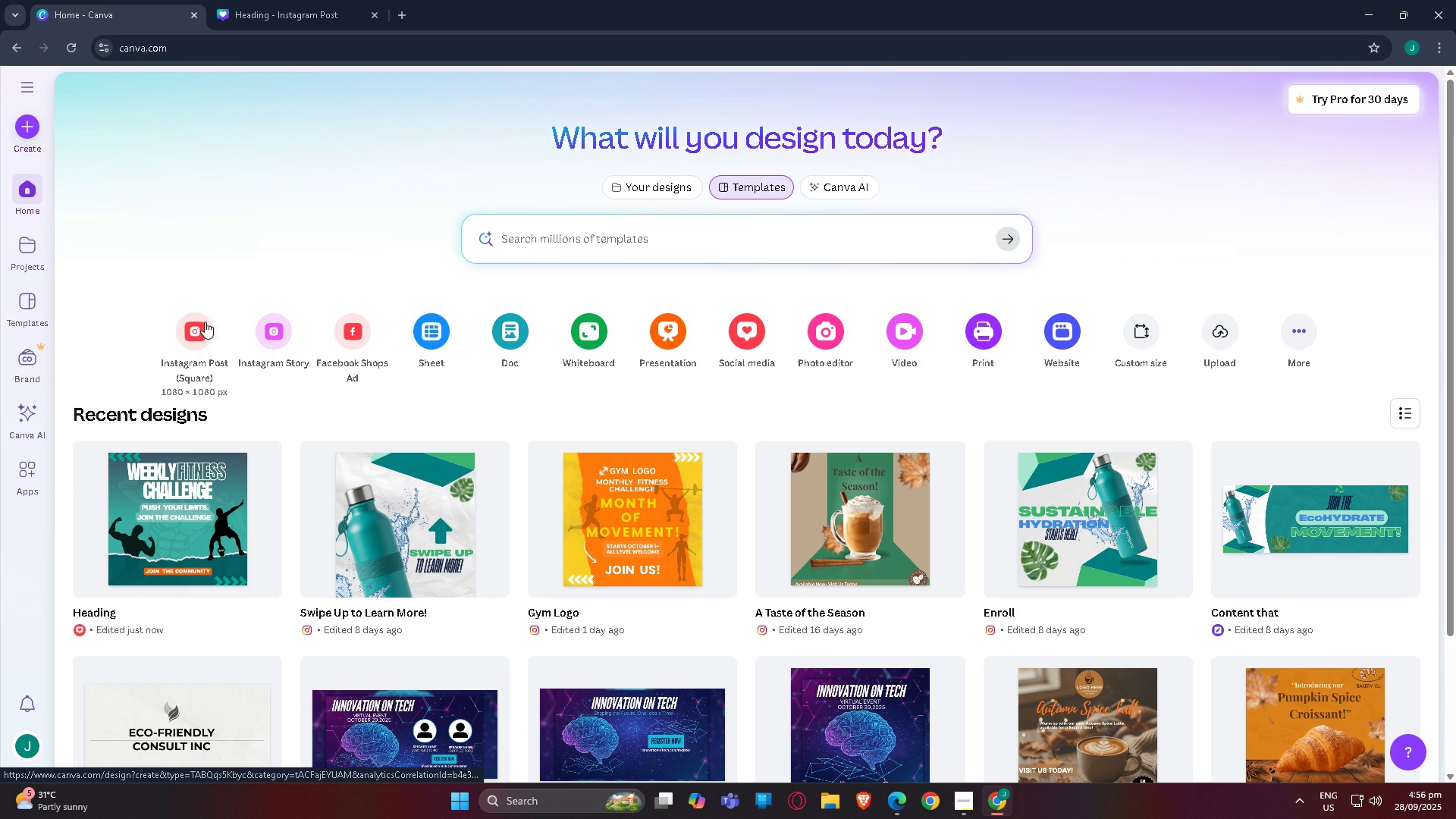 
left_click([626, 233])
 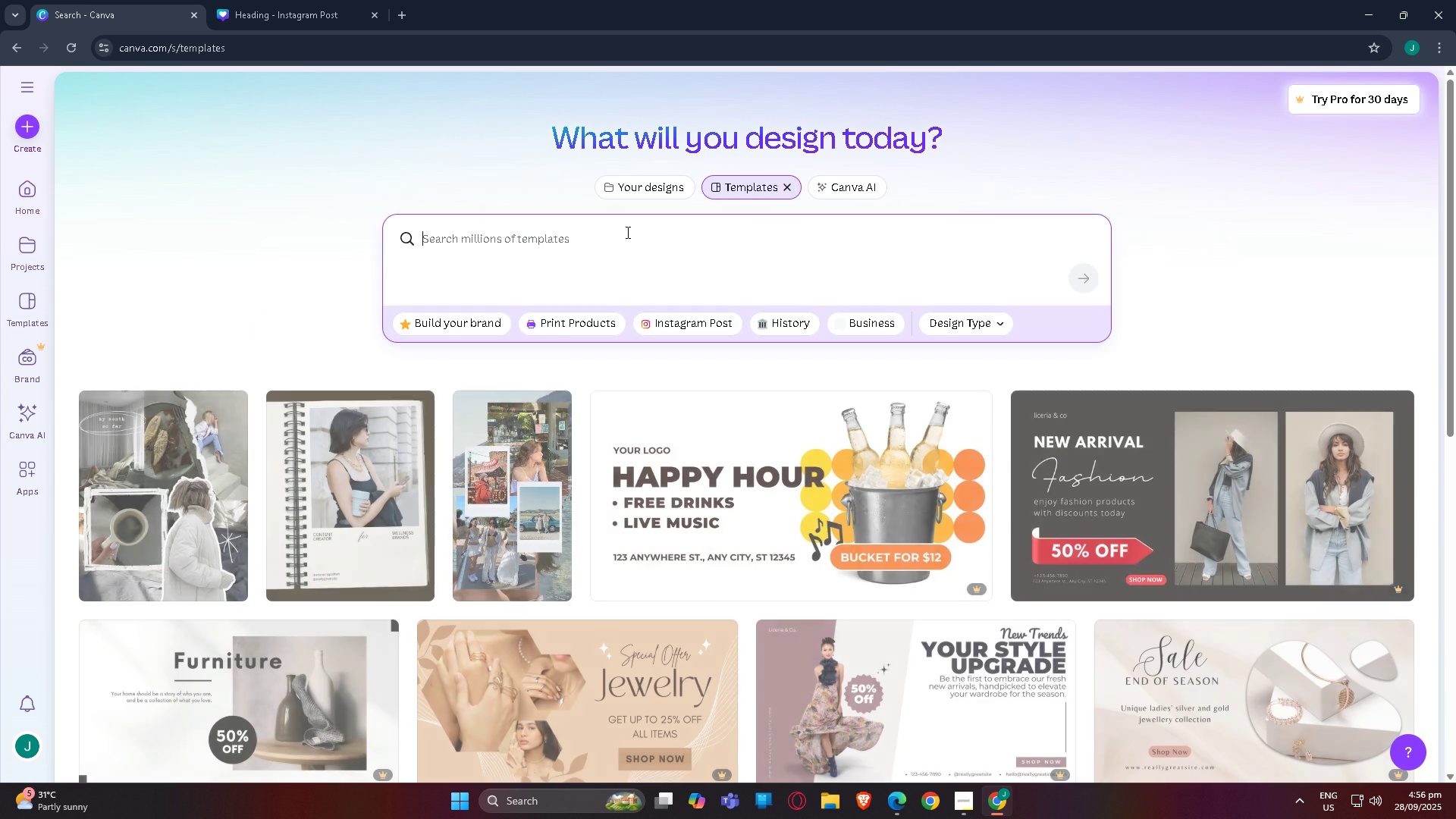 
type(gym)
 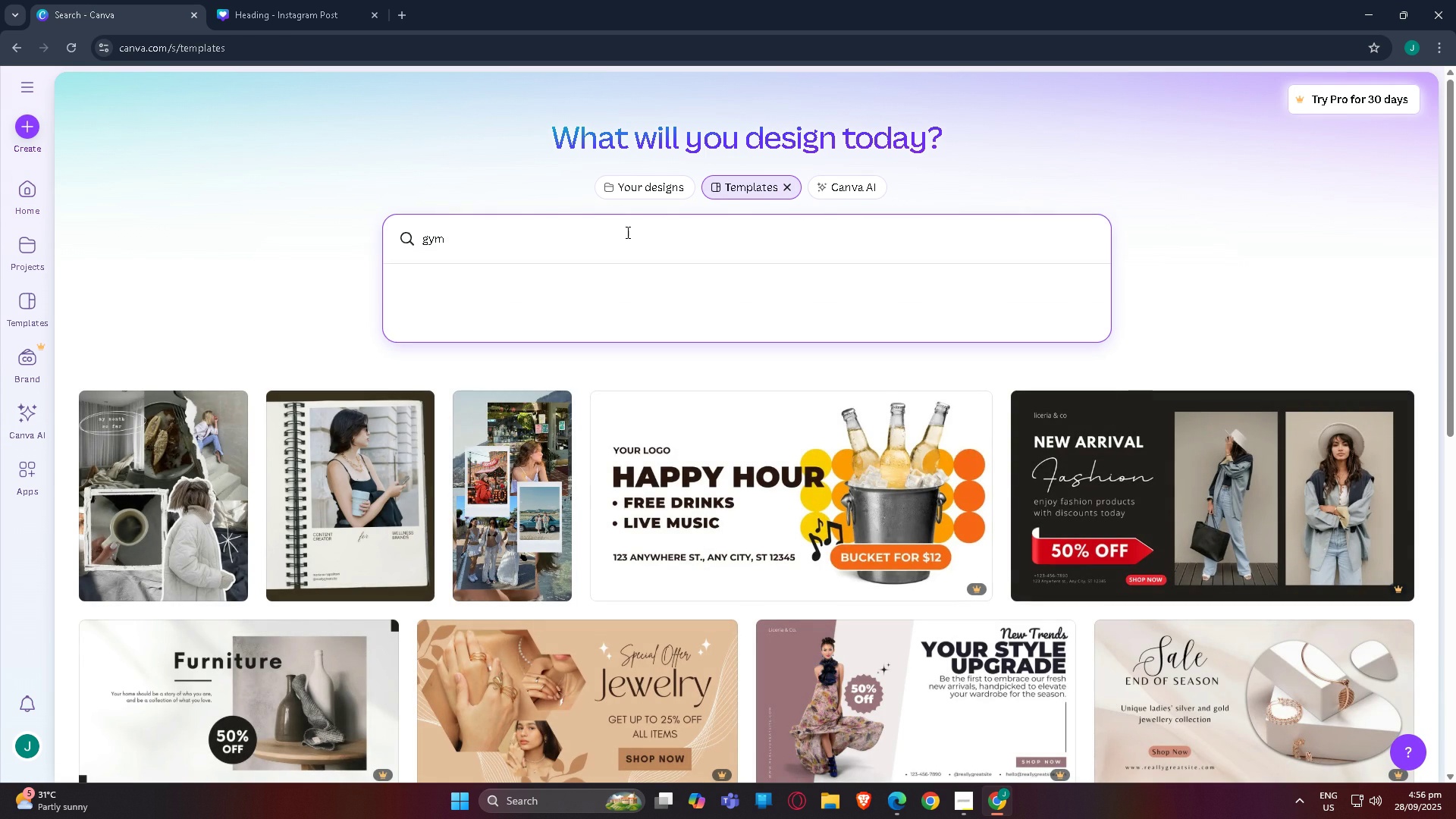 
key(Enter)
 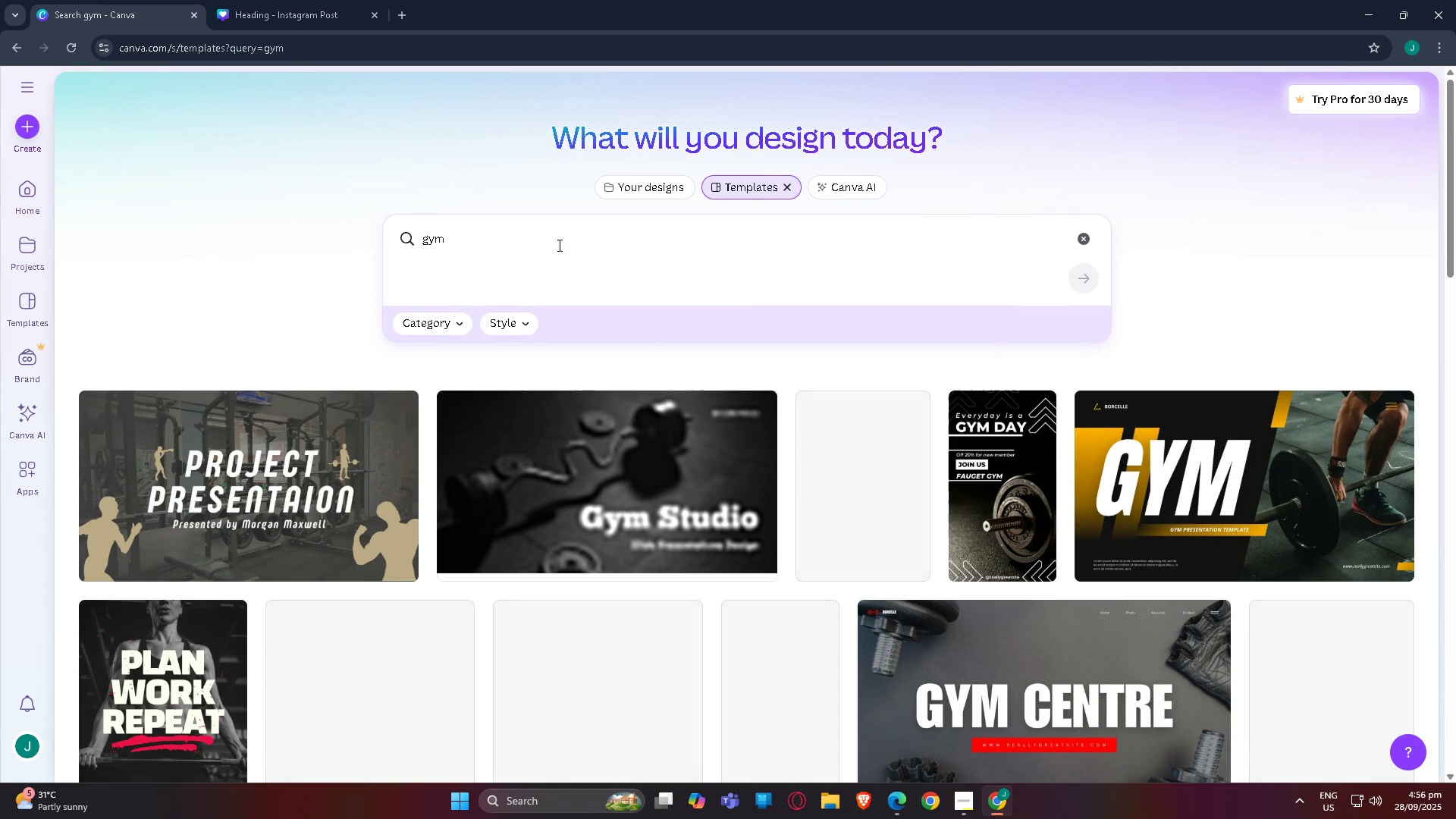 
double_click([520, 224])
 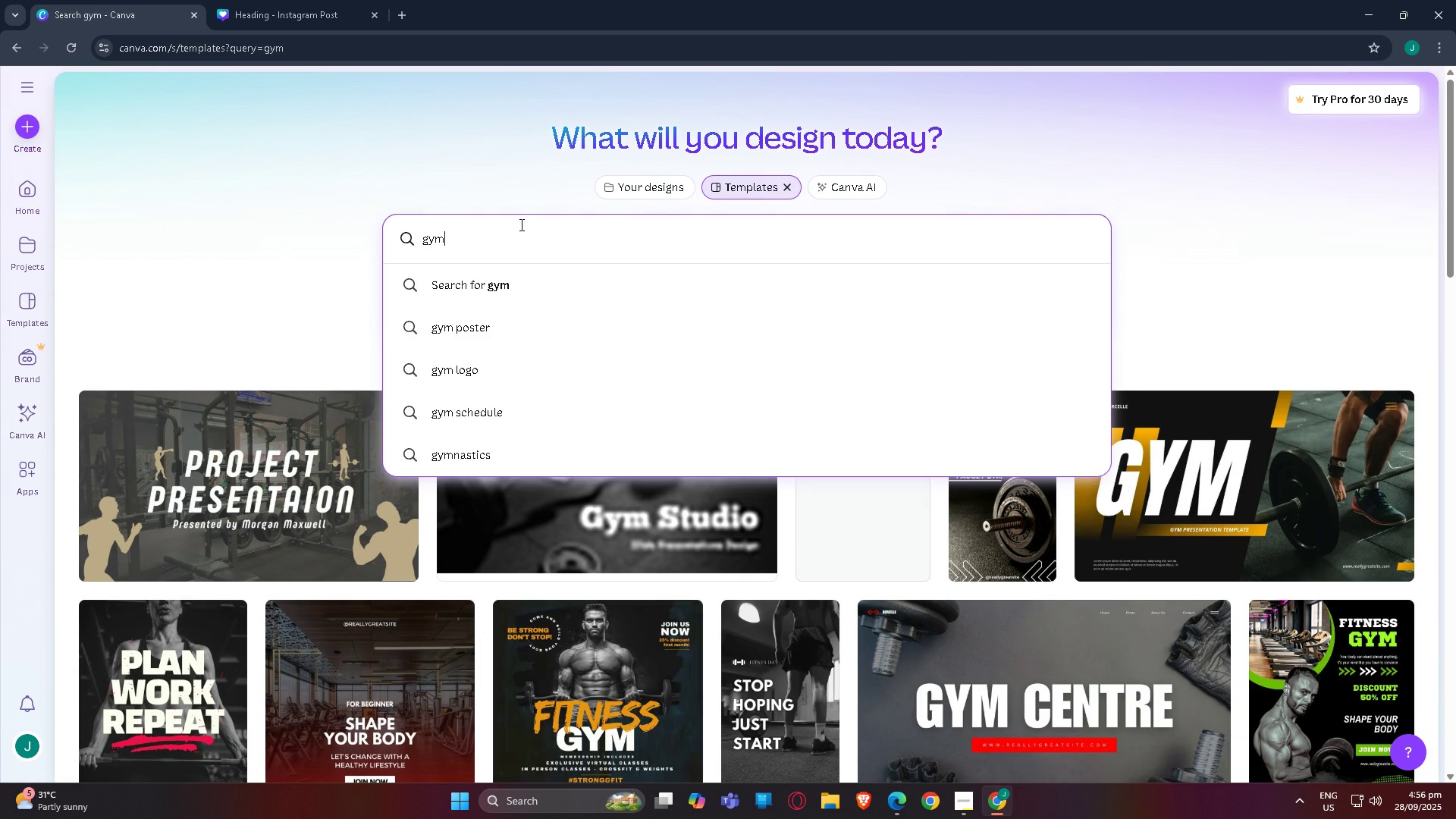 
type(  challenge)
 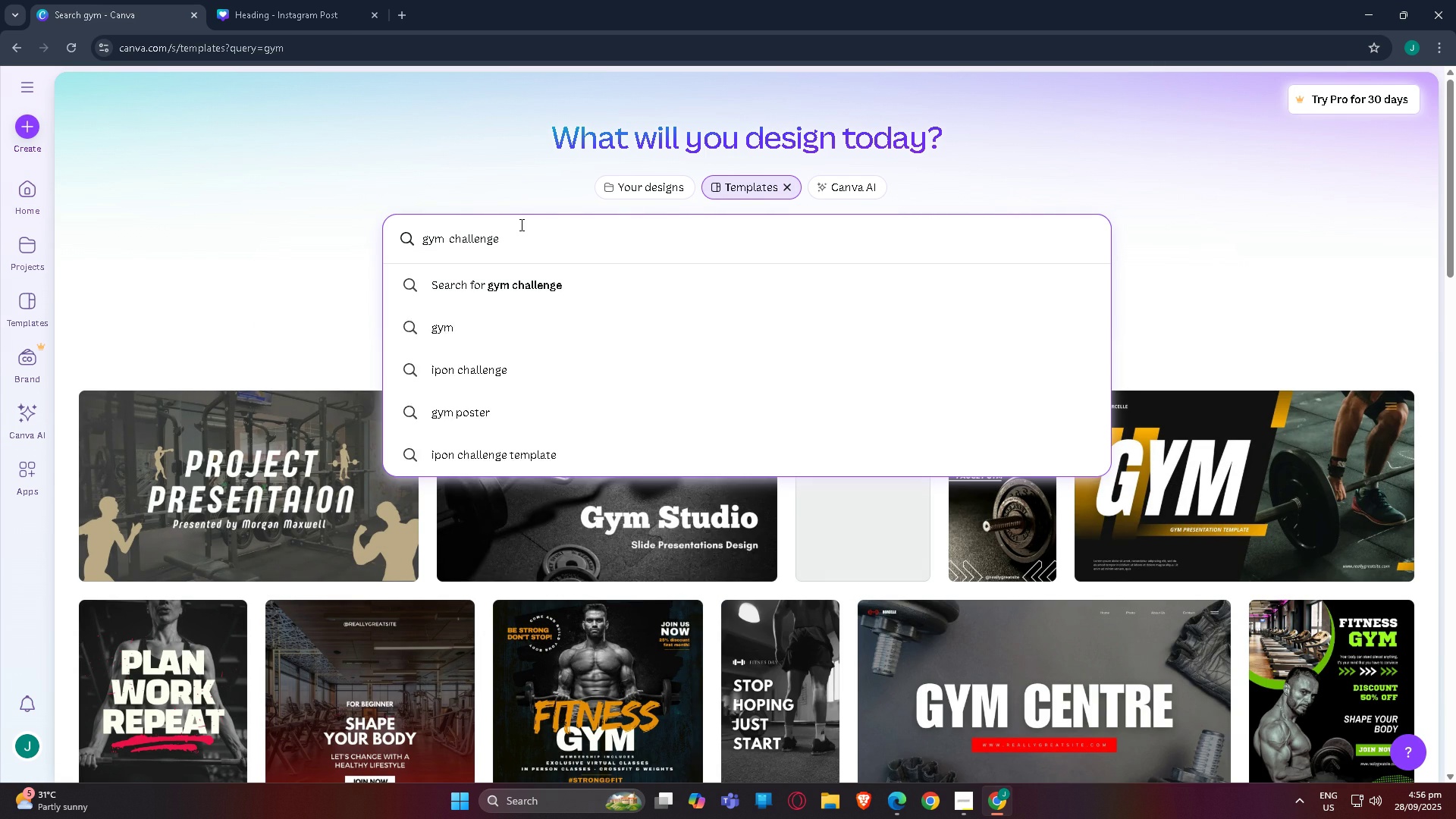 
key(Enter)
 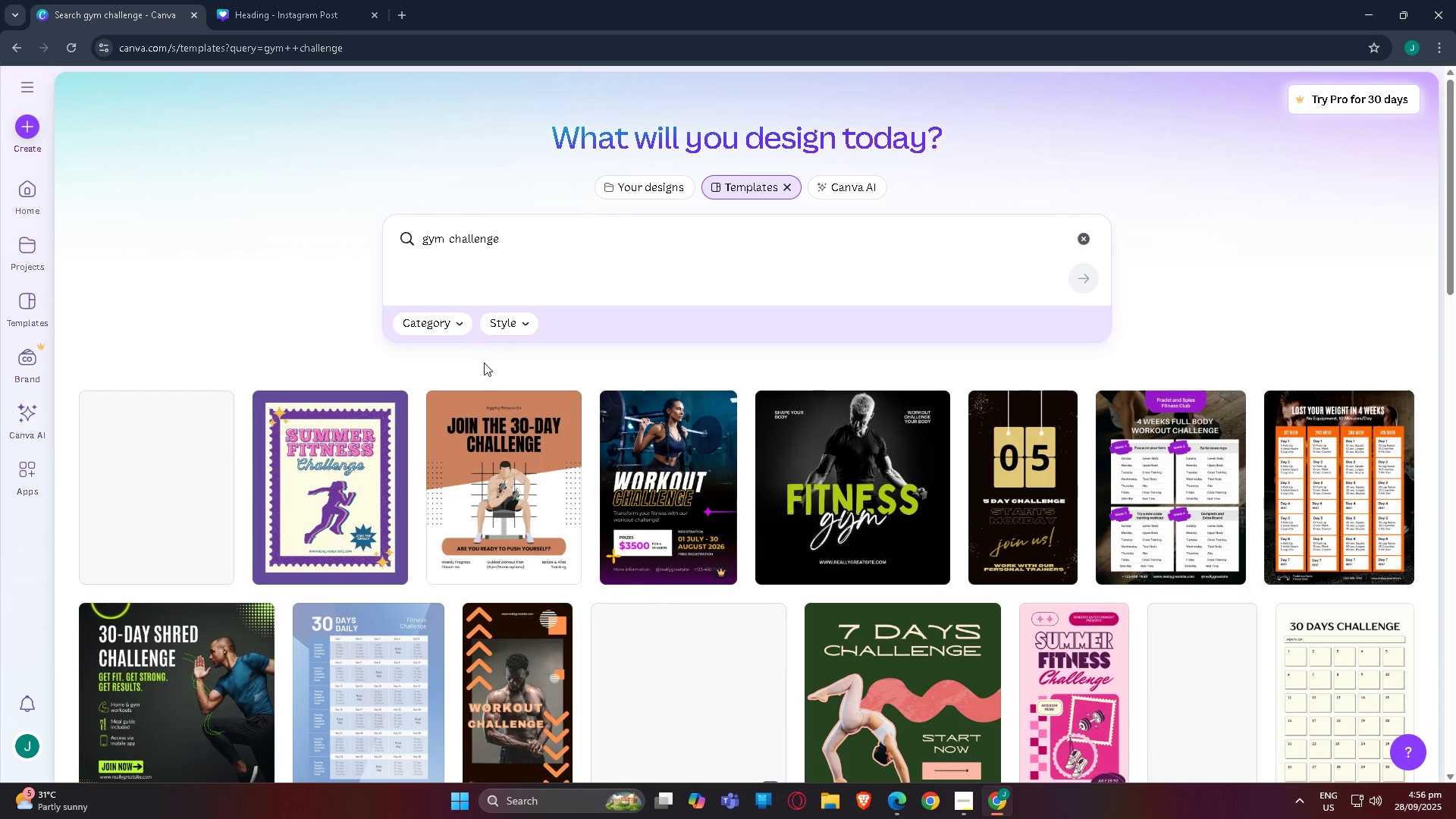 
scroll: coordinate [500, 529], scroll_direction: down, amount: 6.0
 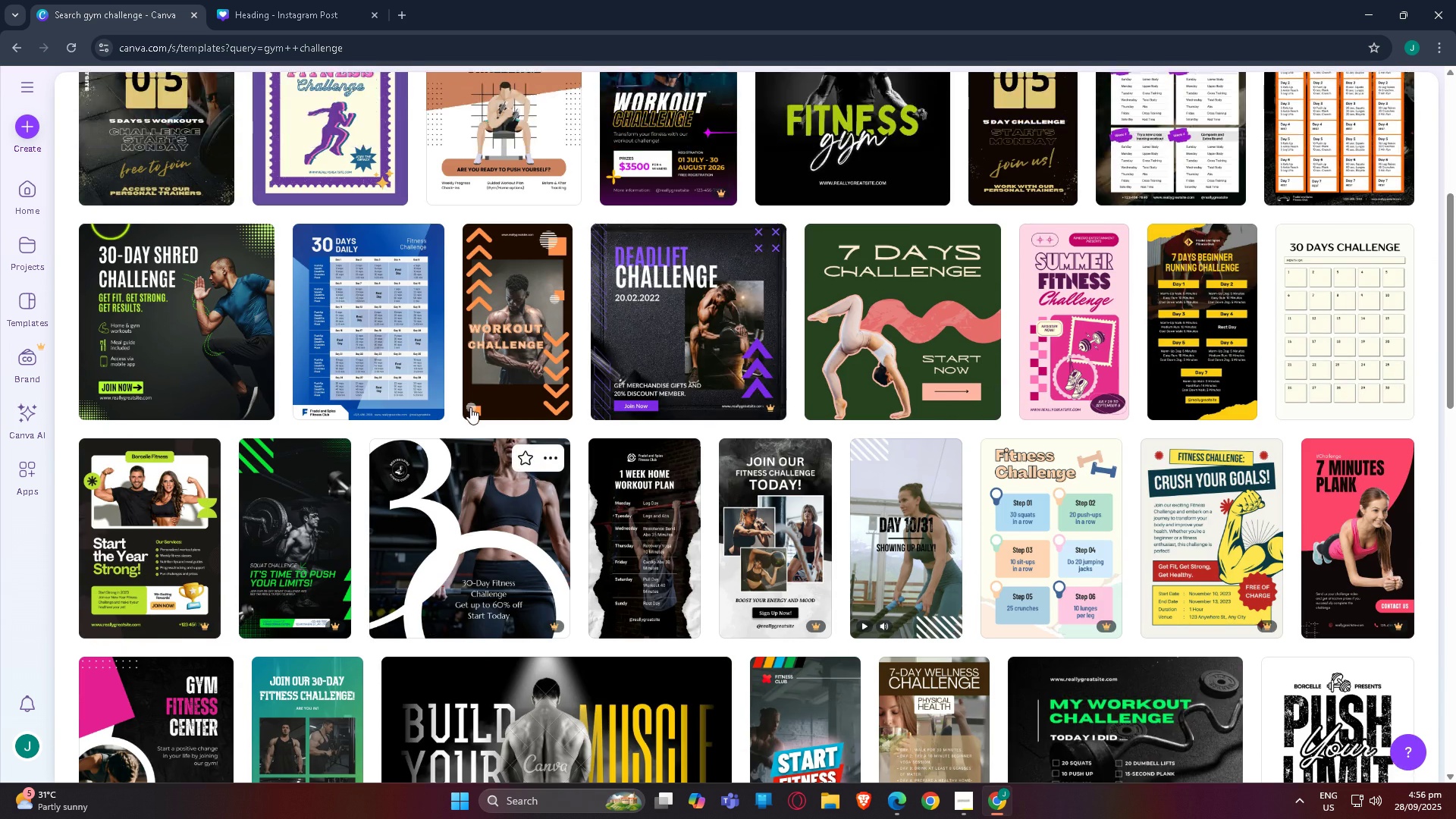 
scroll: coordinate [479, 408], scroll_direction: up, amount: 6.0
 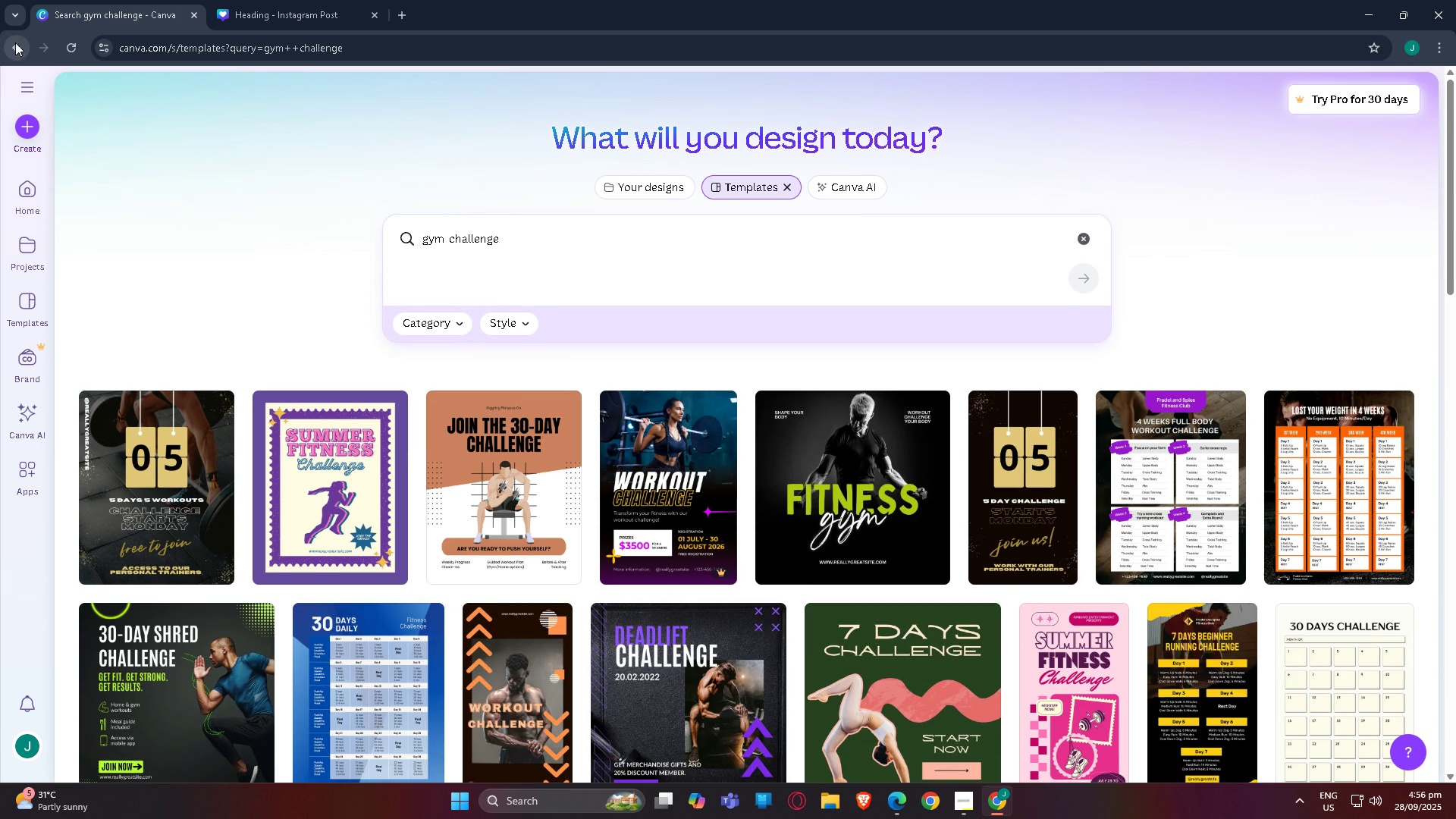 
left_click([16, 46])
 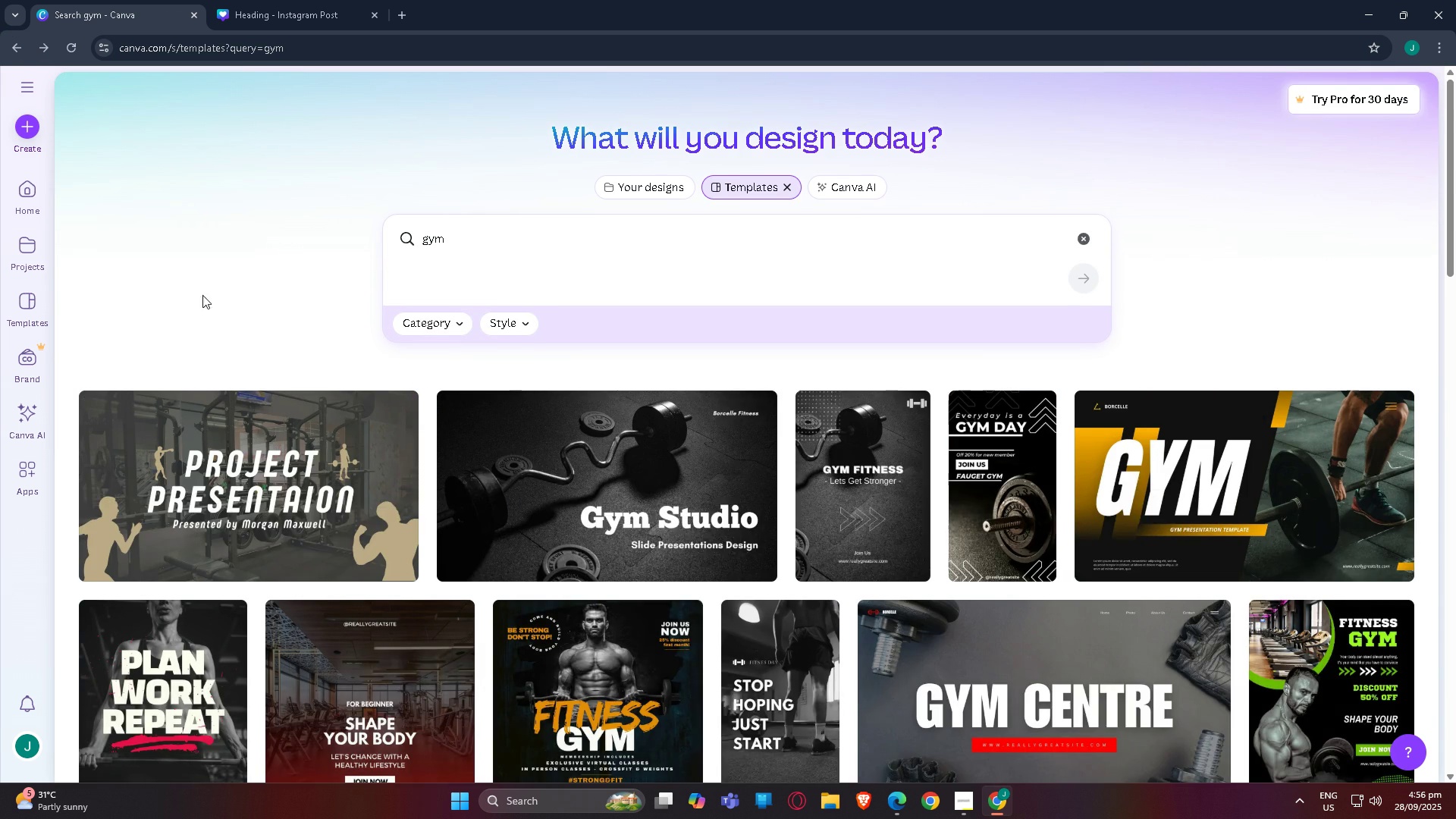 
scroll: coordinate [512, 500], scroll_direction: down, amount: 2.0
 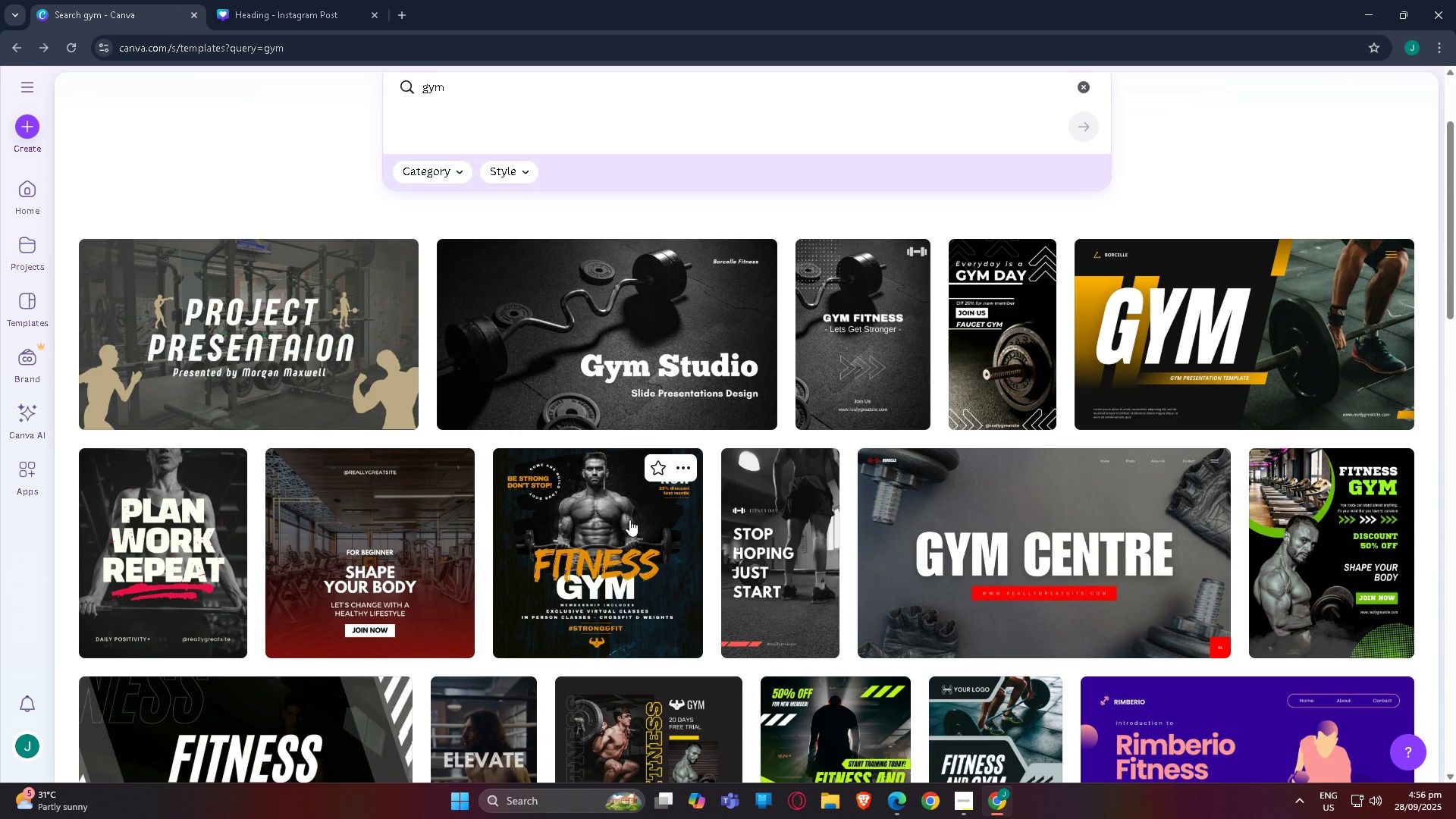 
key(Alt+AltLeft)
 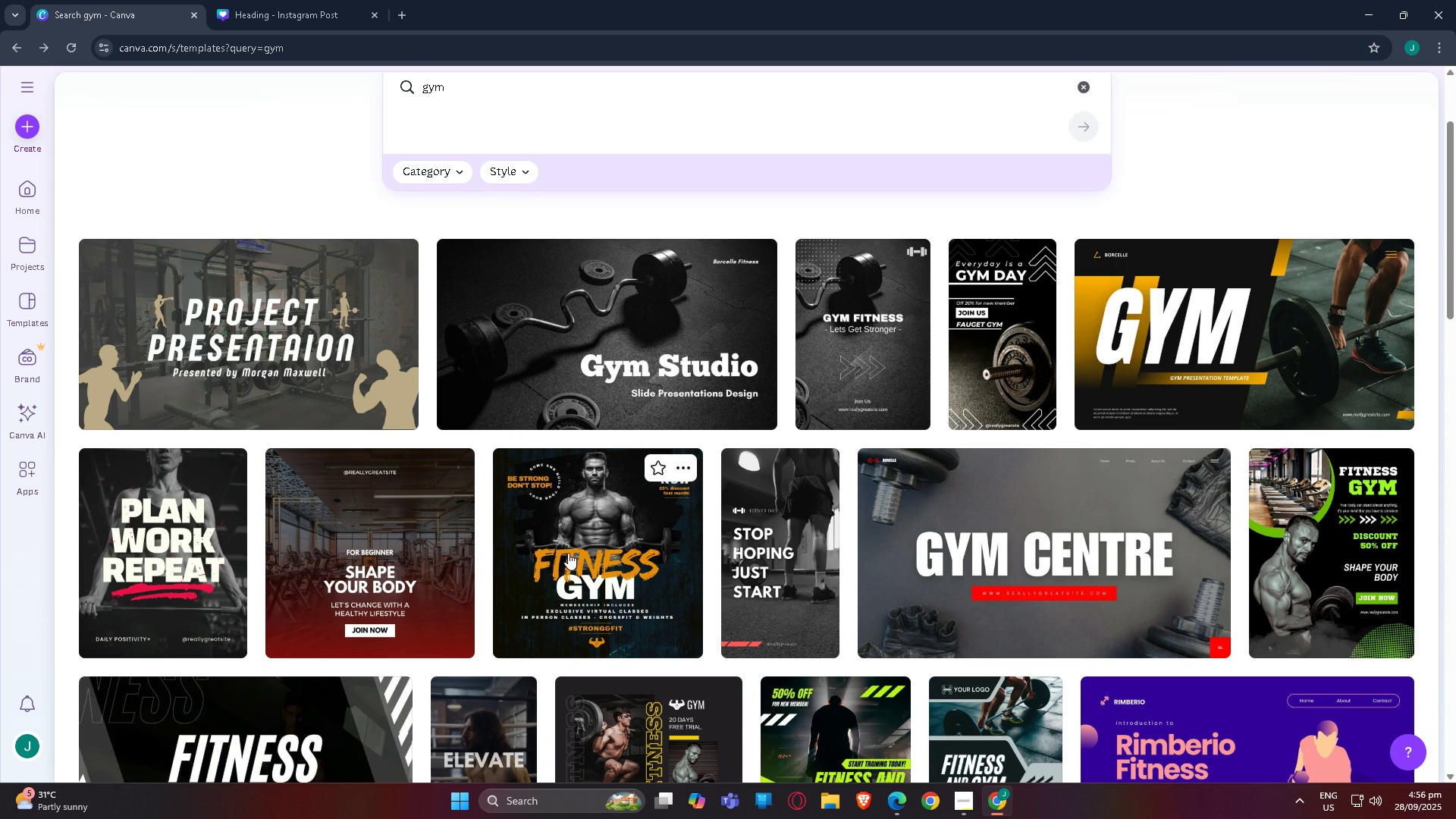 
left_click([568, 553])
 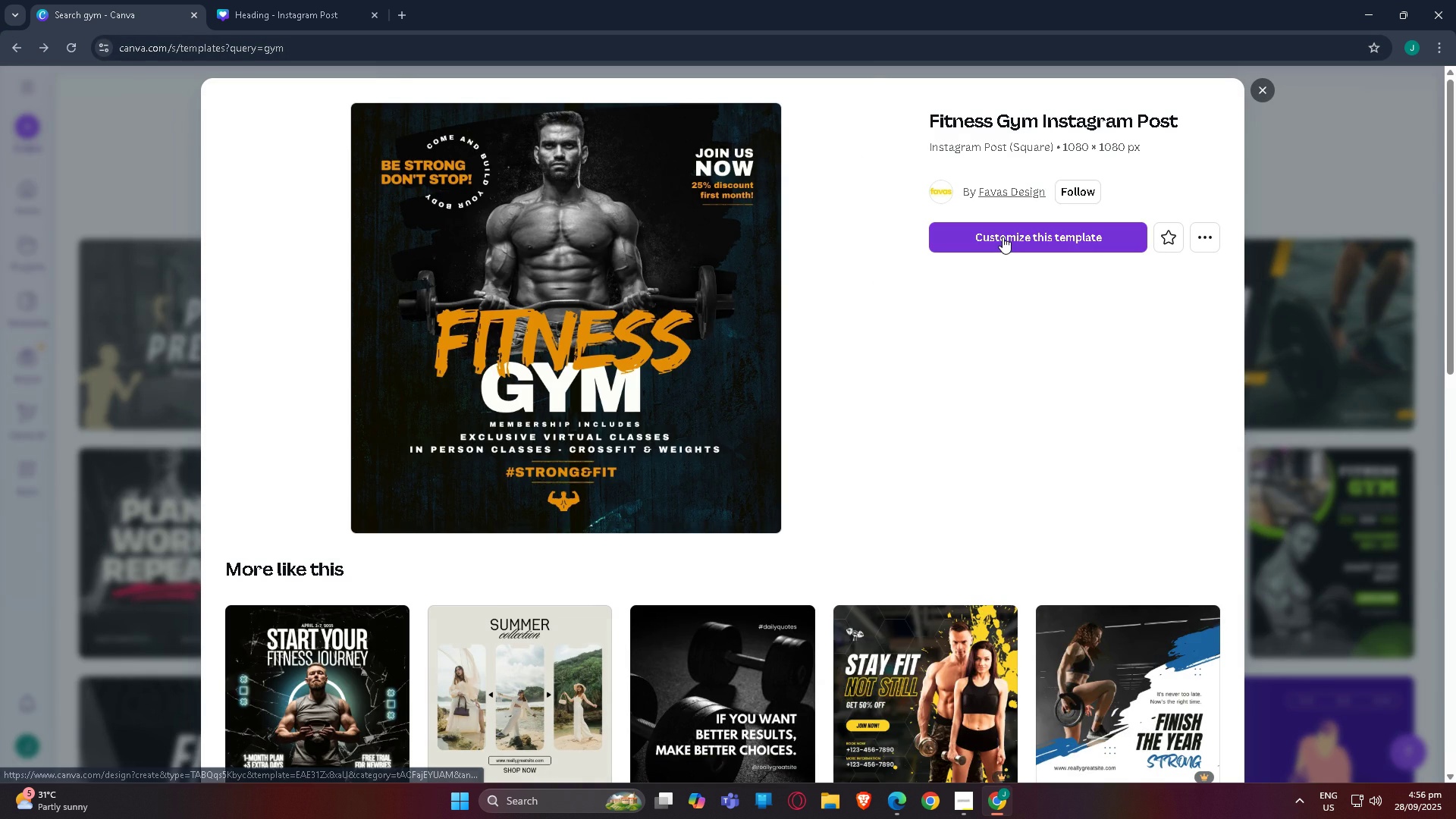 
left_click([1003, 237])
 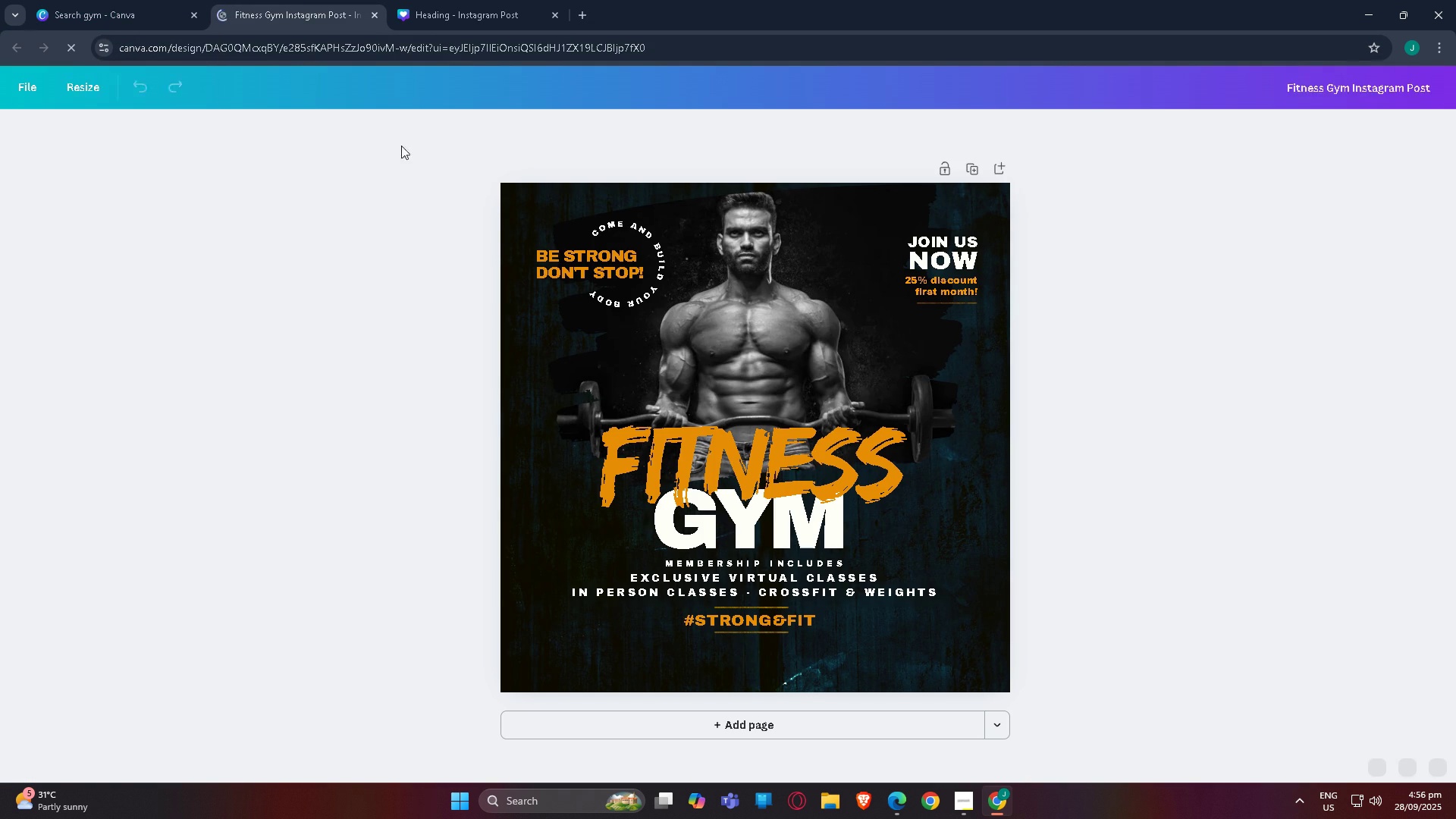 
left_click([731, 445])
 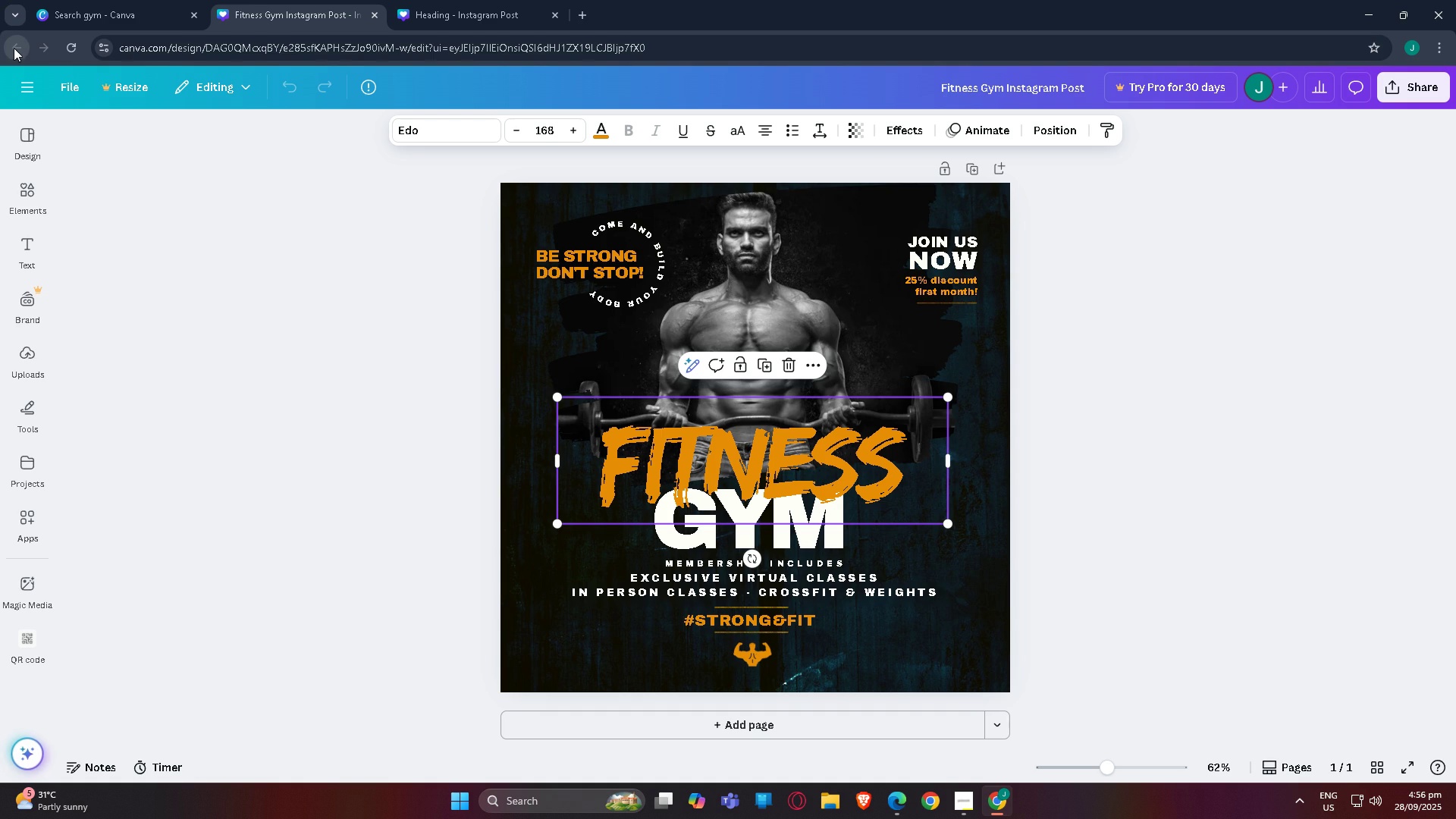 
left_click([15, 49])
 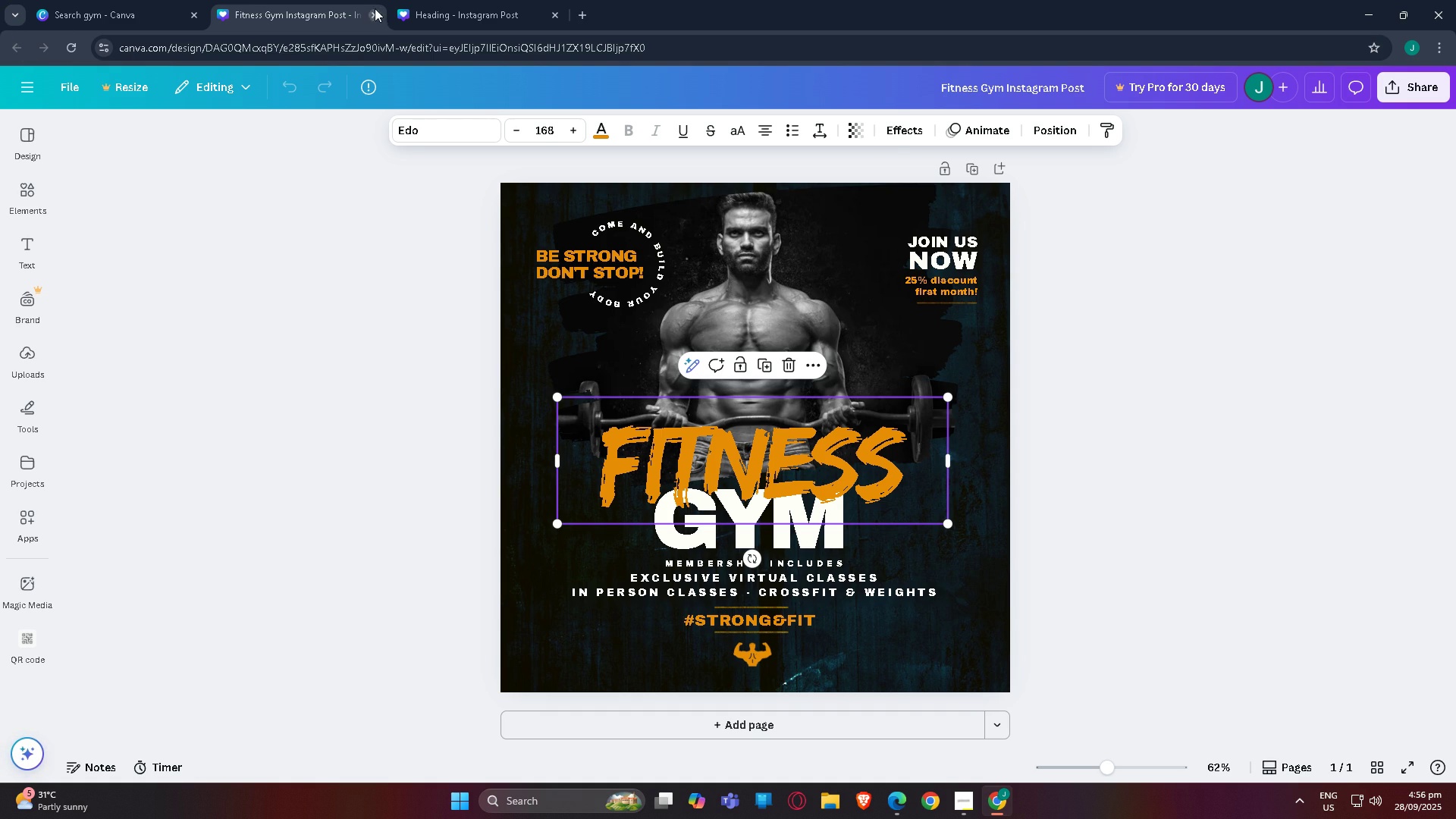 
left_click([375, 12])
 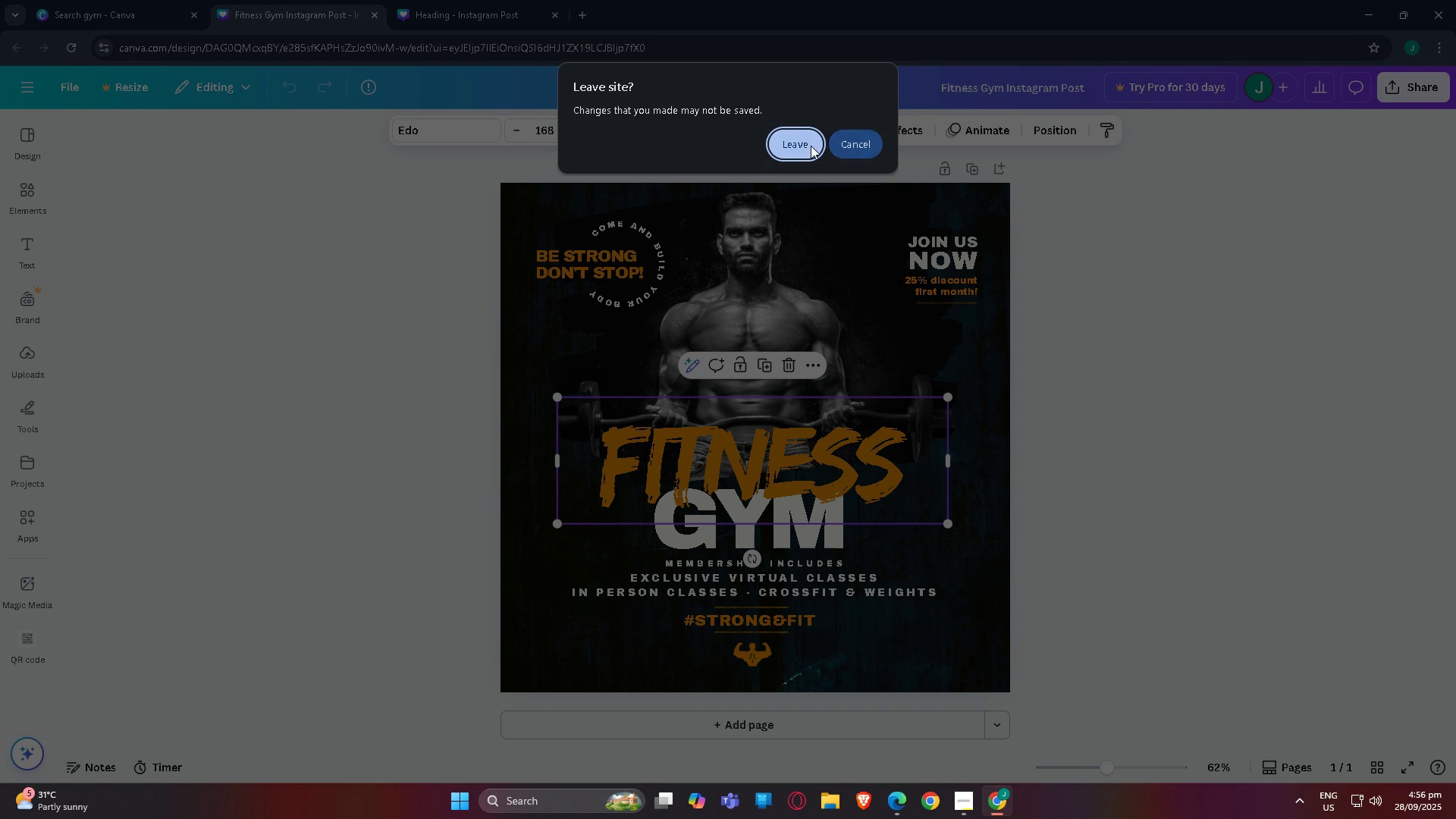 
left_click([794, 147])
 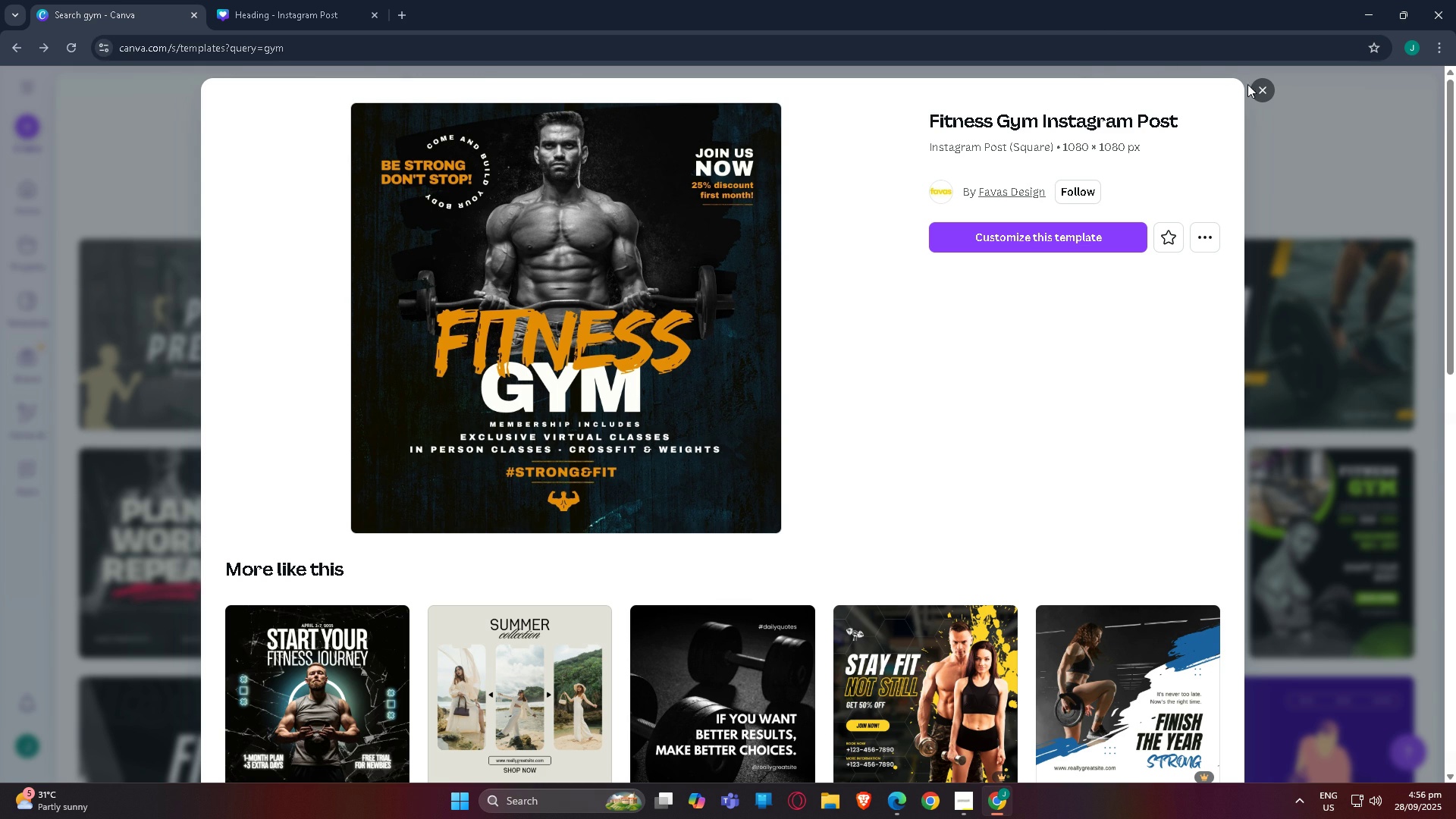 
left_click([1272, 90])
 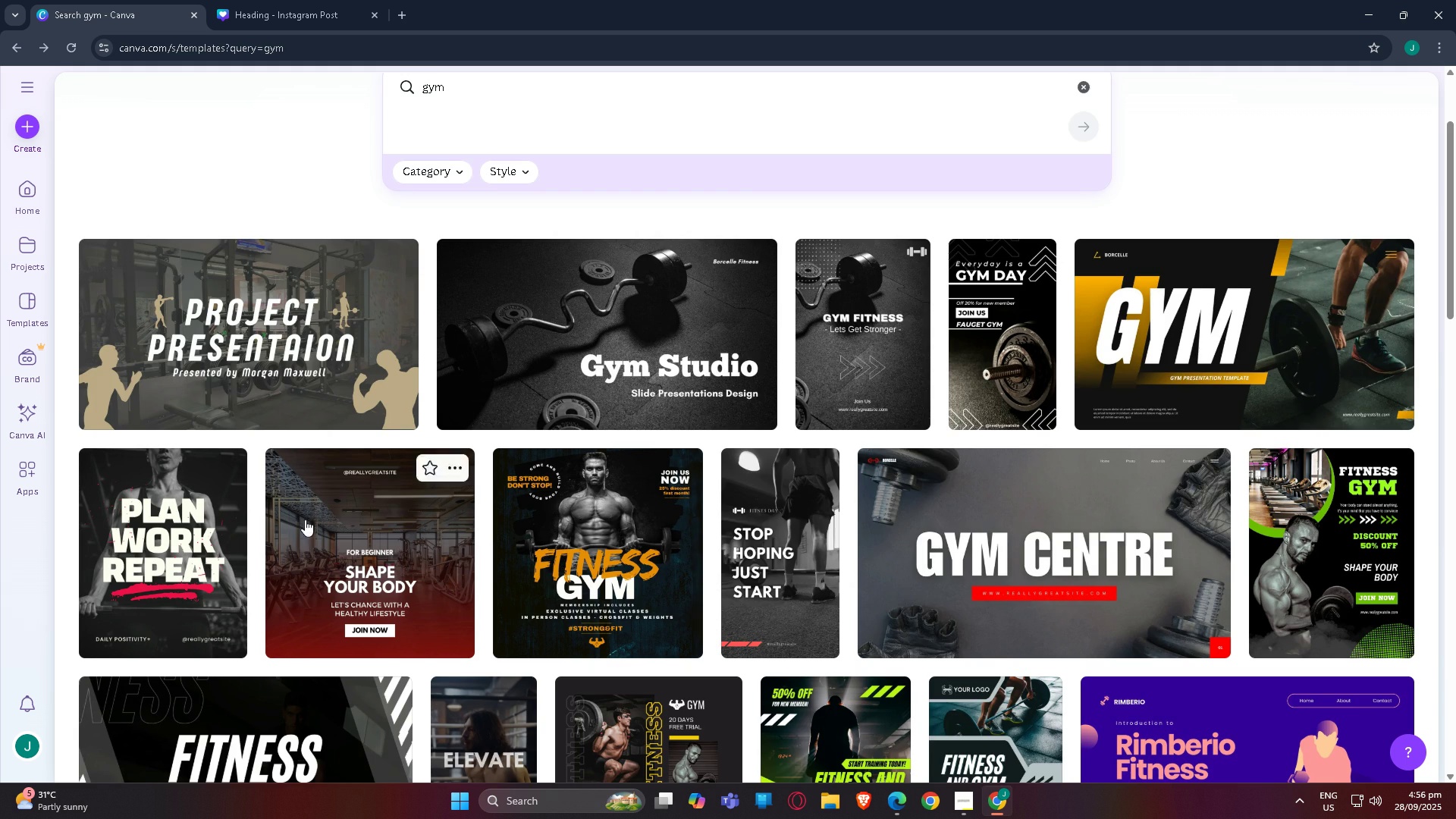 
scroll: coordinate [284, 500], scroll_direction: down, amount: 15.0
 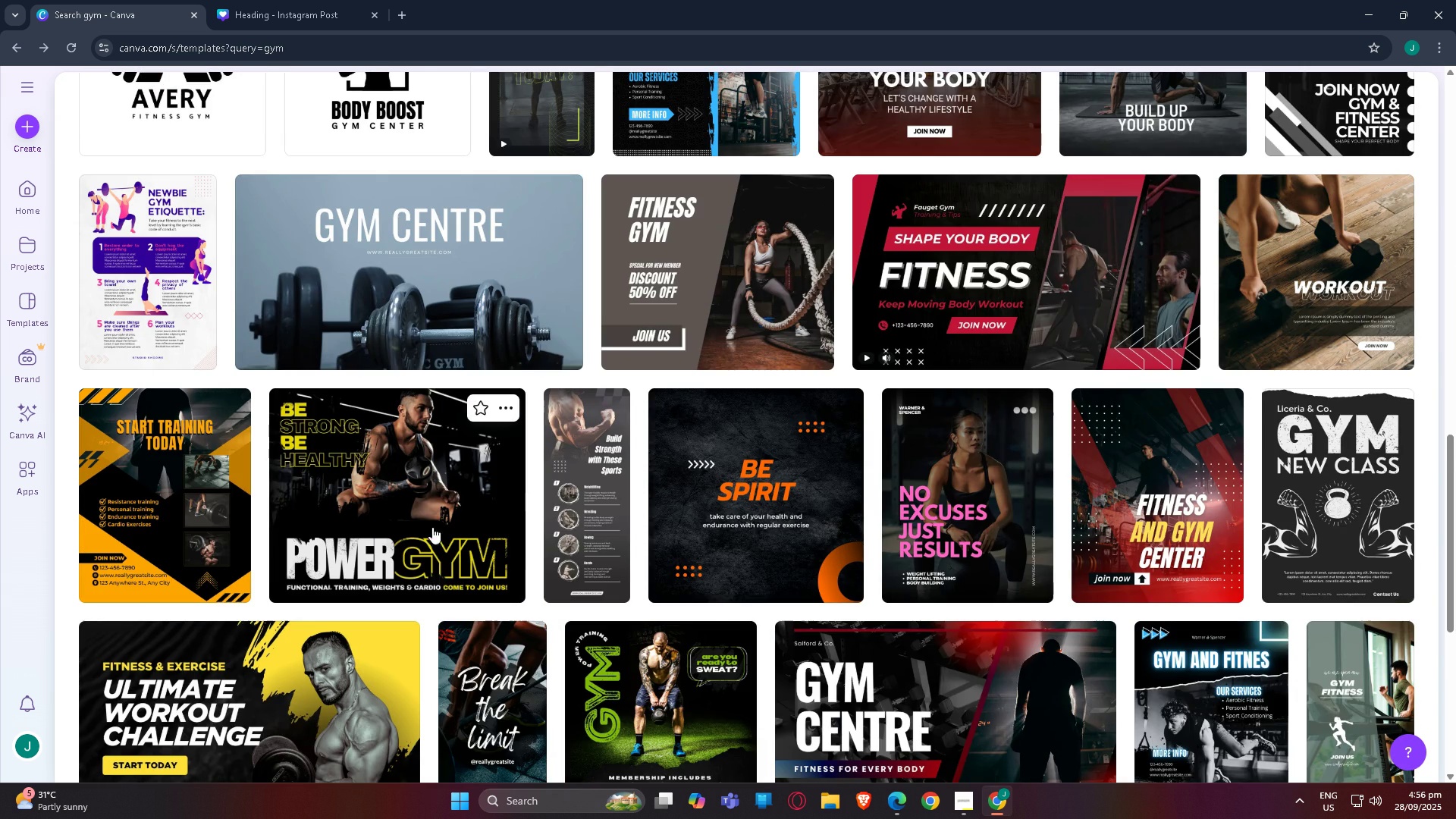 
left_click([384, 532])
 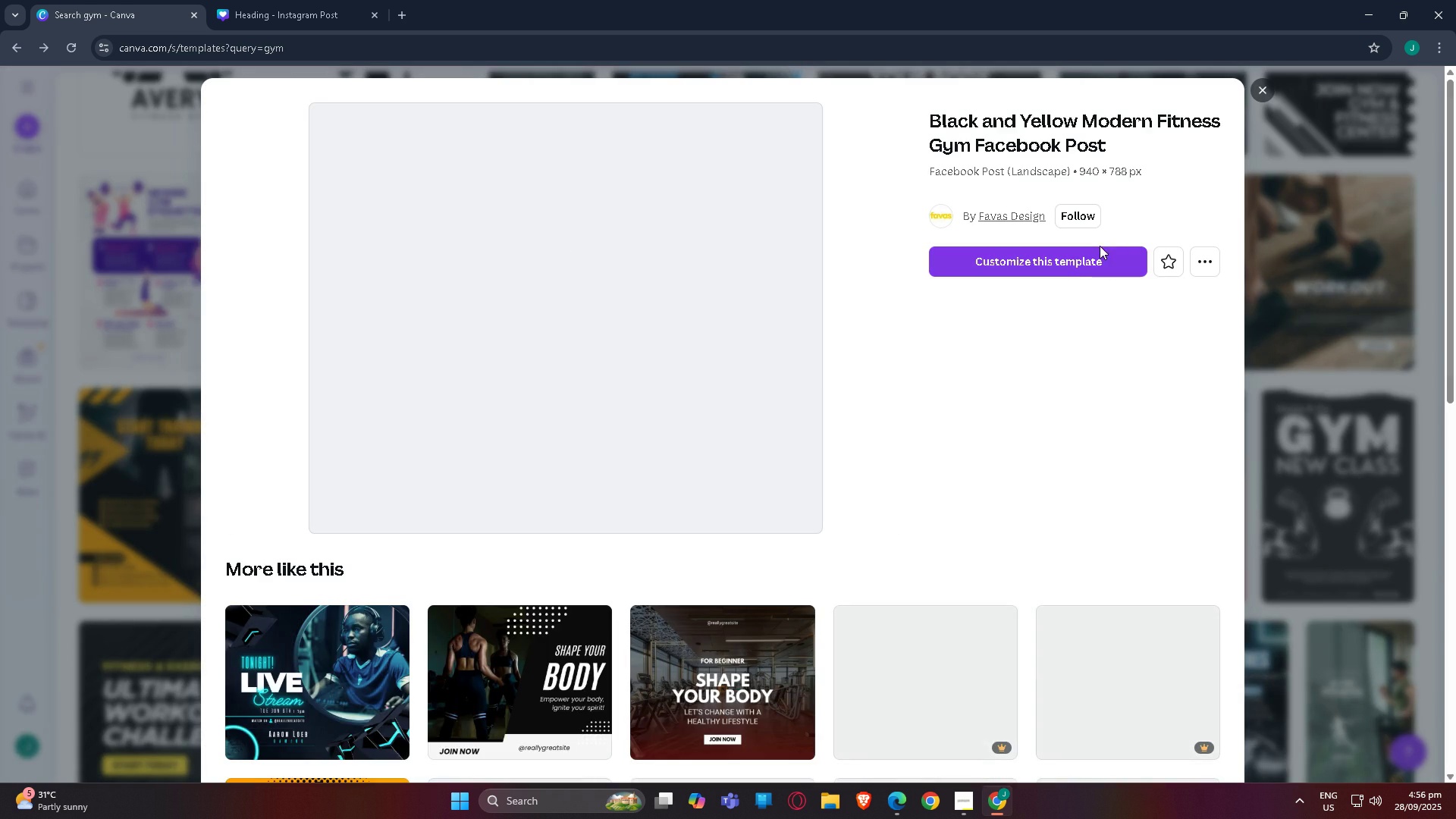 
left_click([1073, 259])
 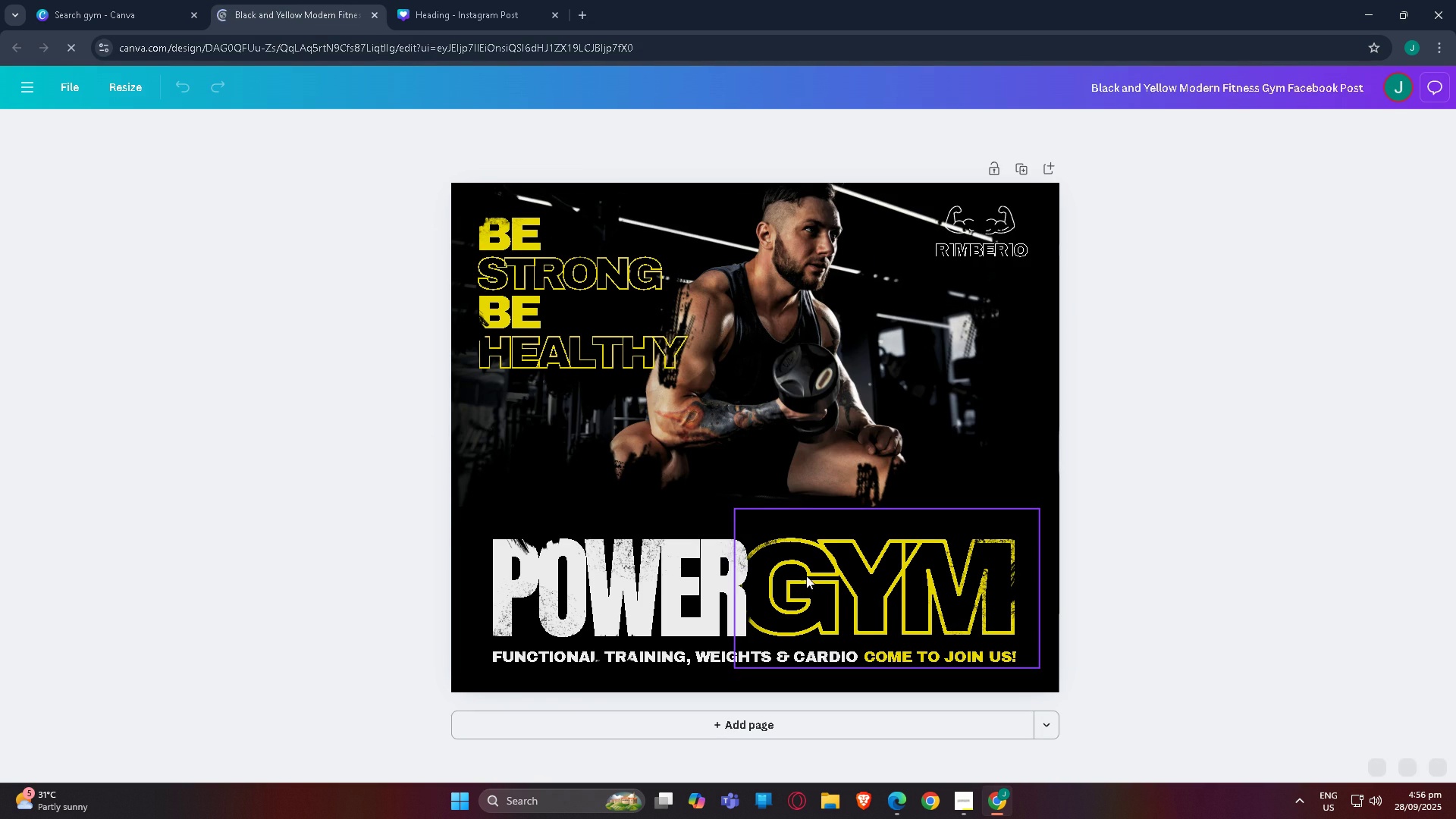 
left_click([598, 576])
 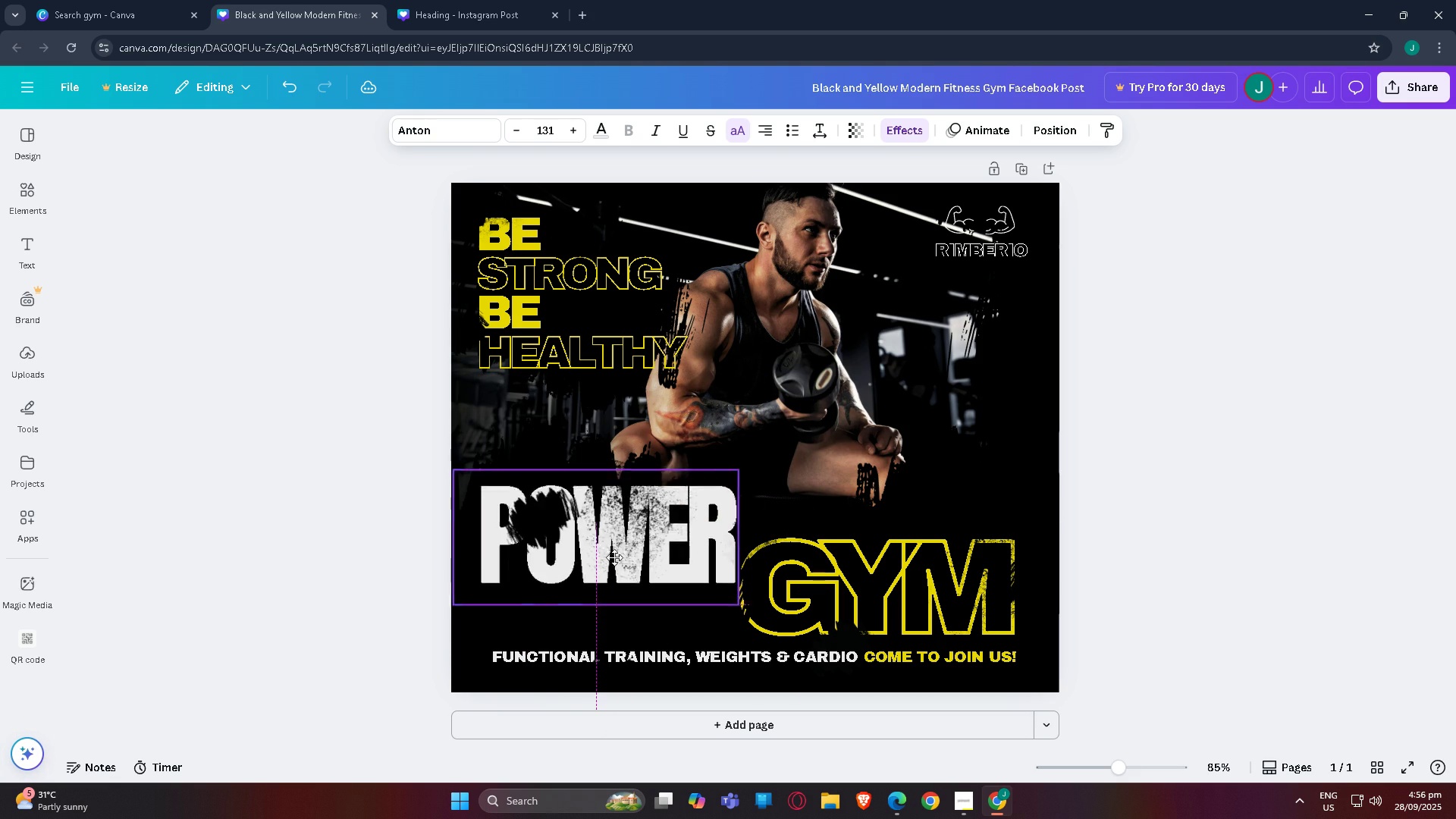 
wait(5.7)
 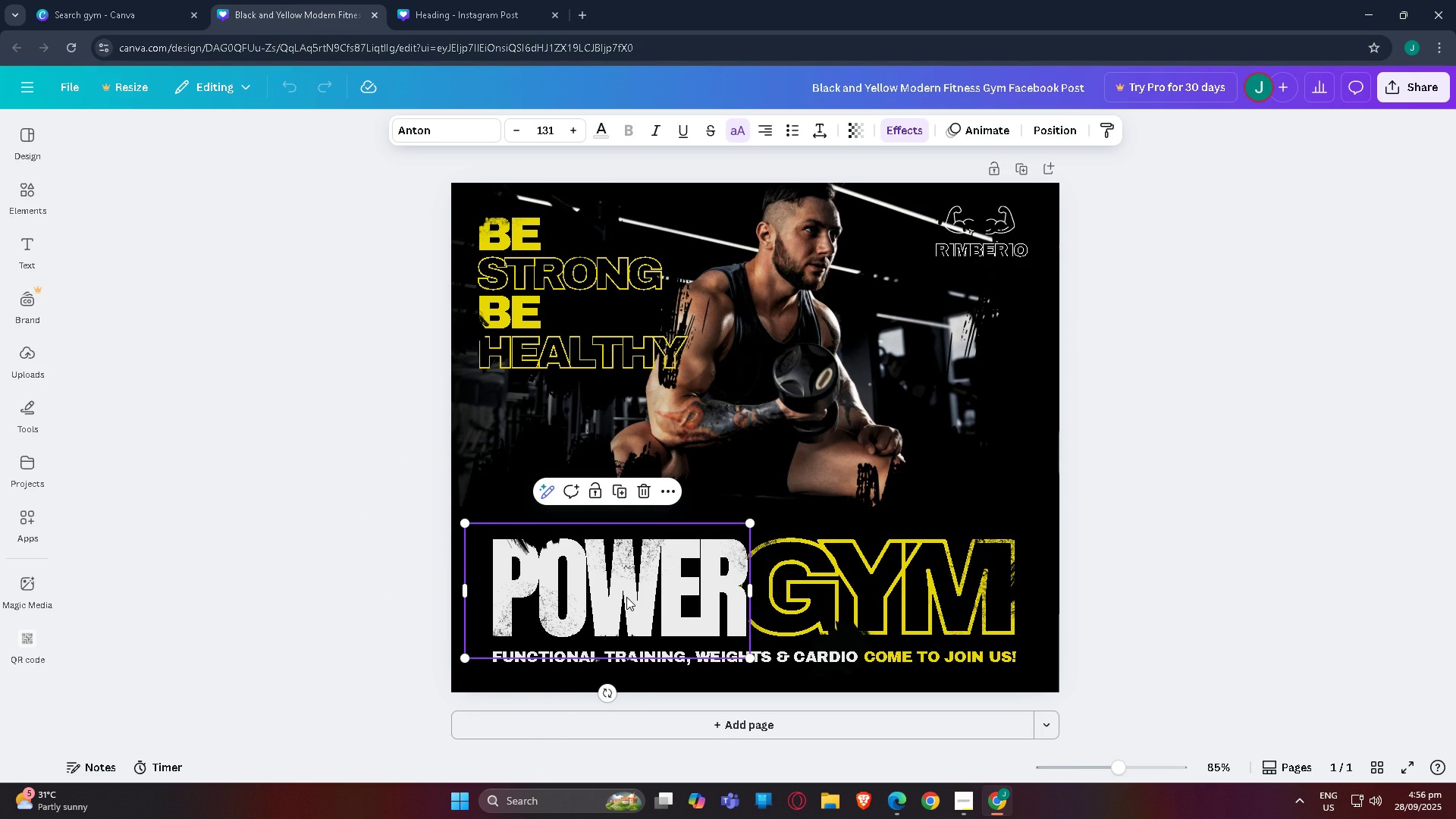 
left_click([549, 603])
 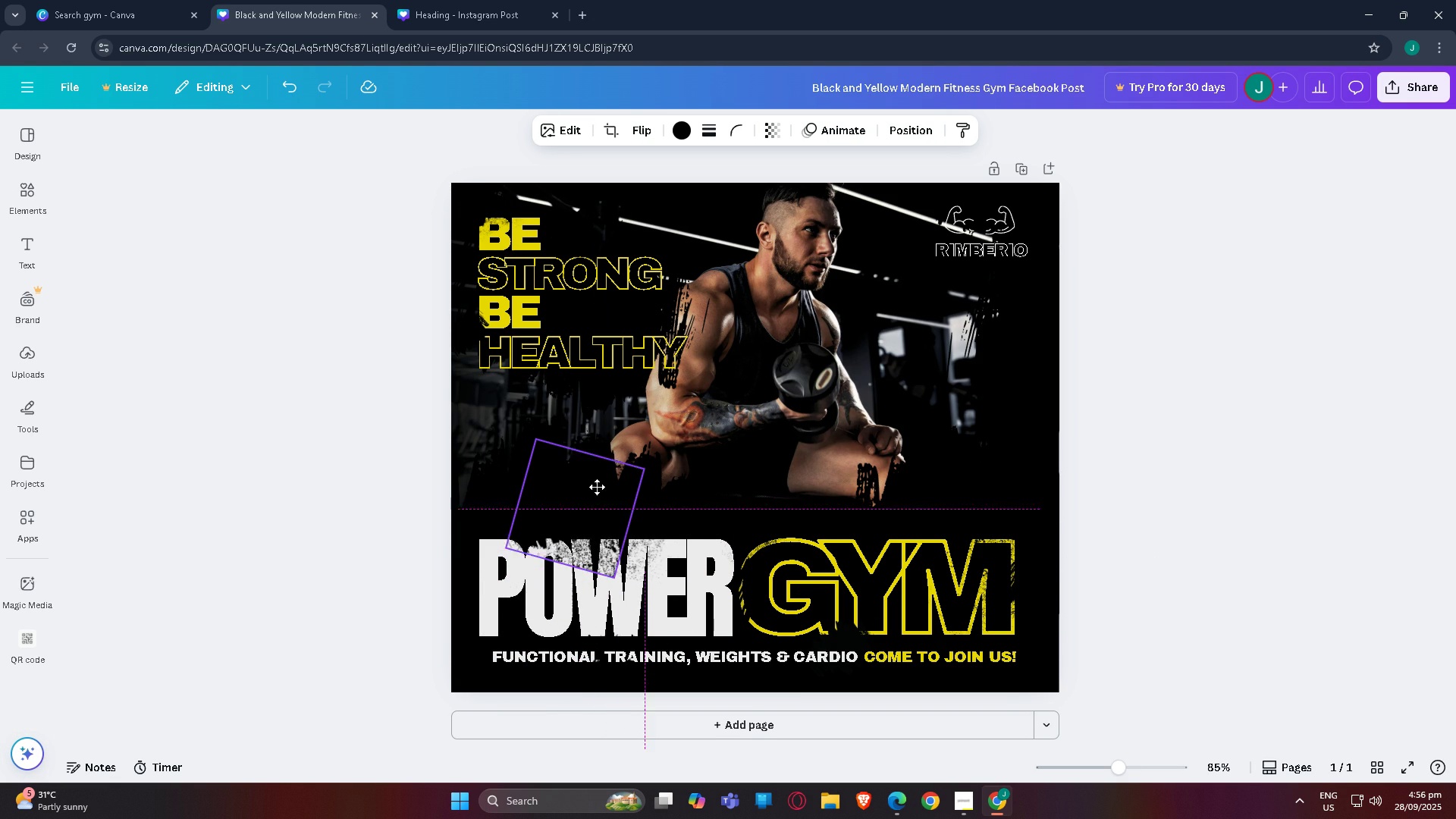 
key(Control+C)
 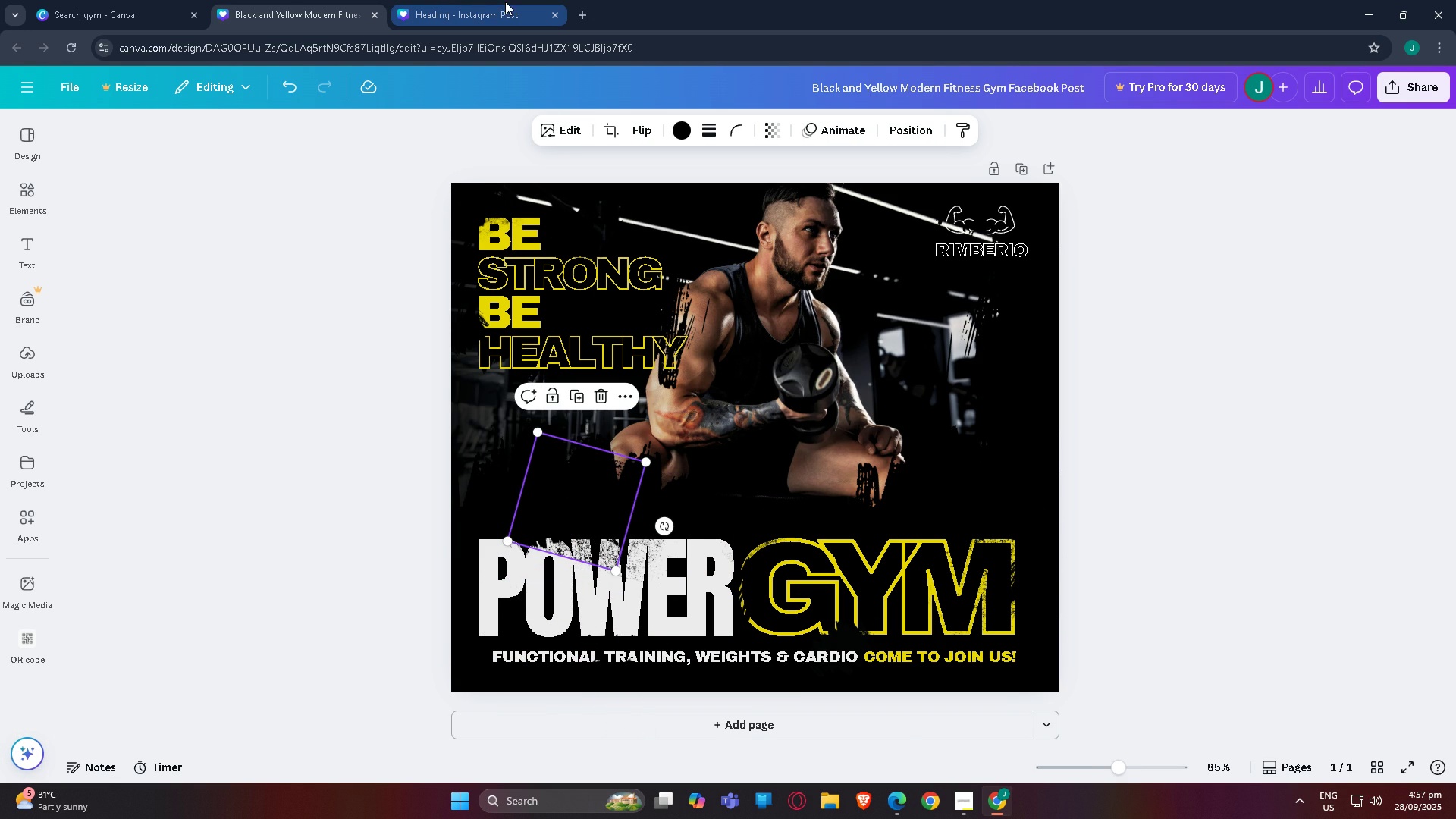 
left_click([504, 3])
 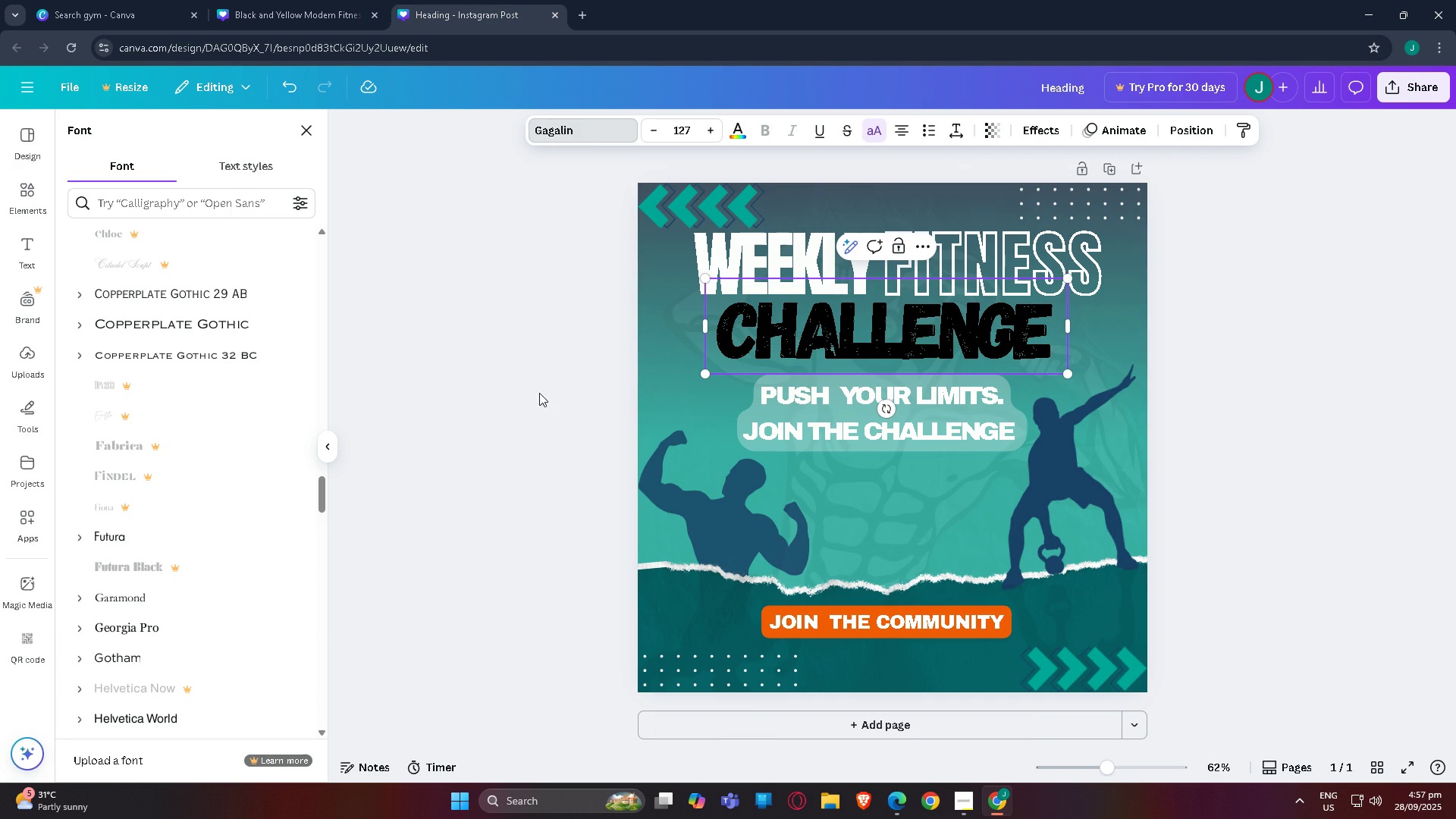 
left_click([529, 414])
 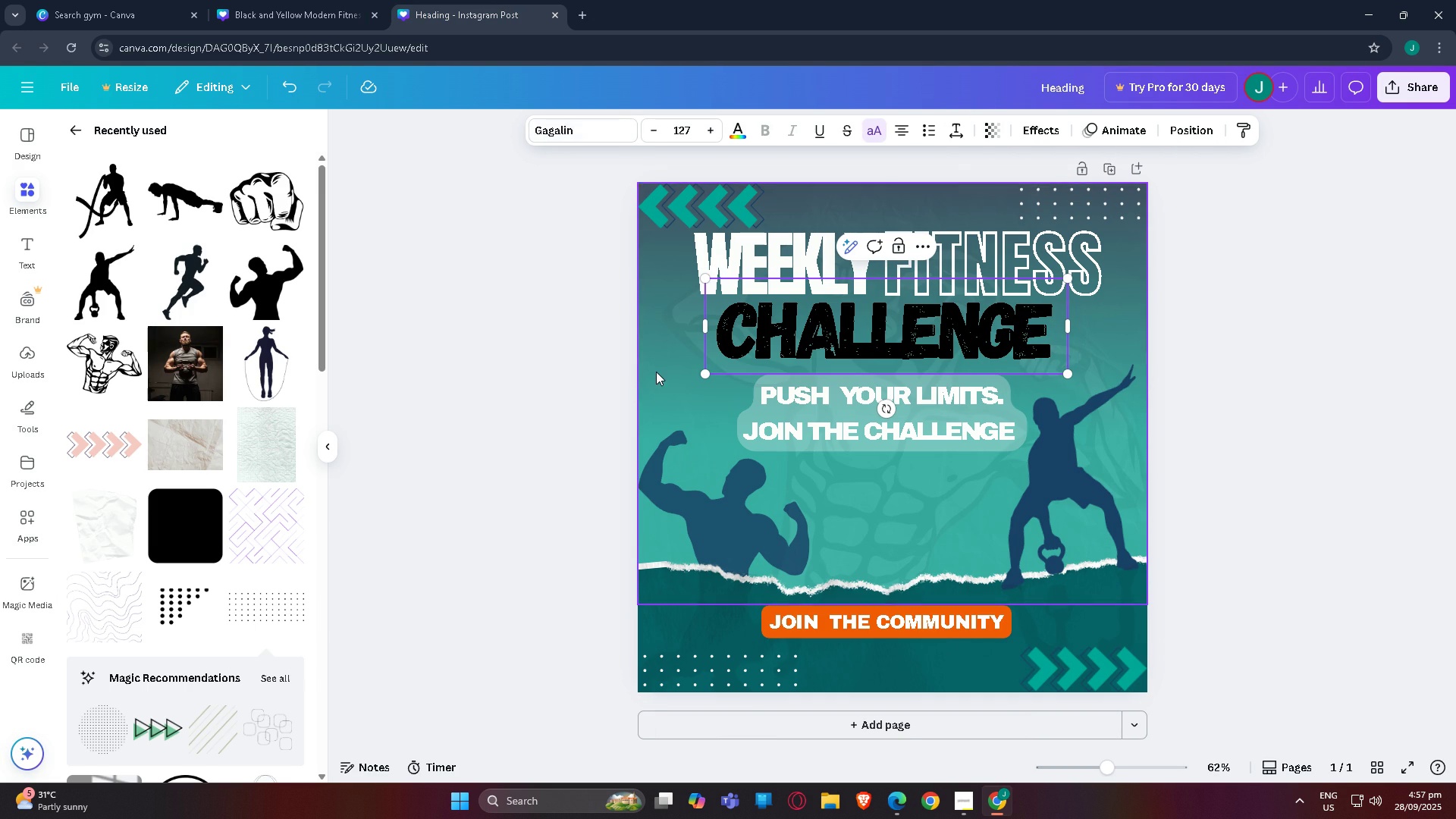 
left_click([656, 372])
 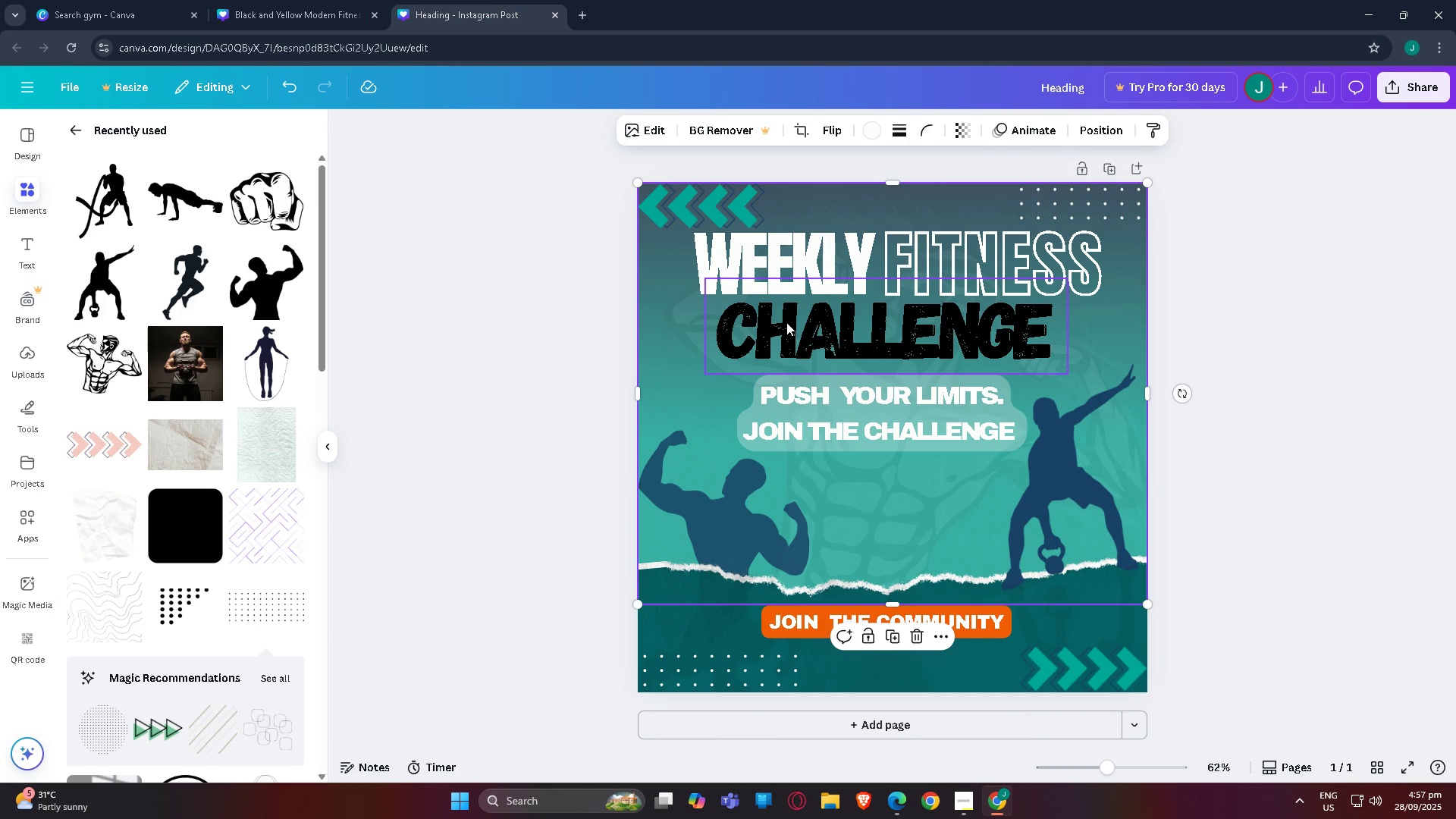 
hold_key(key=ControlLeft, duration=0.54)
 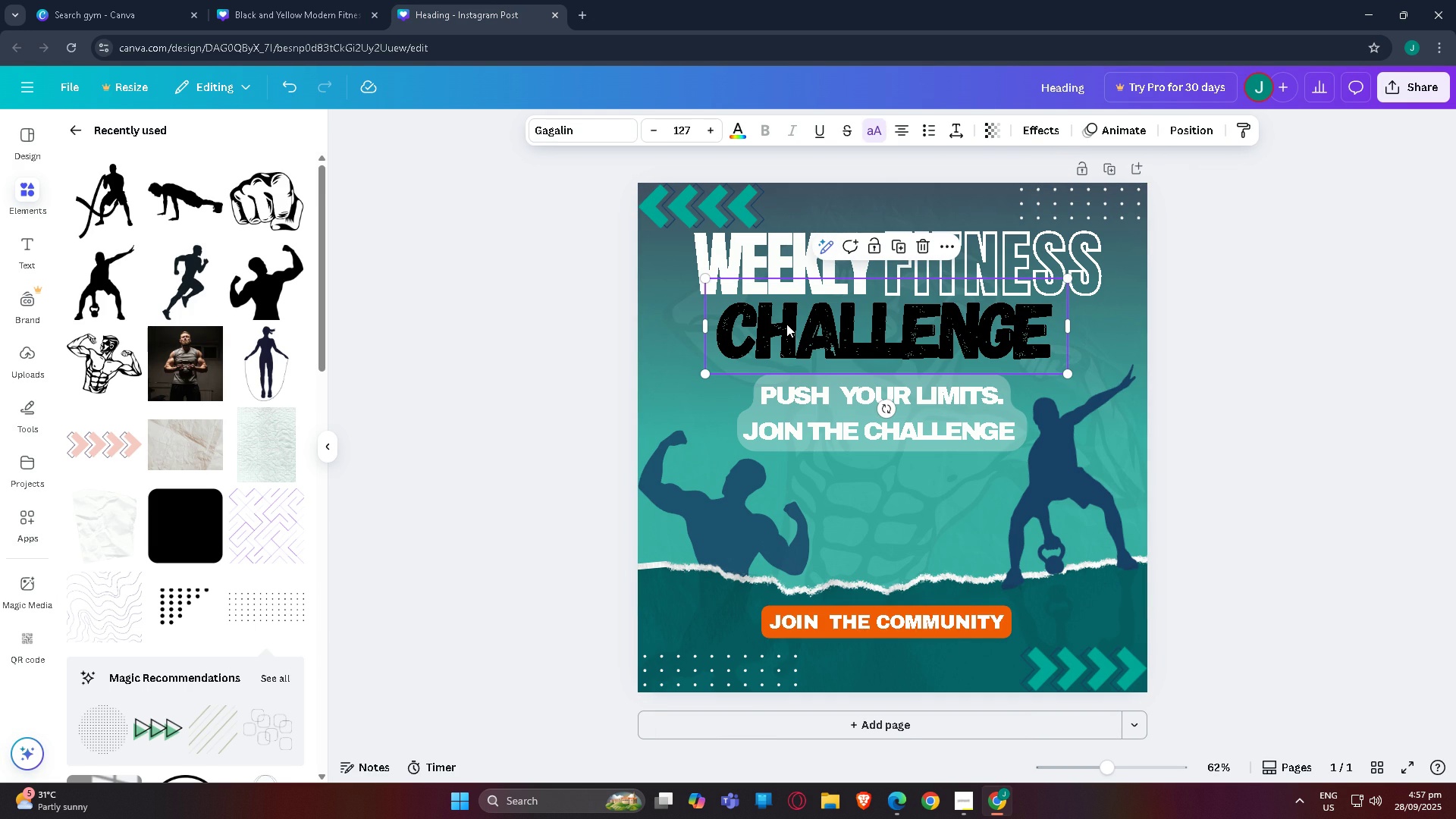 
left_click([786, 324])
 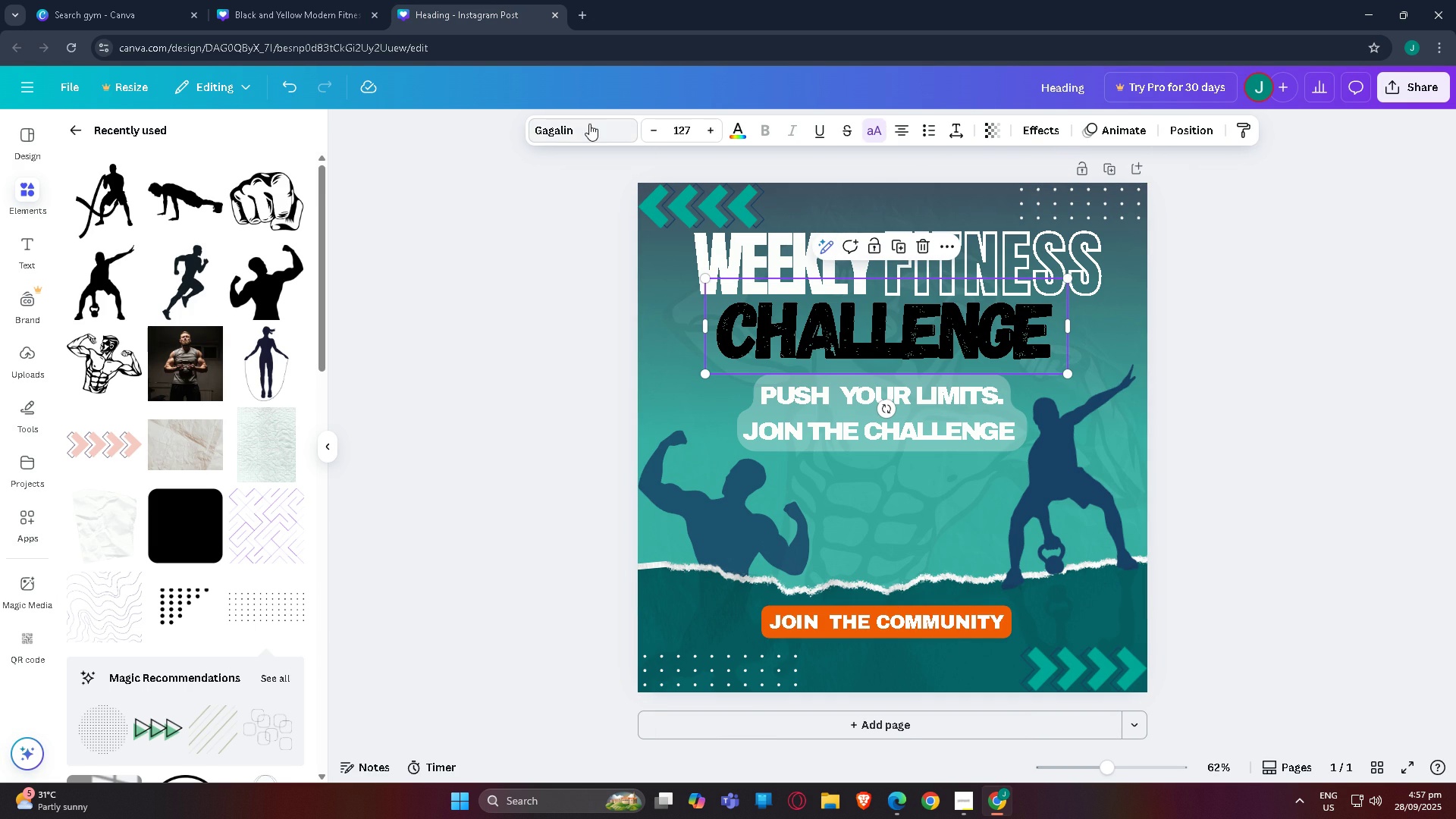 
left_click([588, 124])
 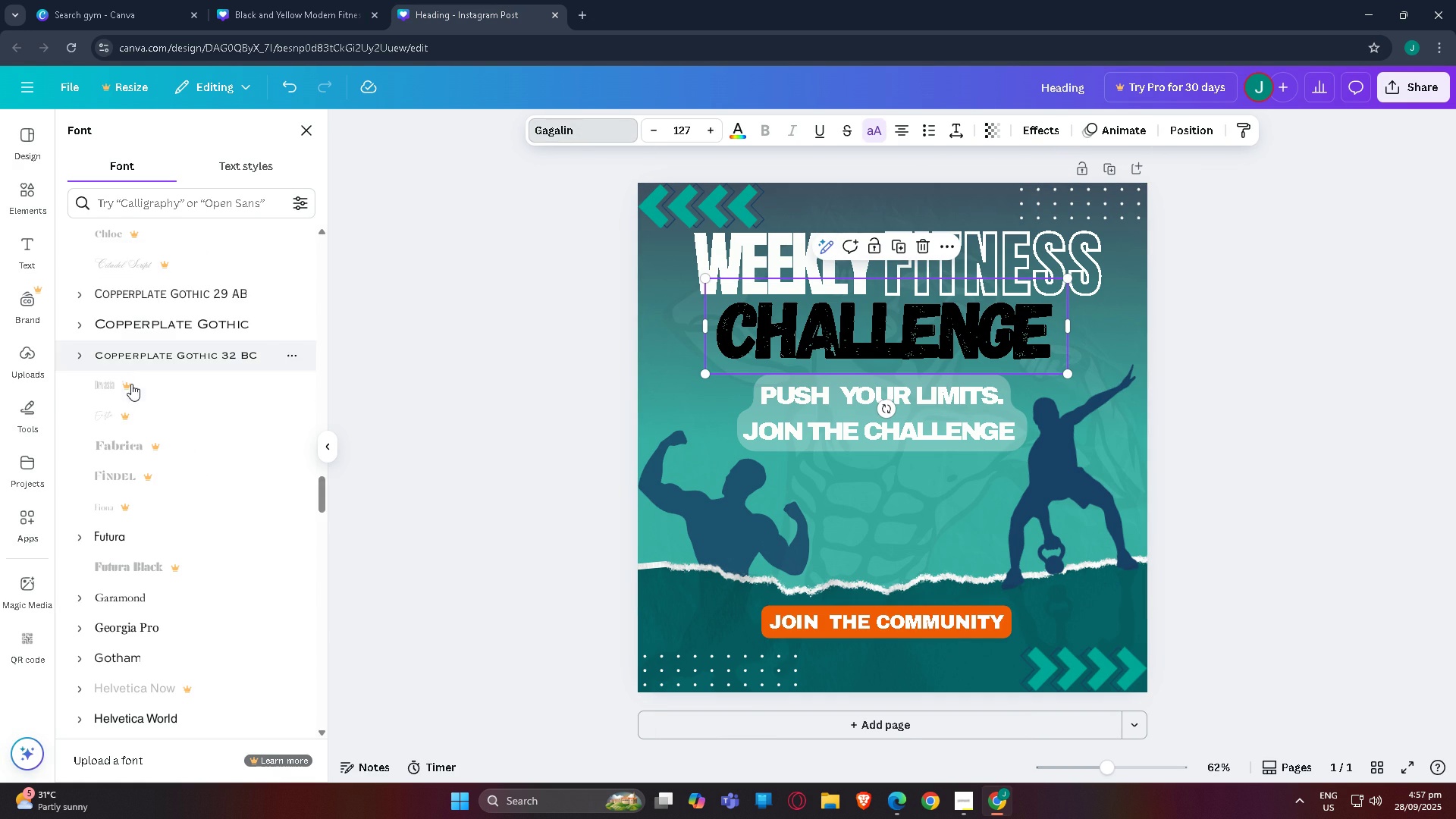 
scroll: coordinate [110, 362], scroll_direction: up, amount: 24.0
 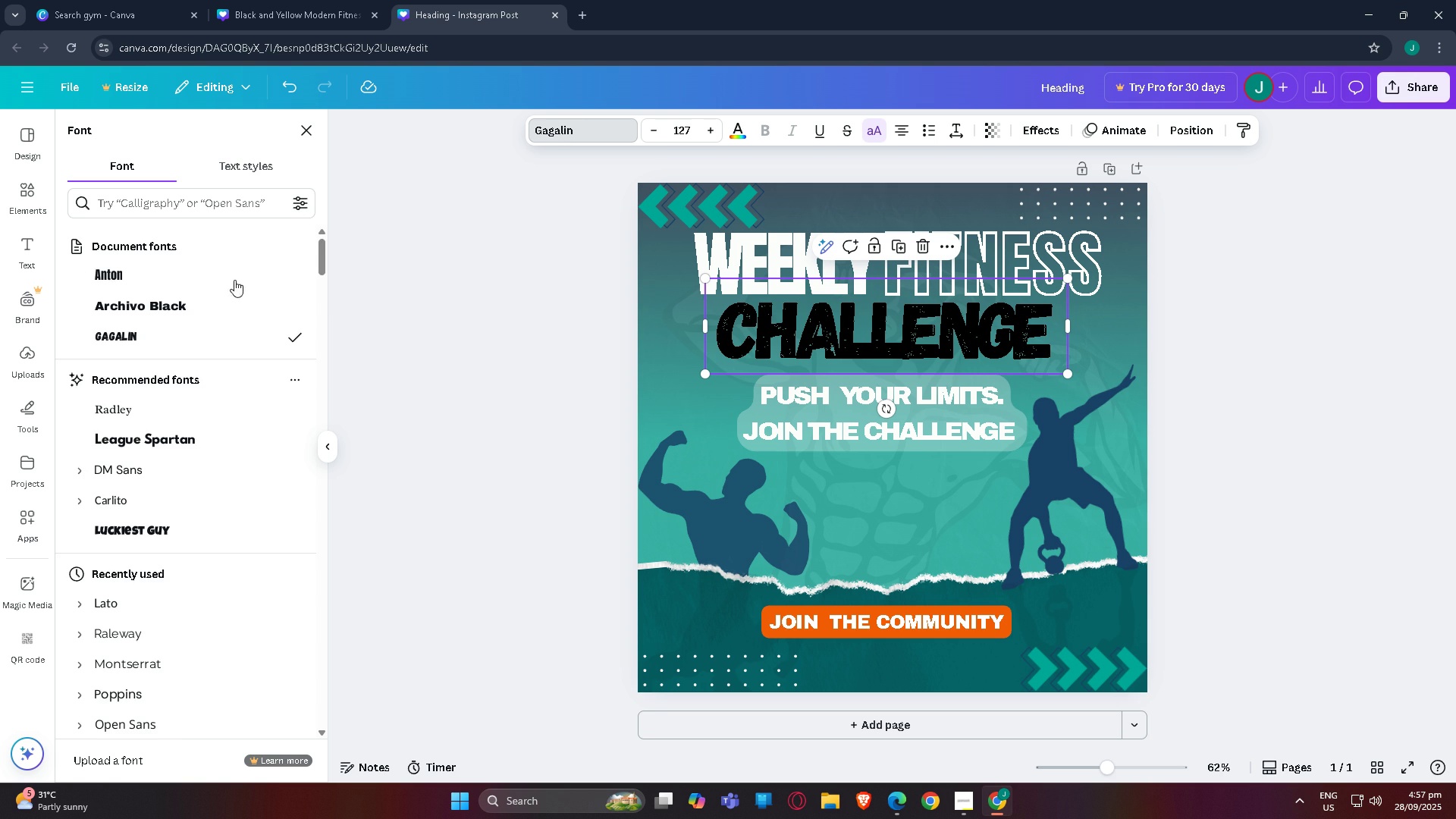 
left_click([132, 270])
 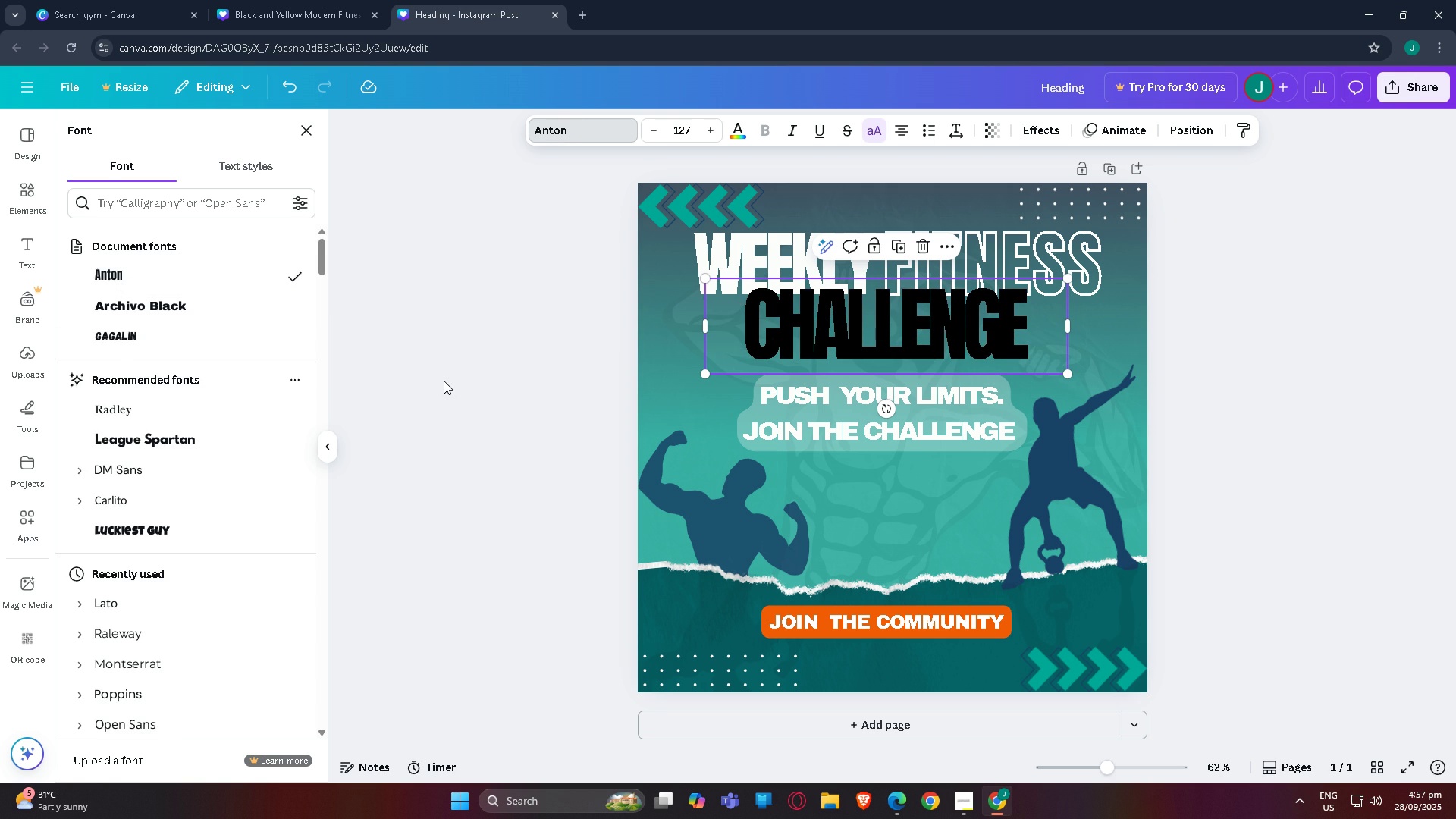 
left_click([444, 381])
 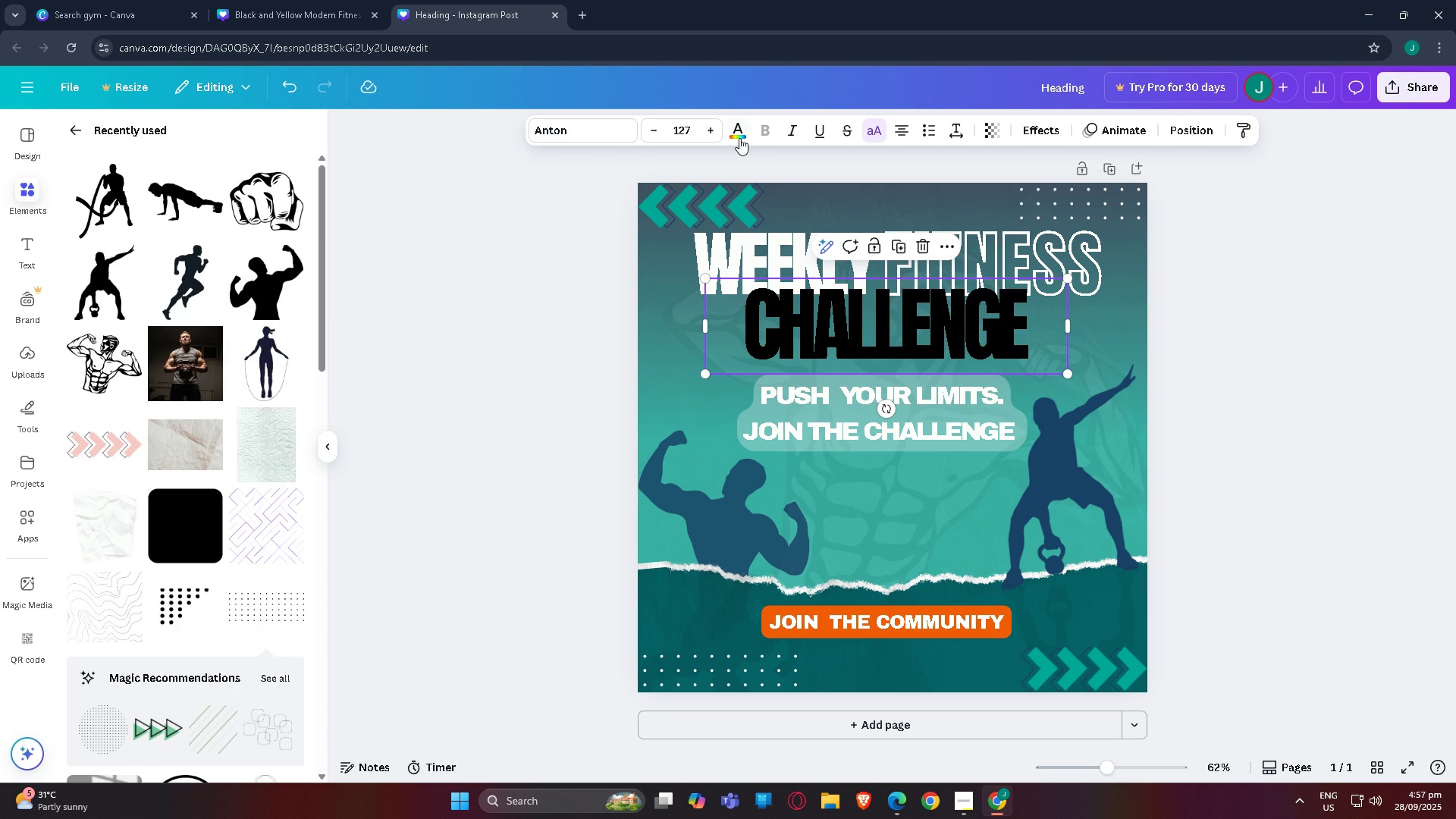 
left_click([735, 135])
 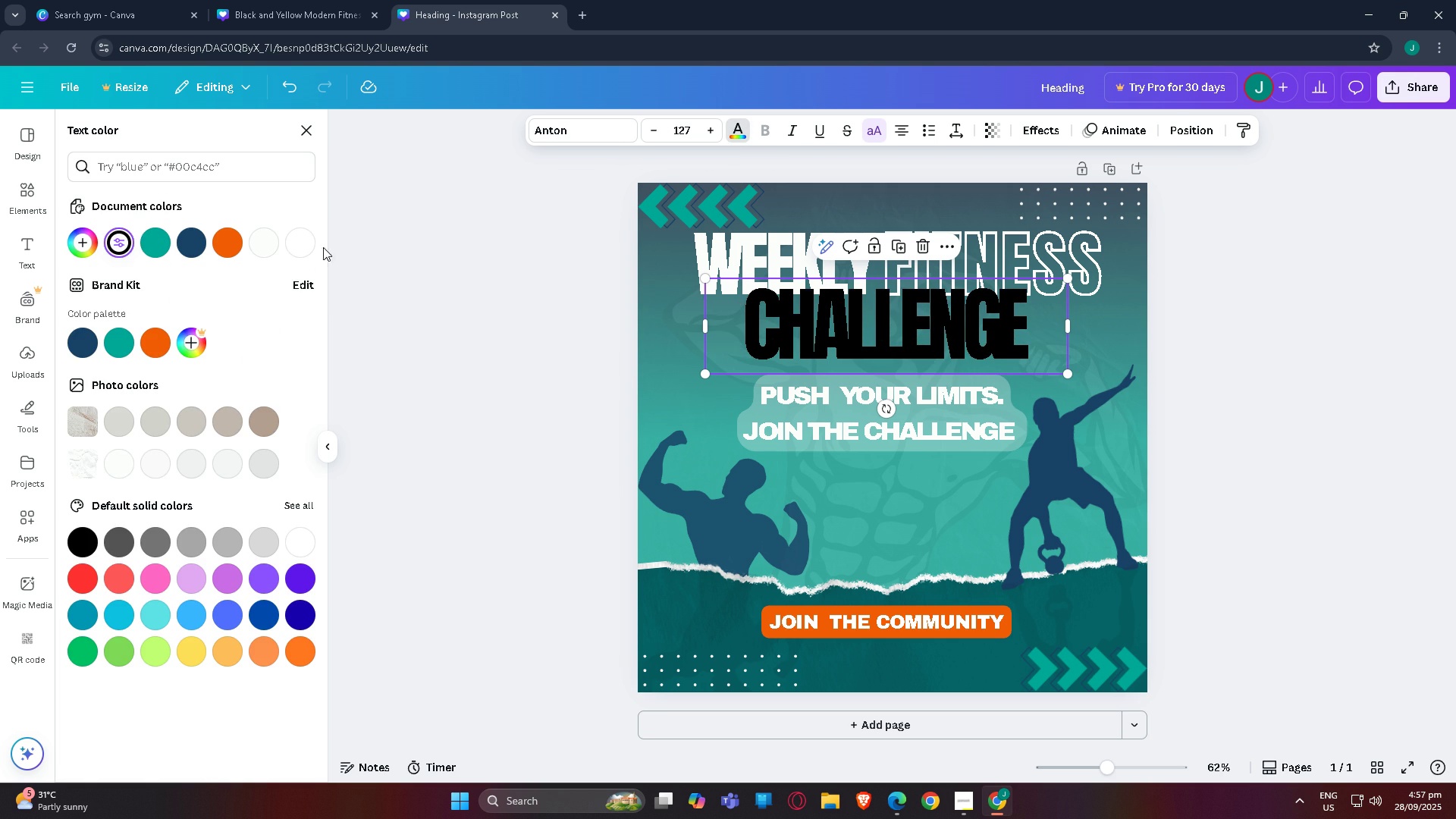 
left_click([298, 241])
 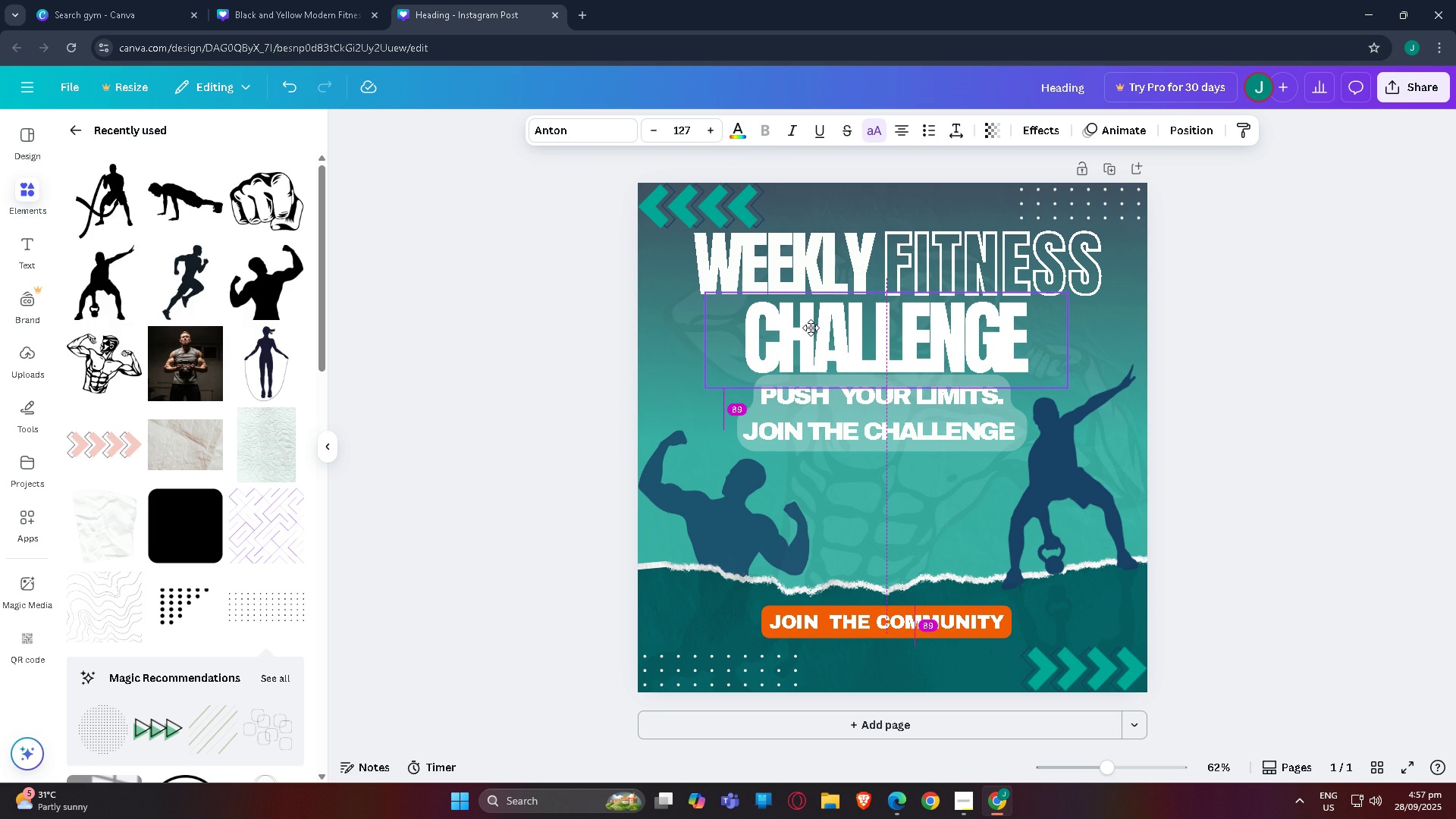 
left_click([598, 429])
 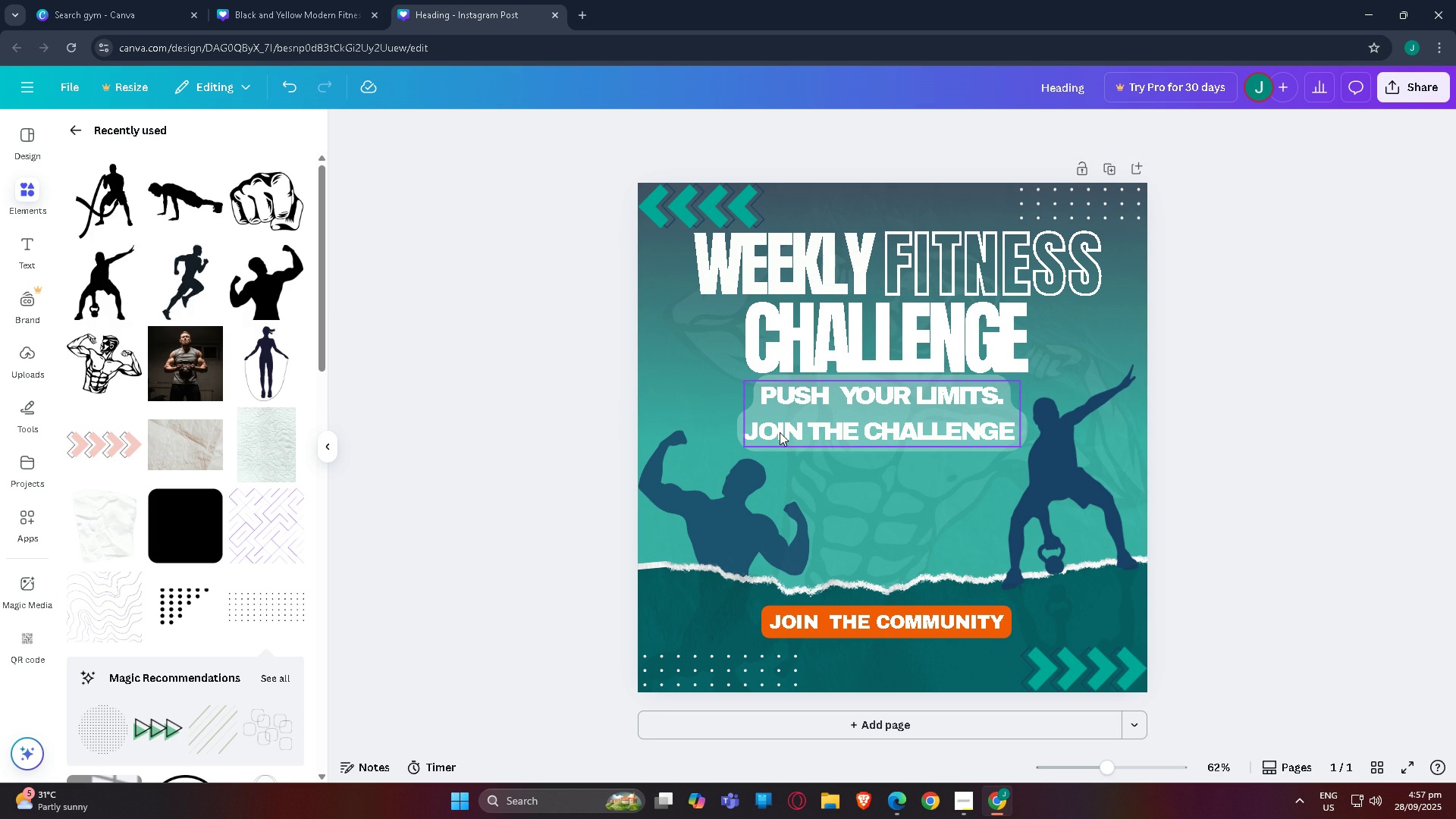 
mouse_move([801, 429])
 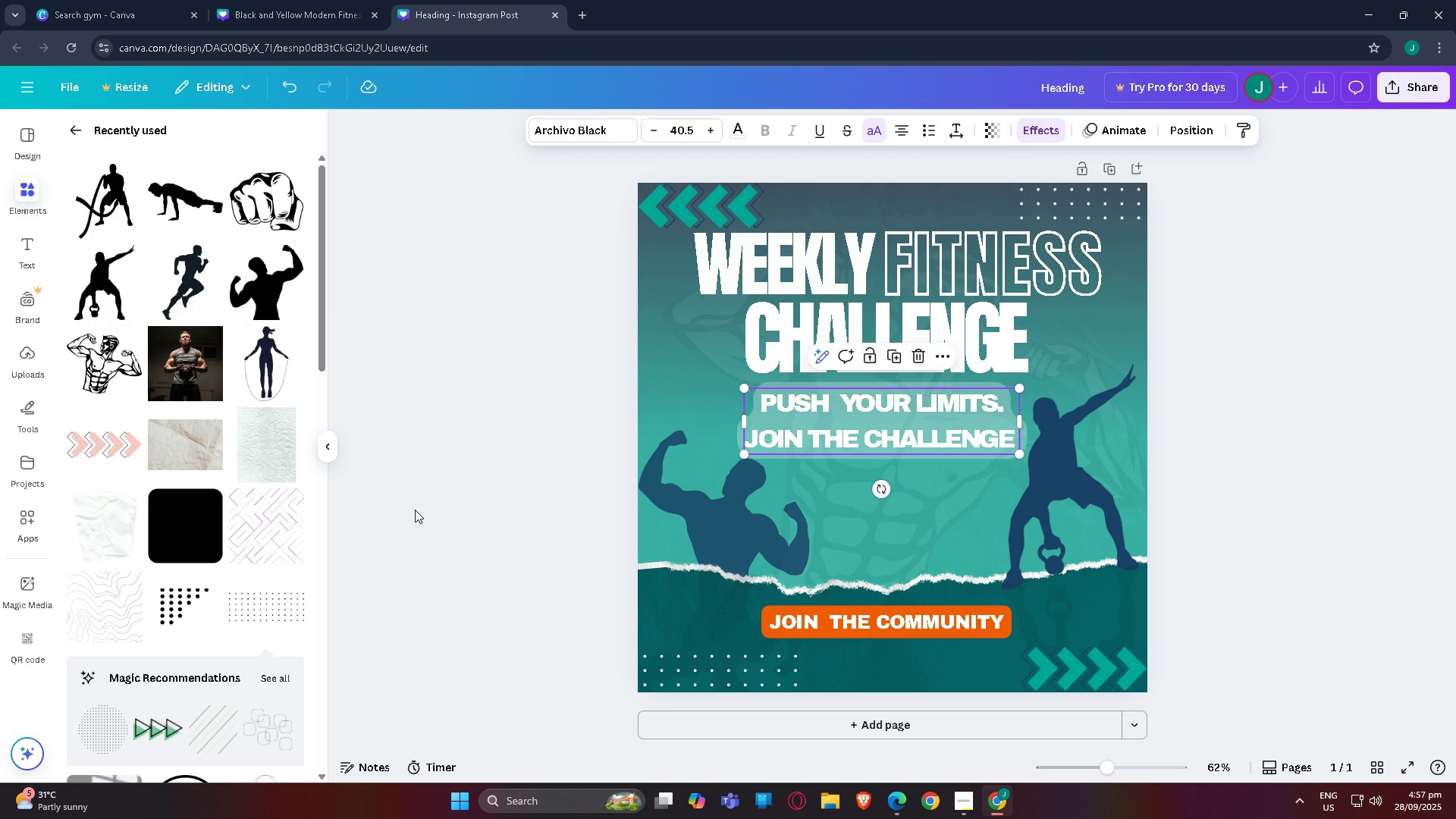 
left_click([415, 510])
 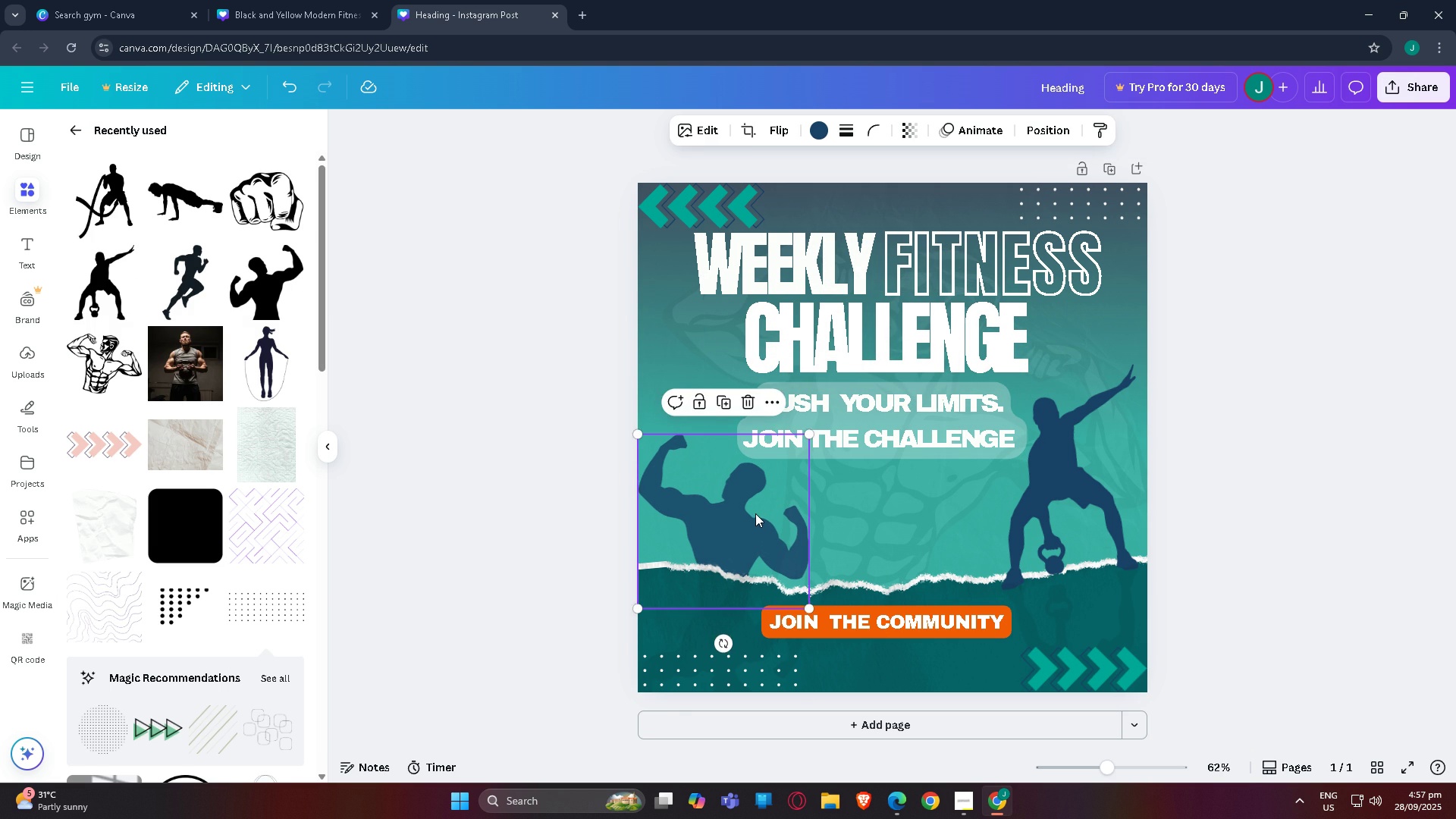 
key(Control+V)
 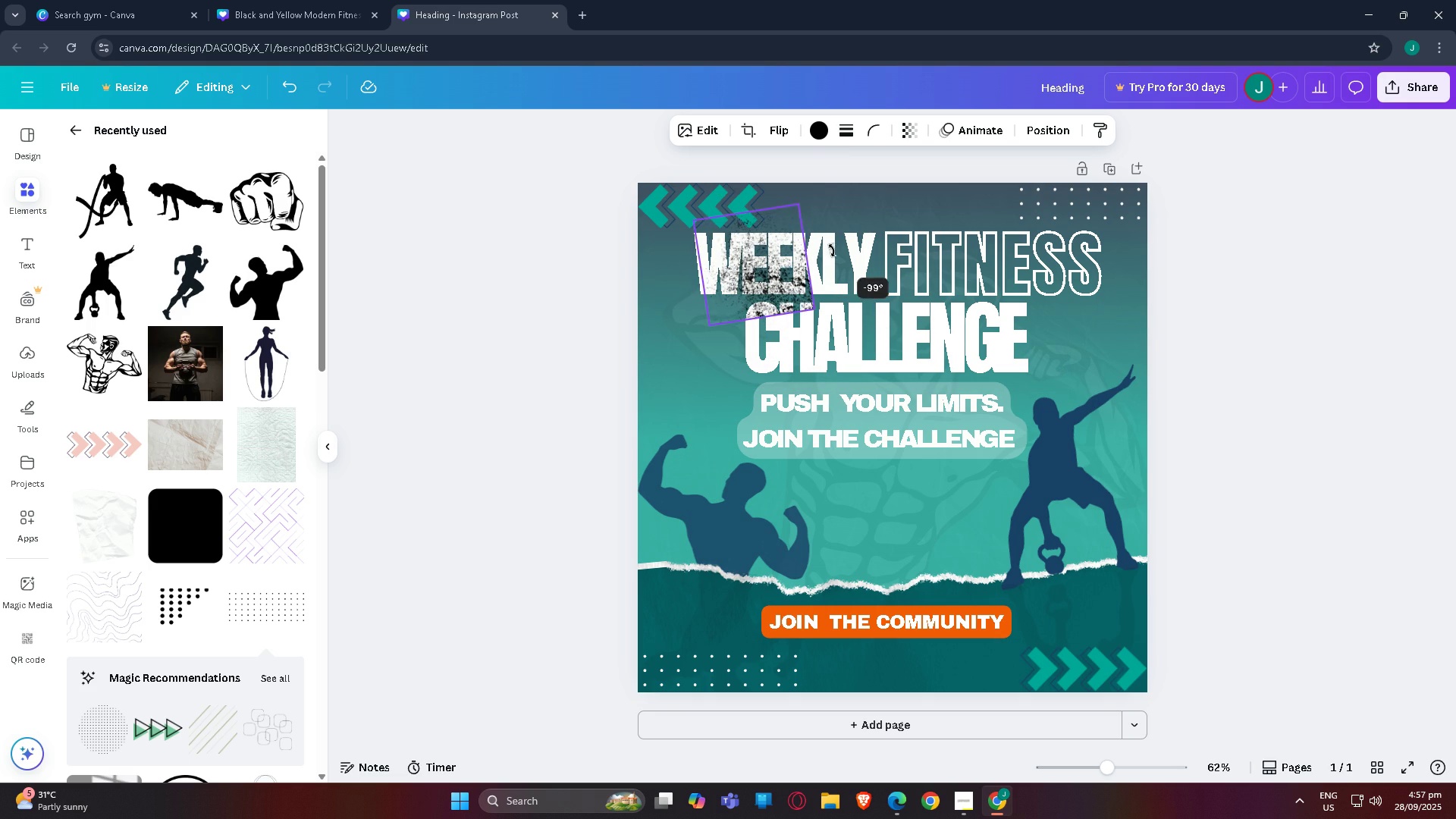 
wait(10.61)
 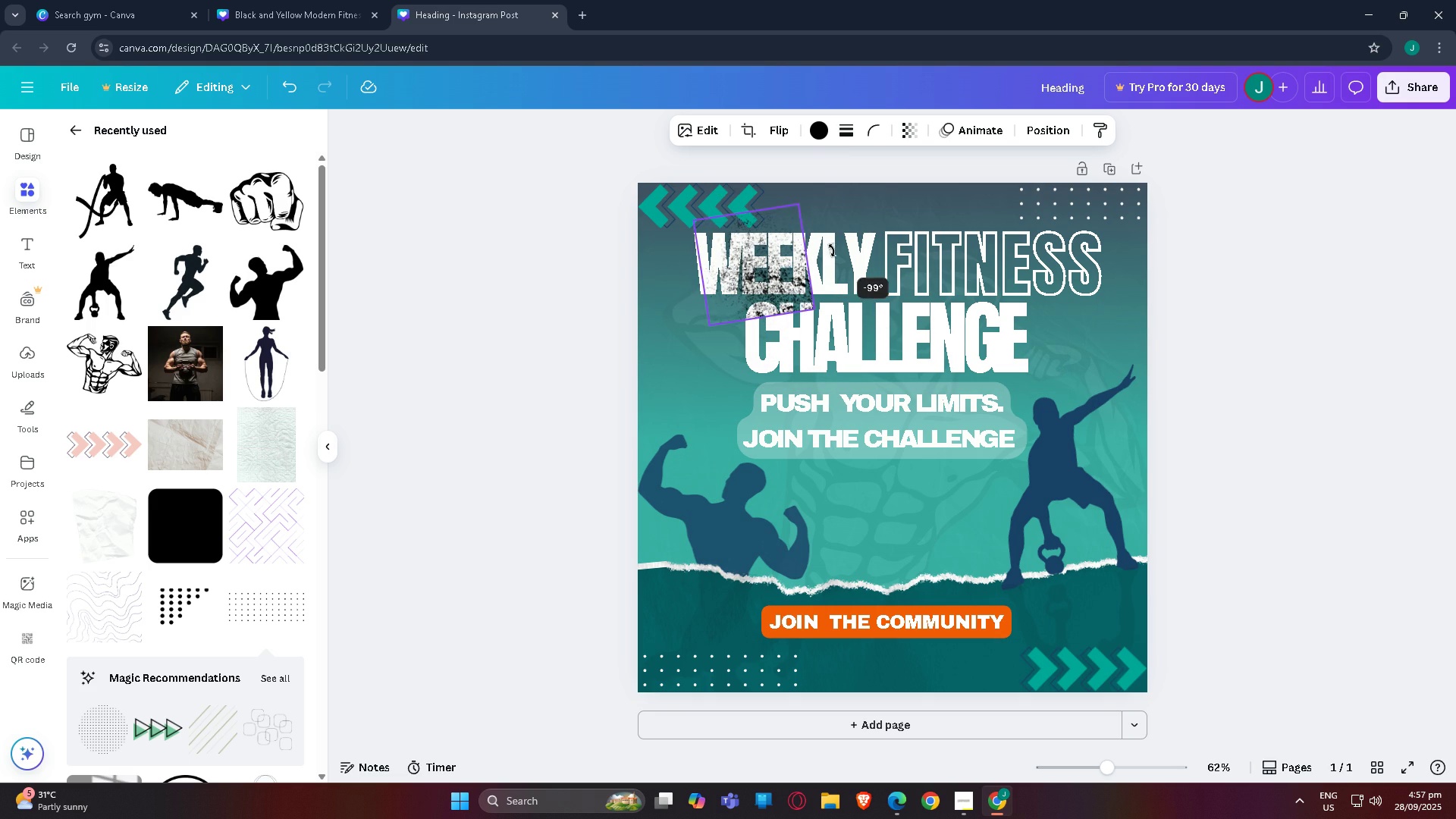 
left_click([824, 133])
 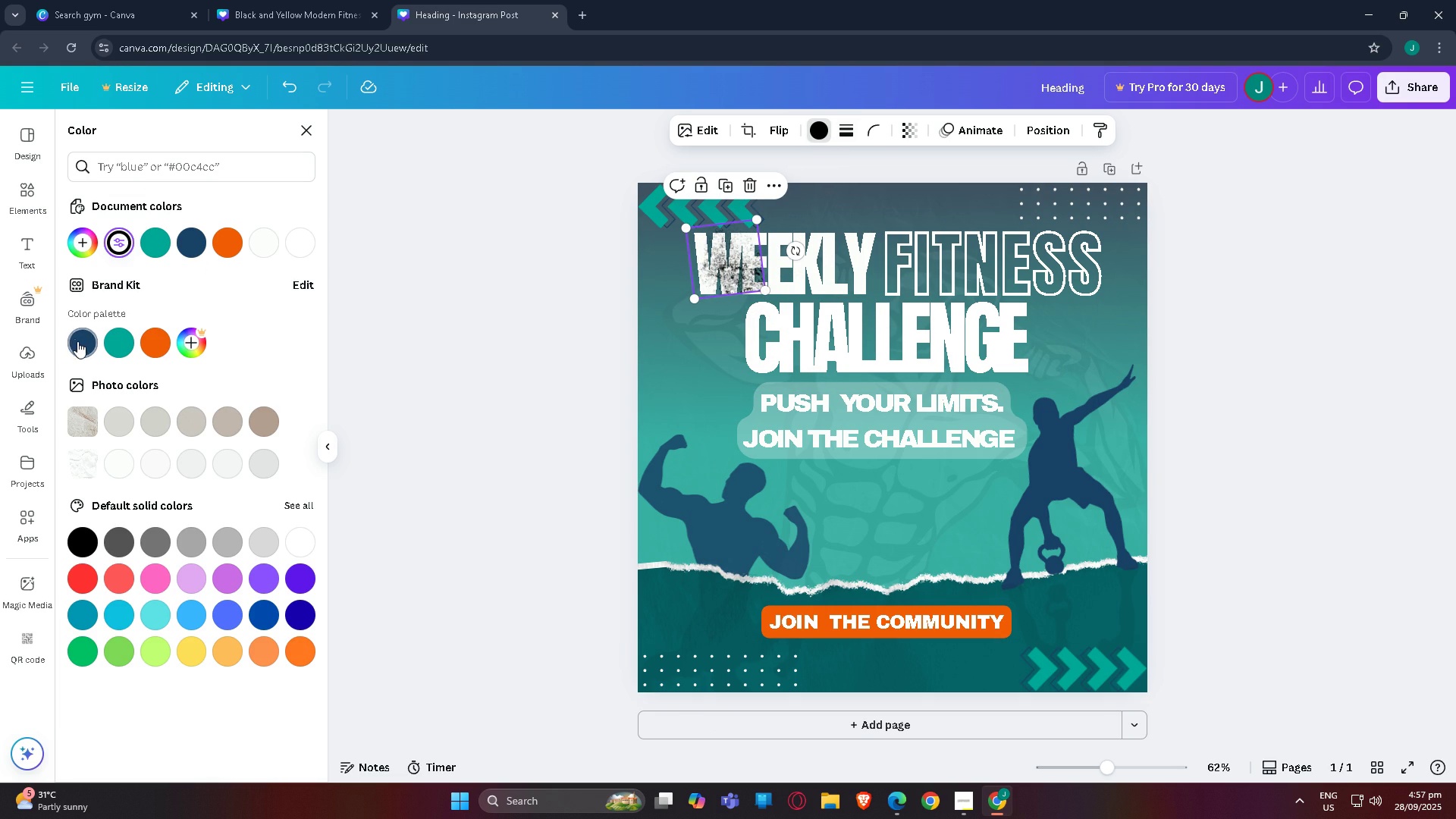 
left_click([78, 341])
 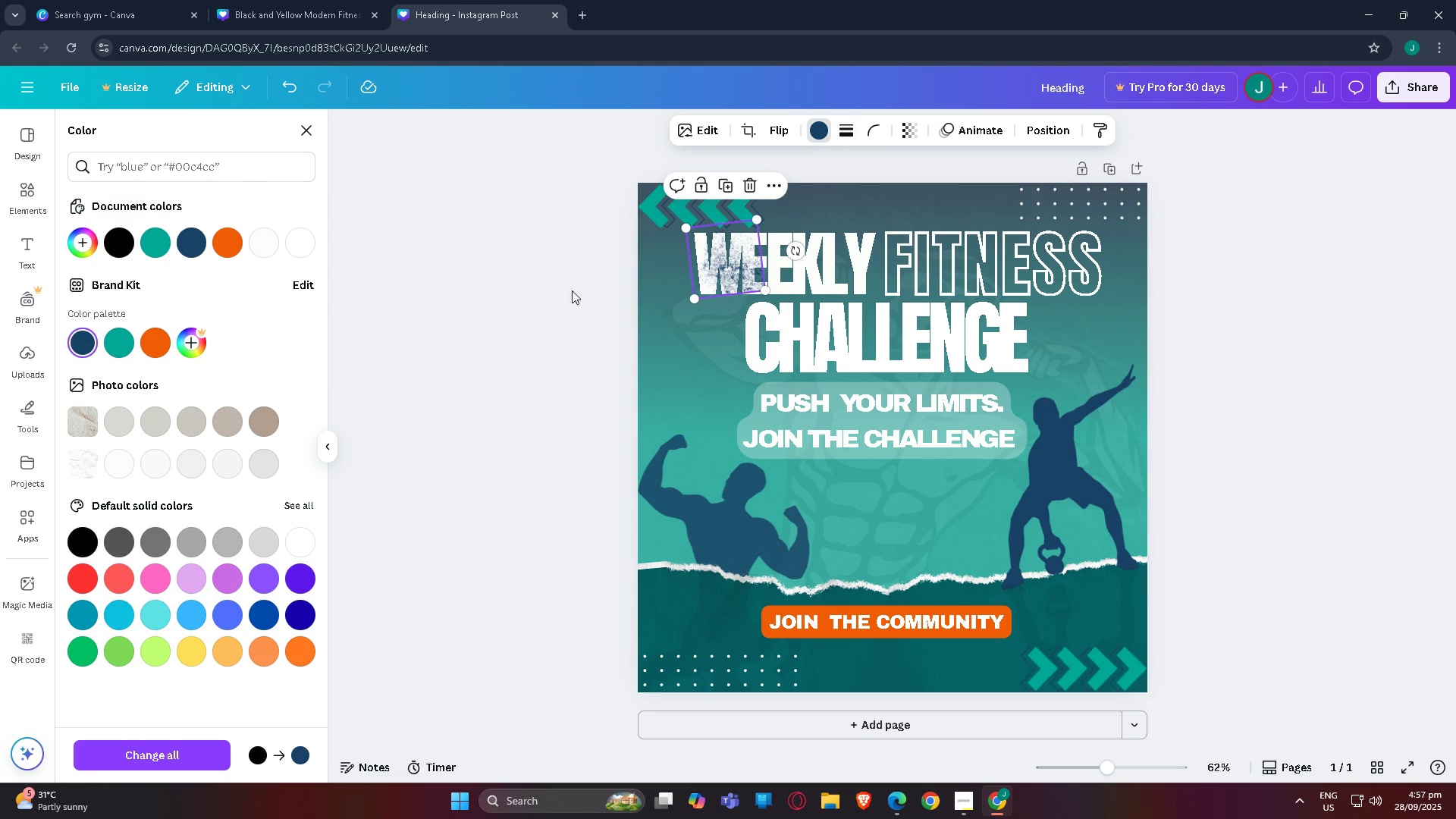 
left_click([513, 297])
 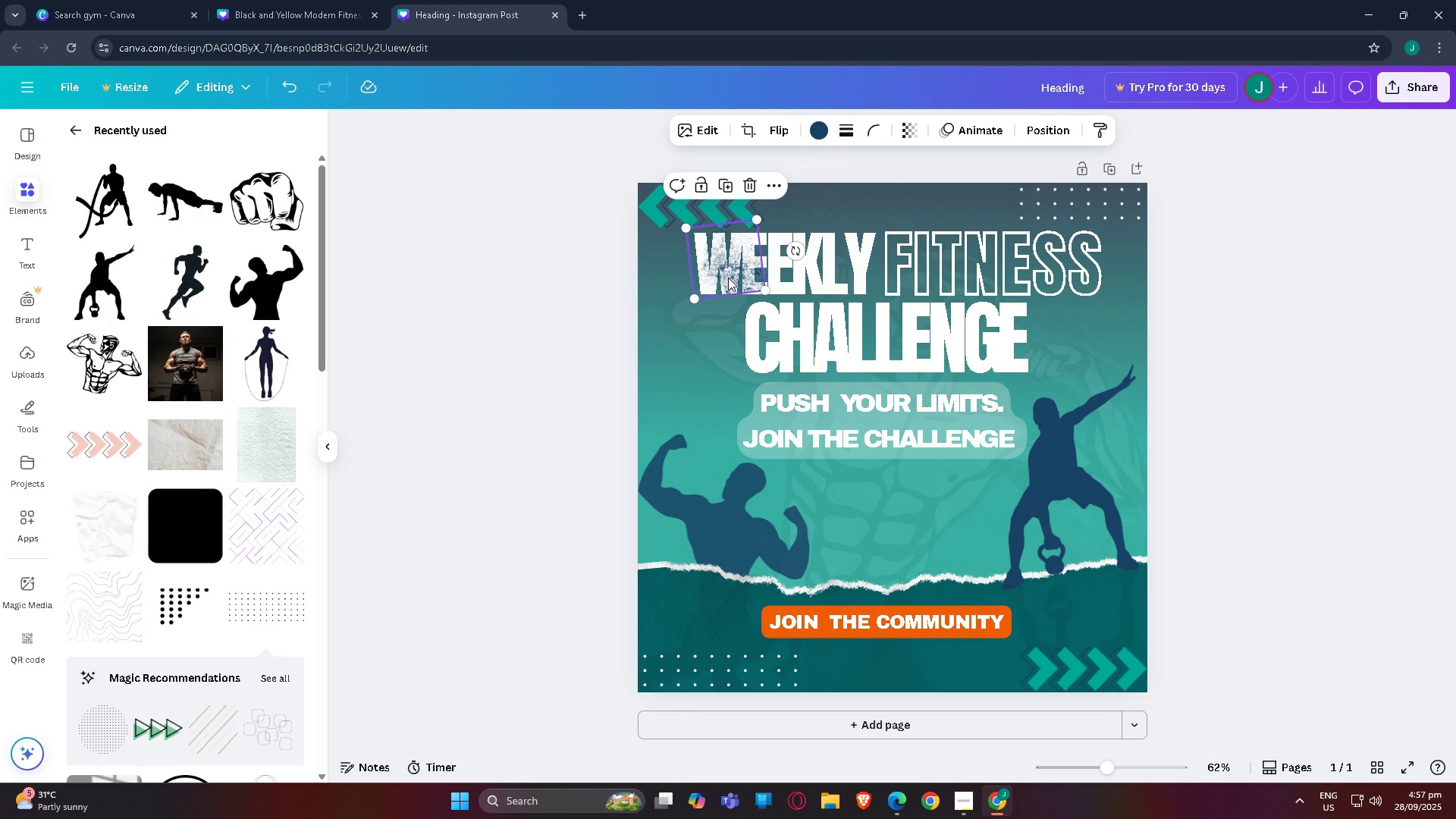 
left_click([728, 278])
 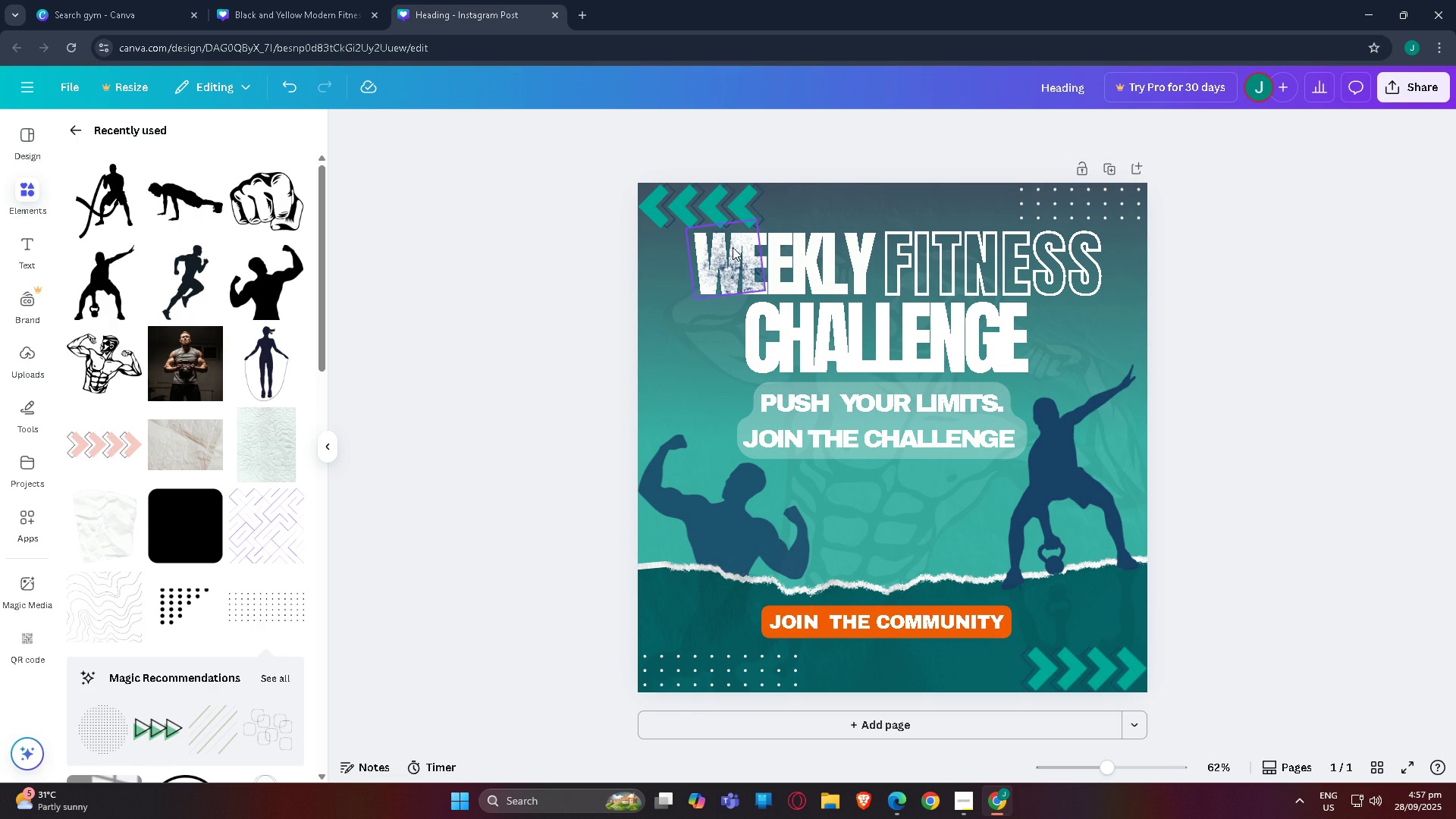 
left_click([734, 246])
 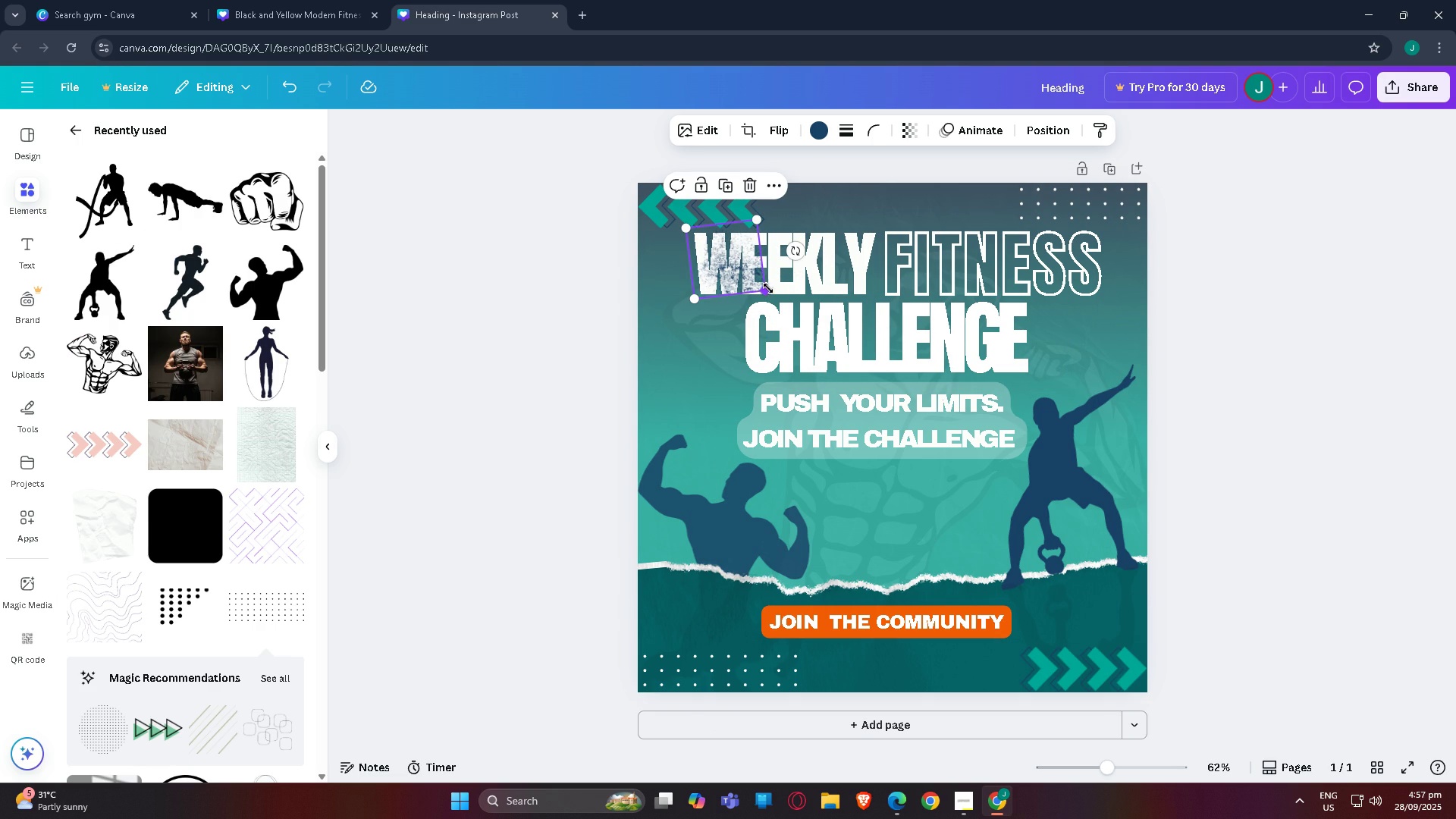 
mouse_move([774, 284])
 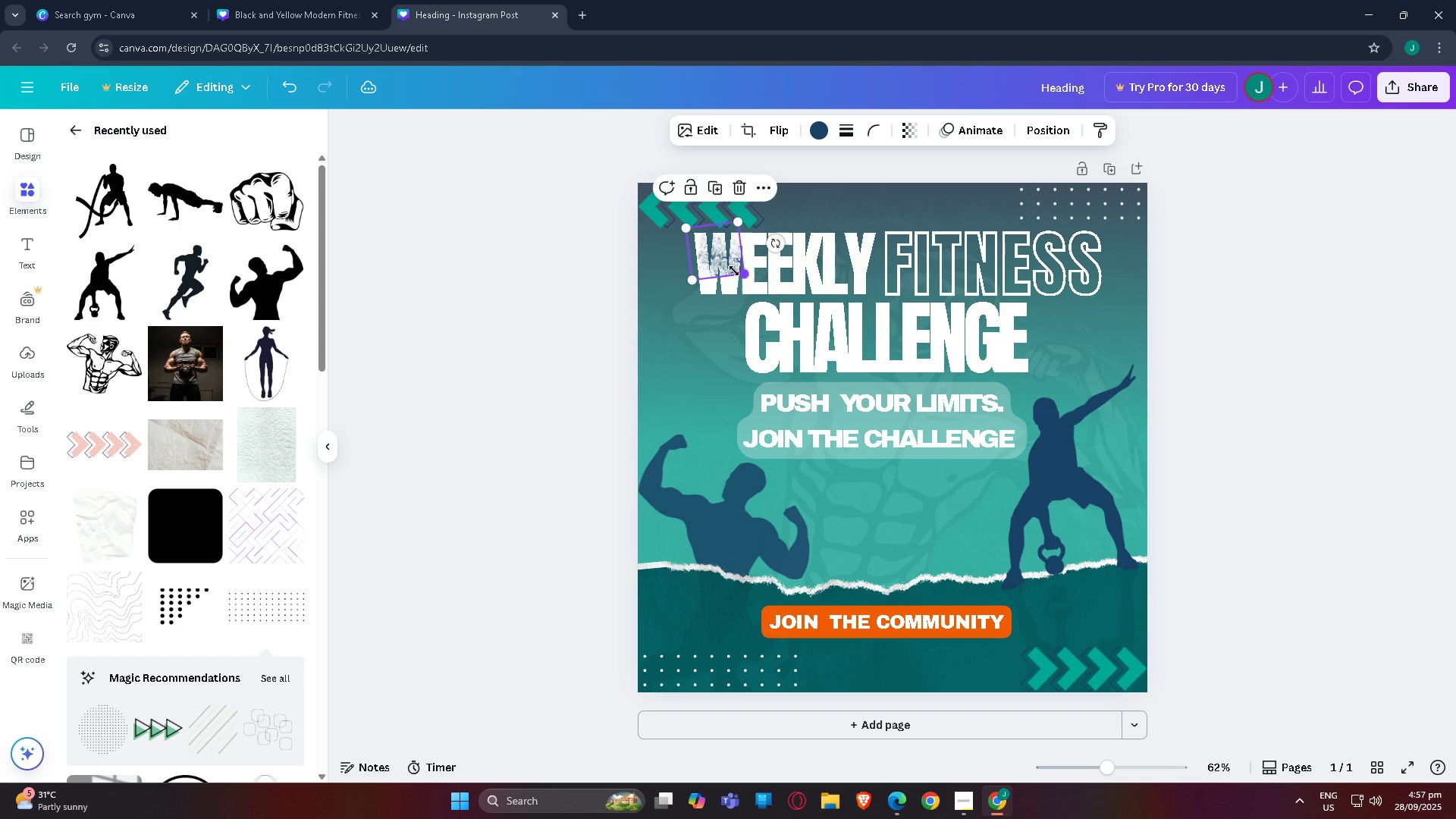 
left_click([592, 323])
 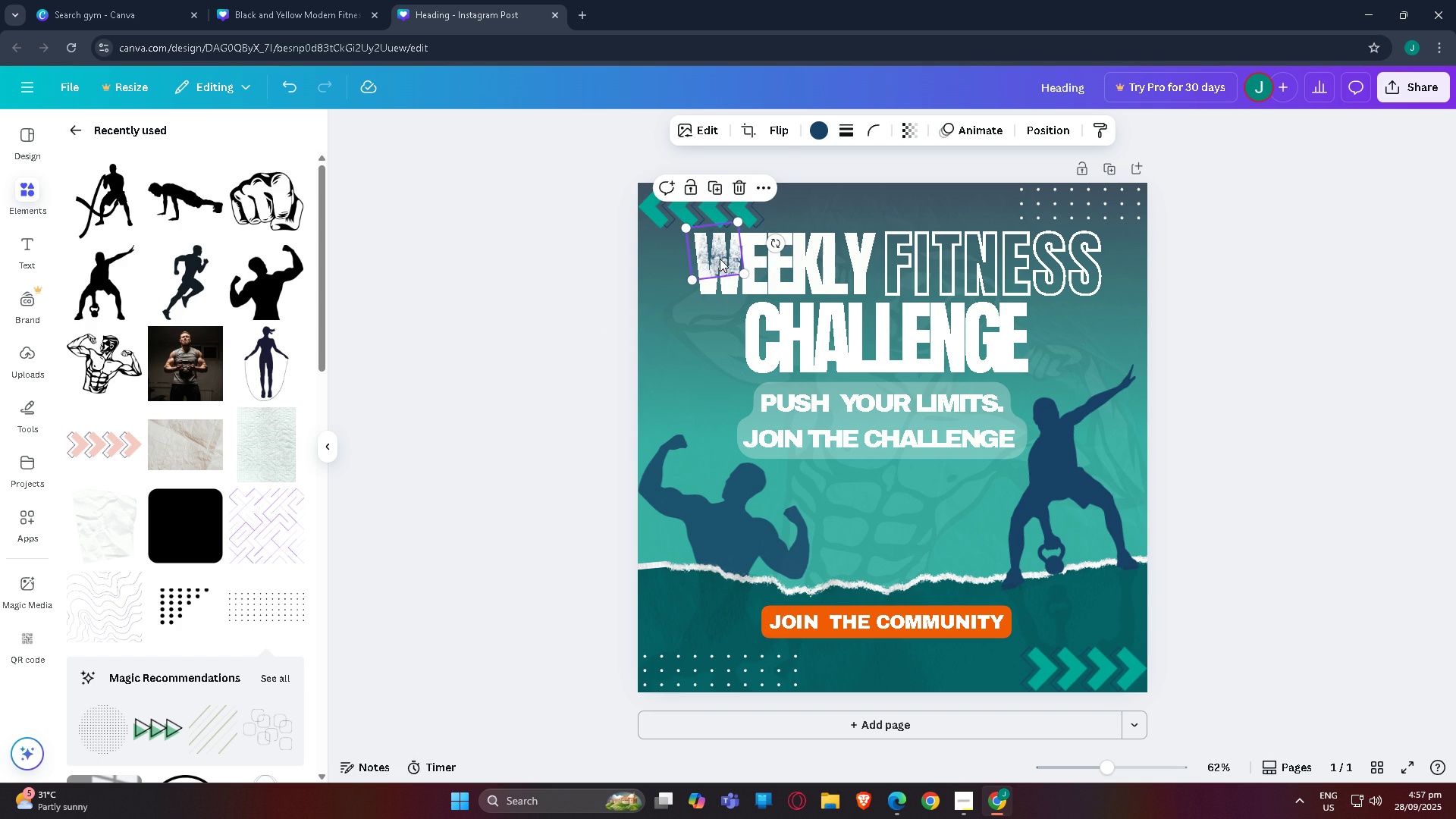 
left_click([720, 259])
 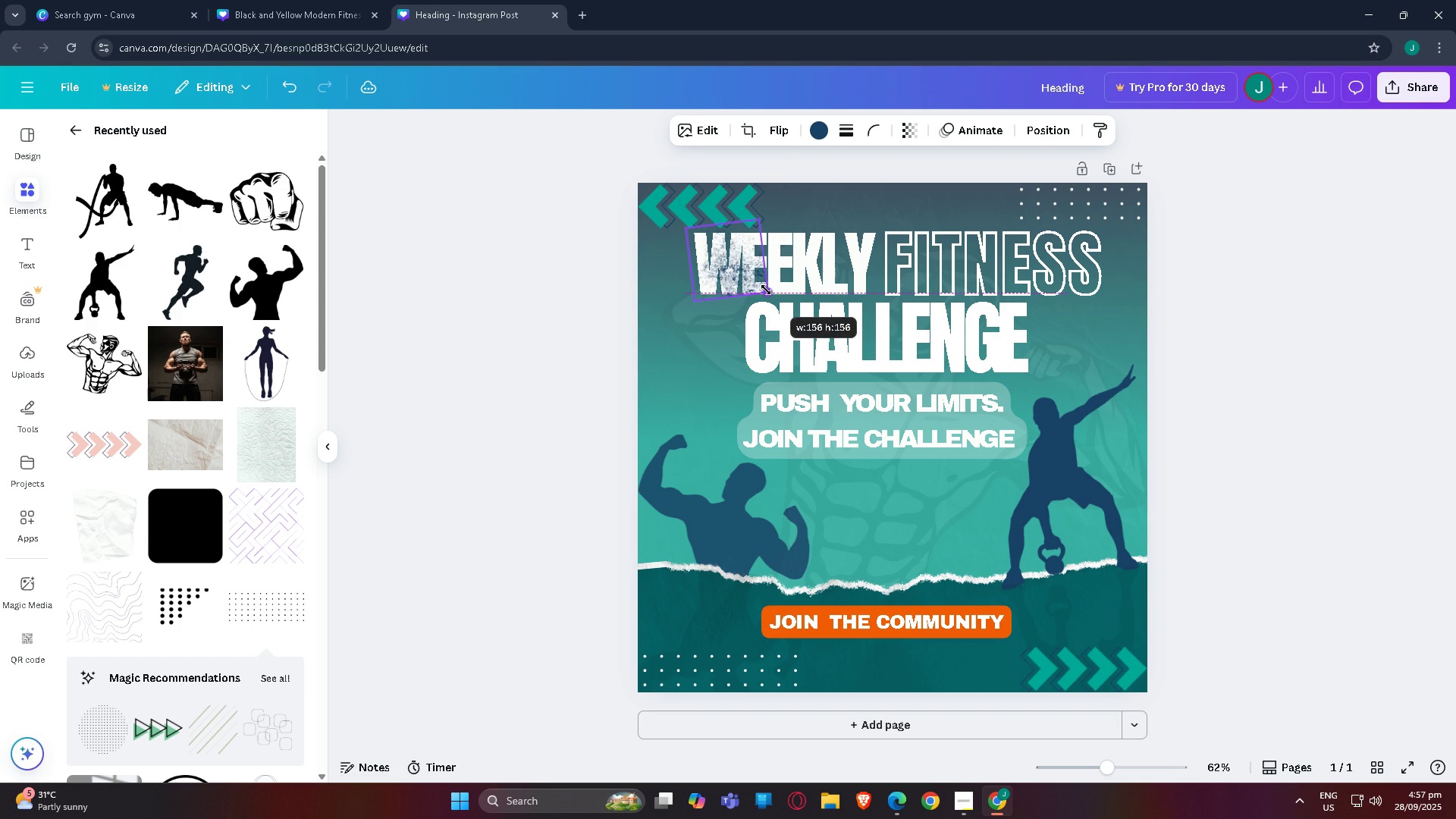 
mouse_move([713, 287])
 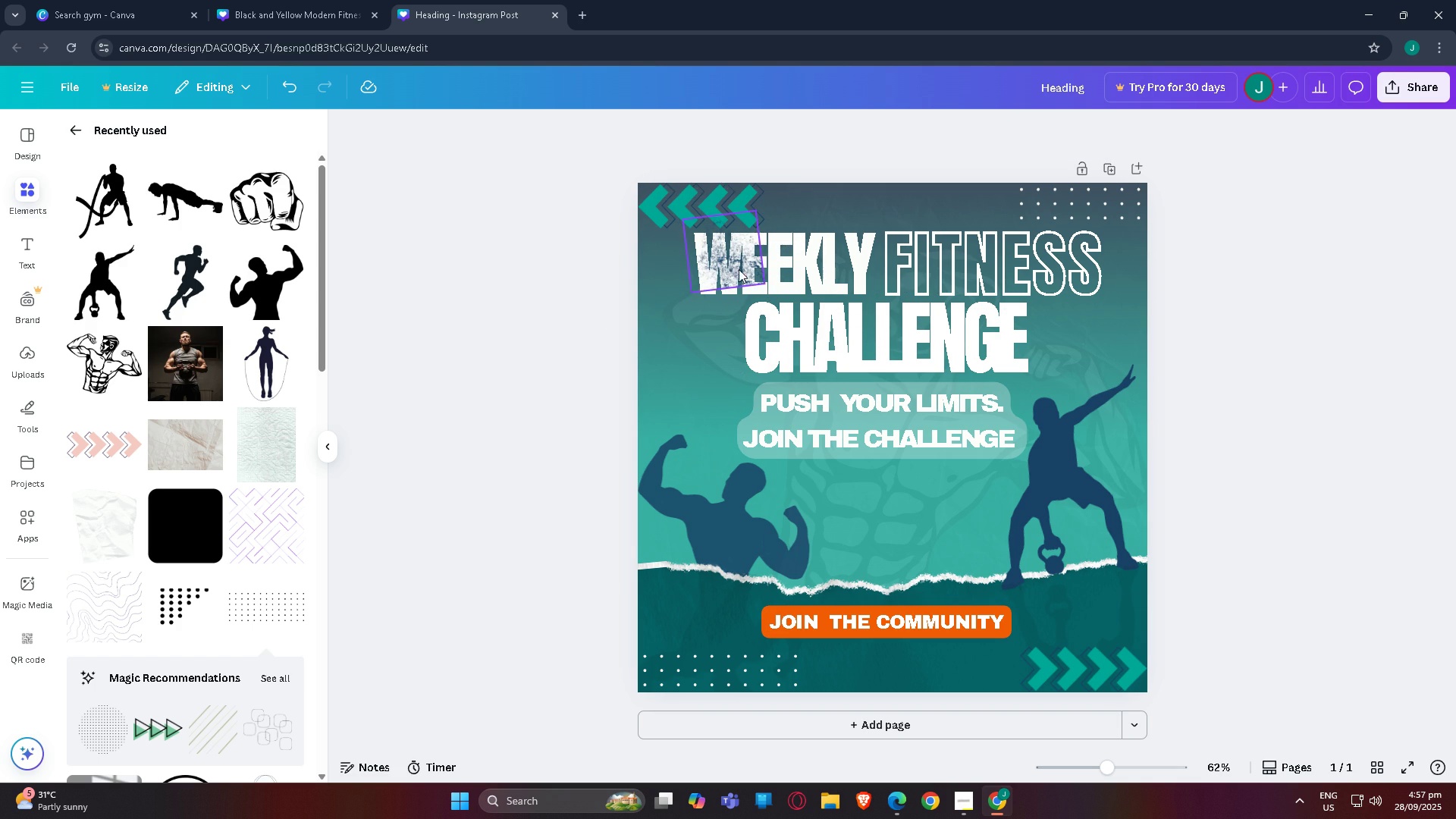 
left_click([733, 267])
 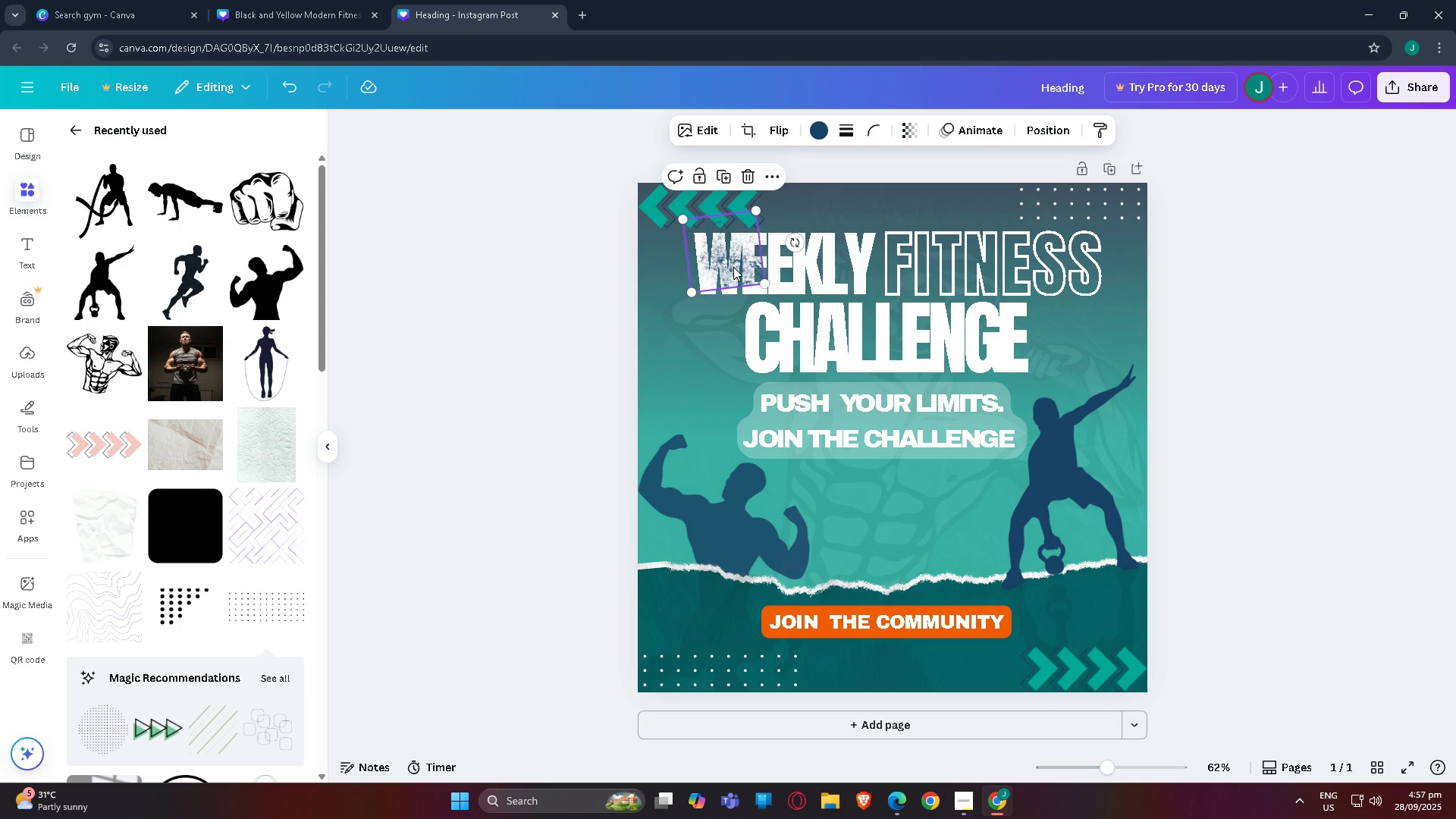 
key(Control+C)
 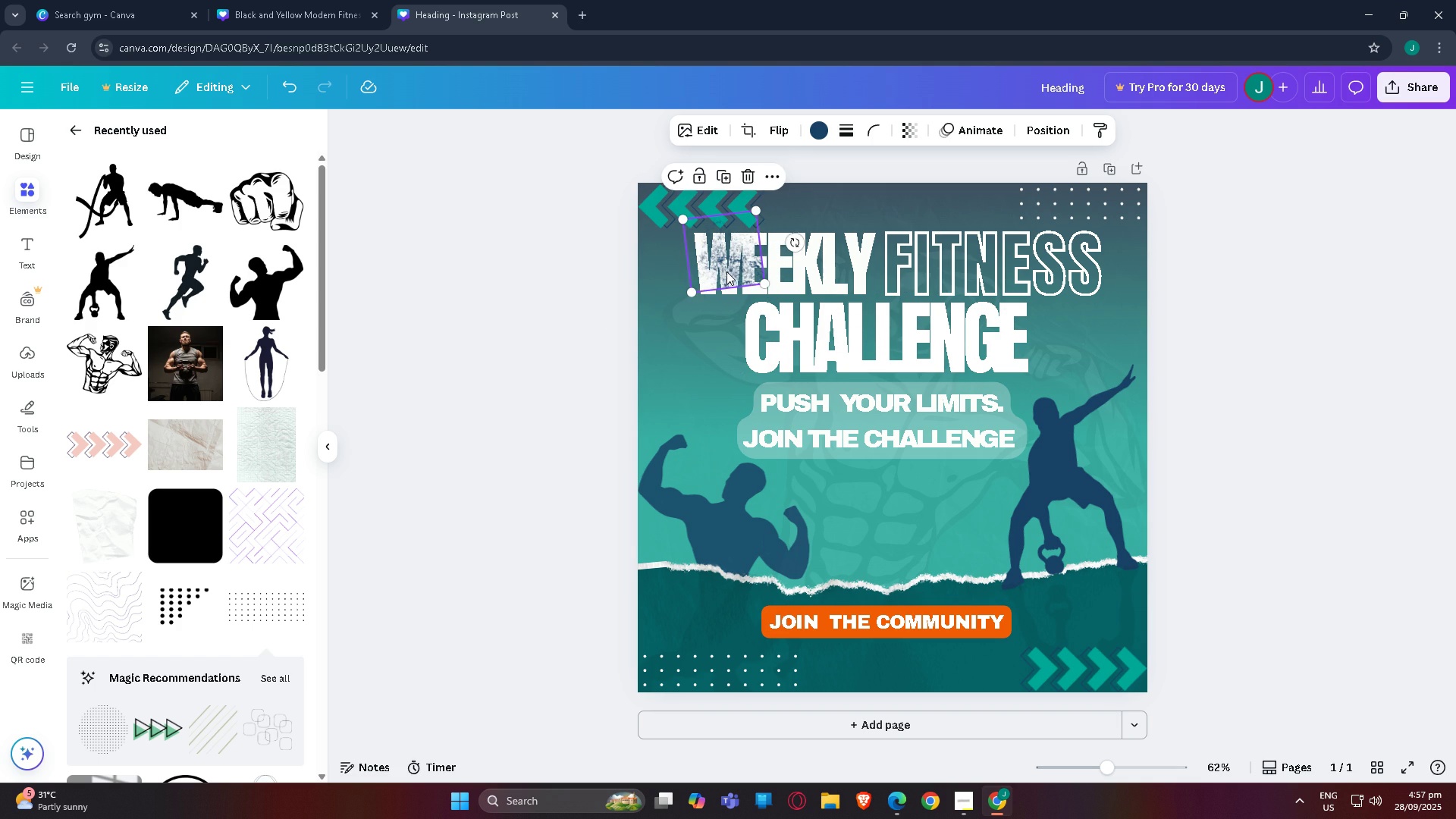 
key(Control+V)
 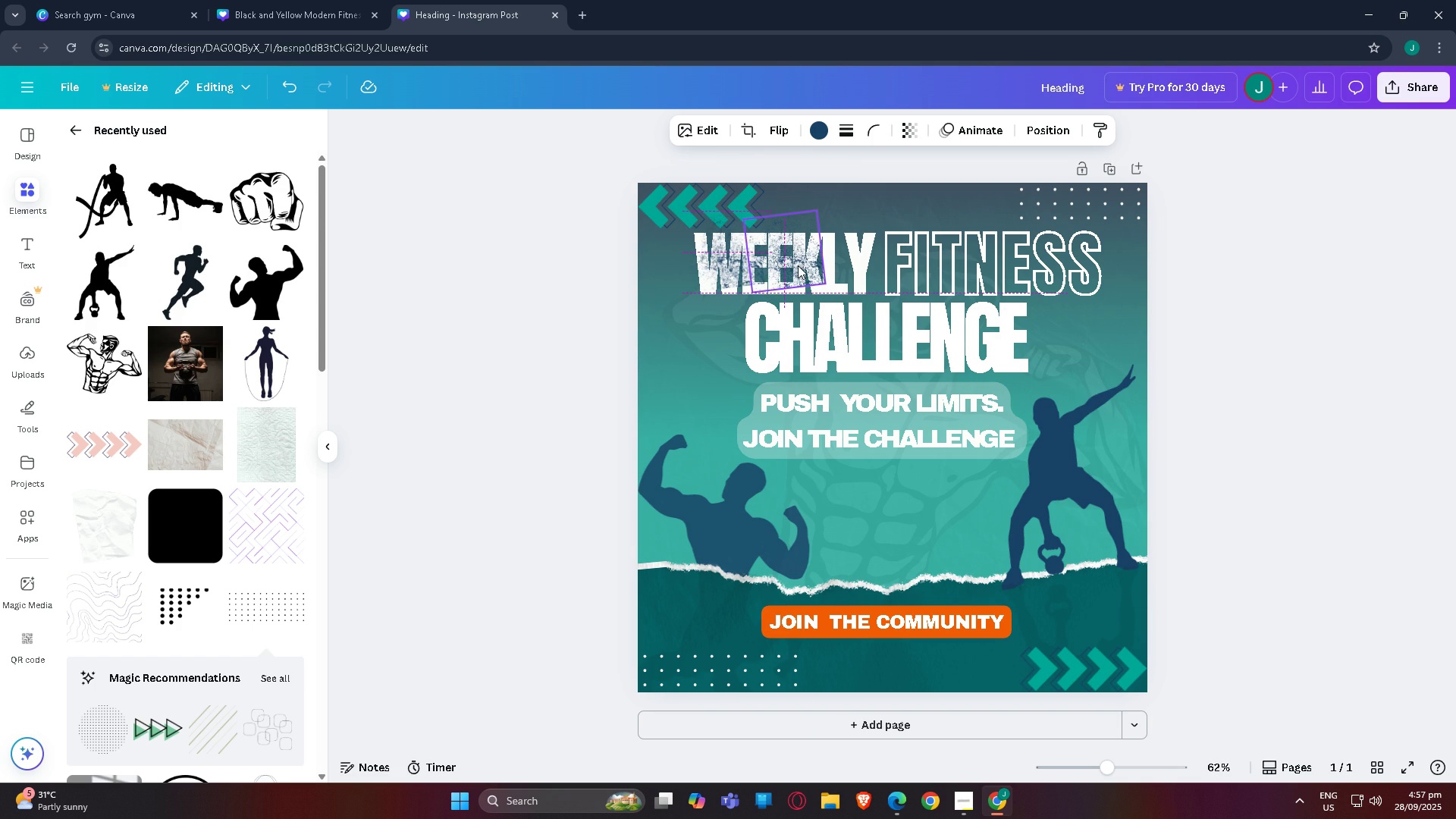 
left_click([474, 347])
 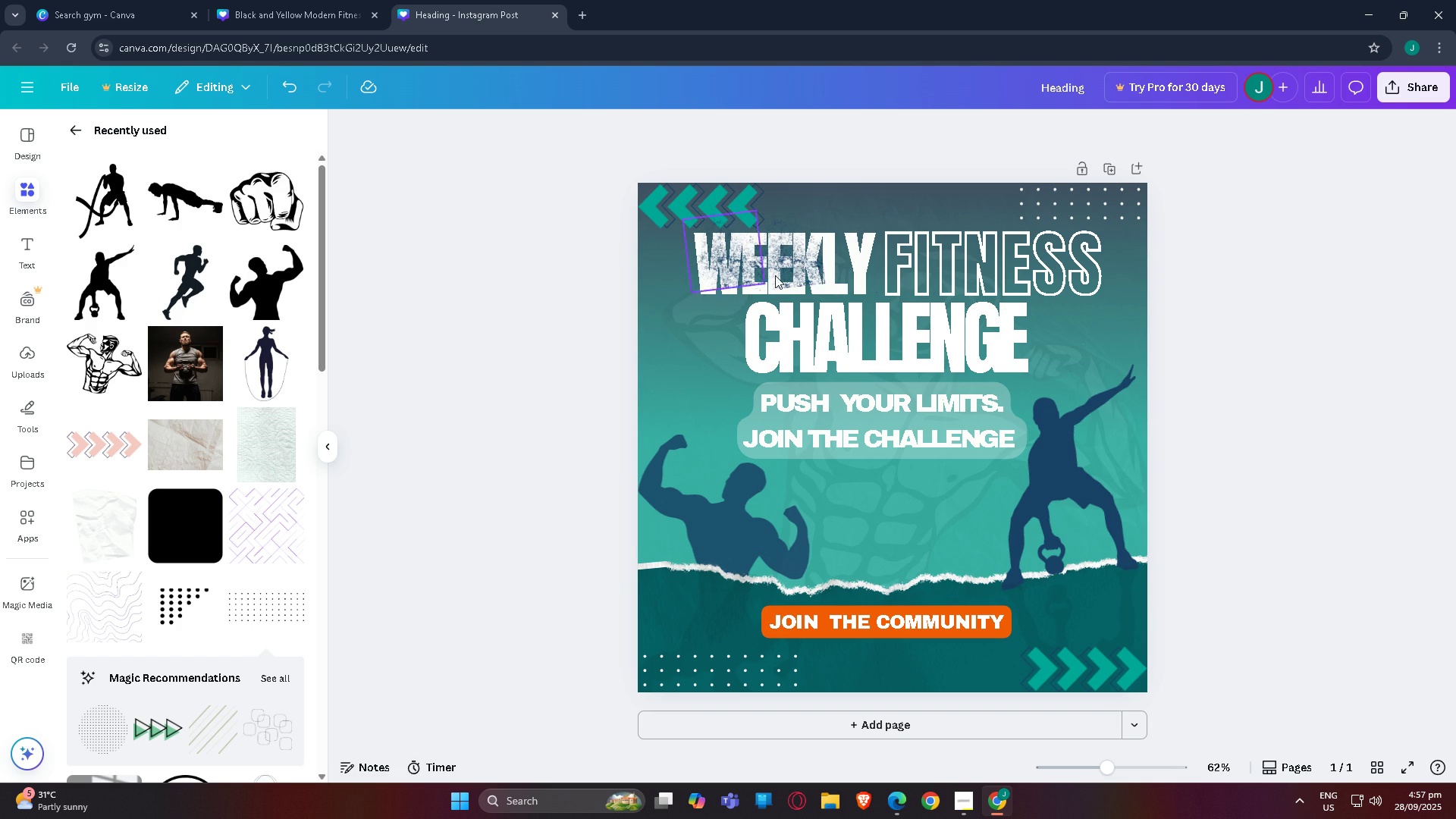 
mouse_move([808, 253])
 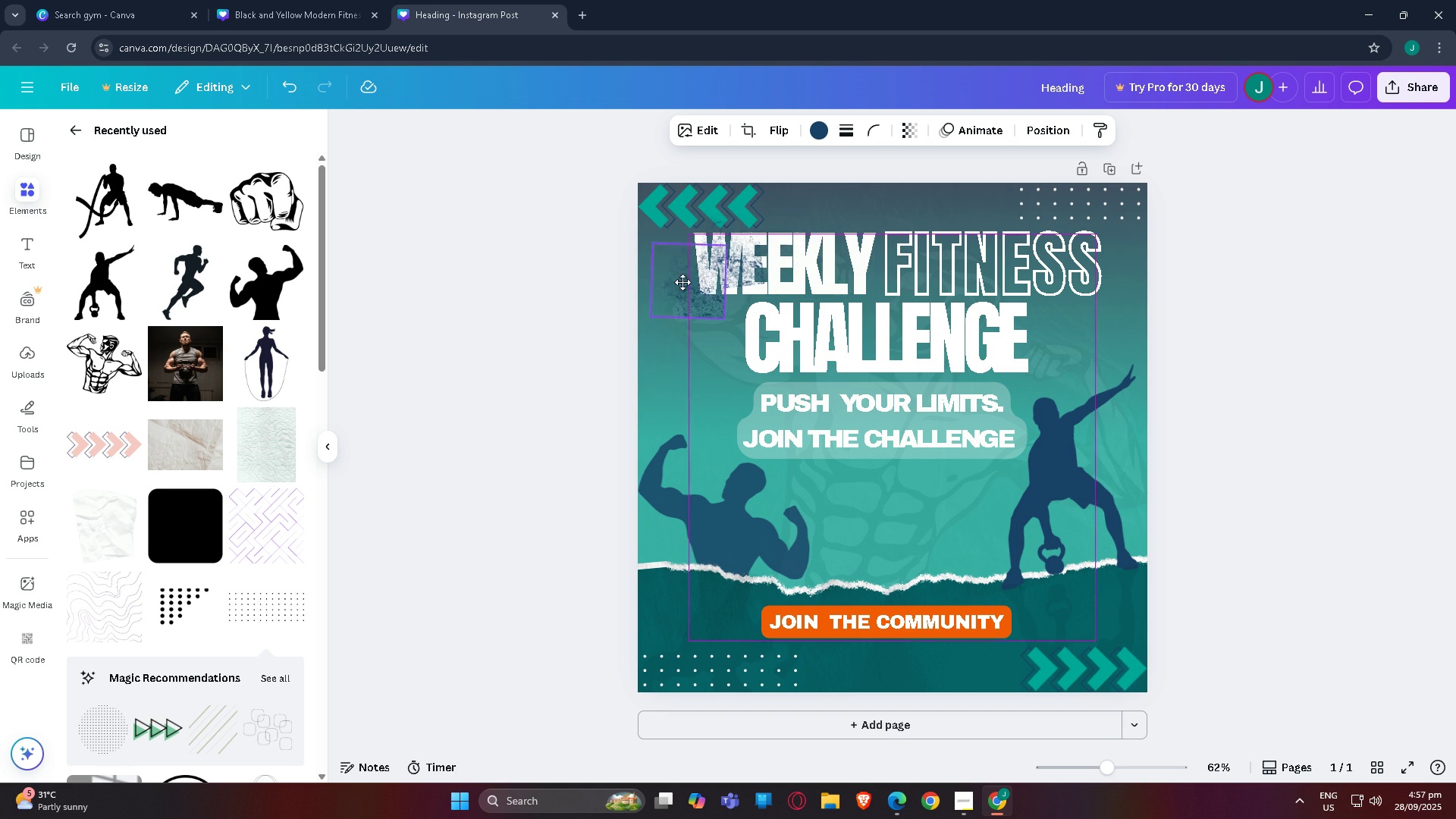 
wait(9.9)
 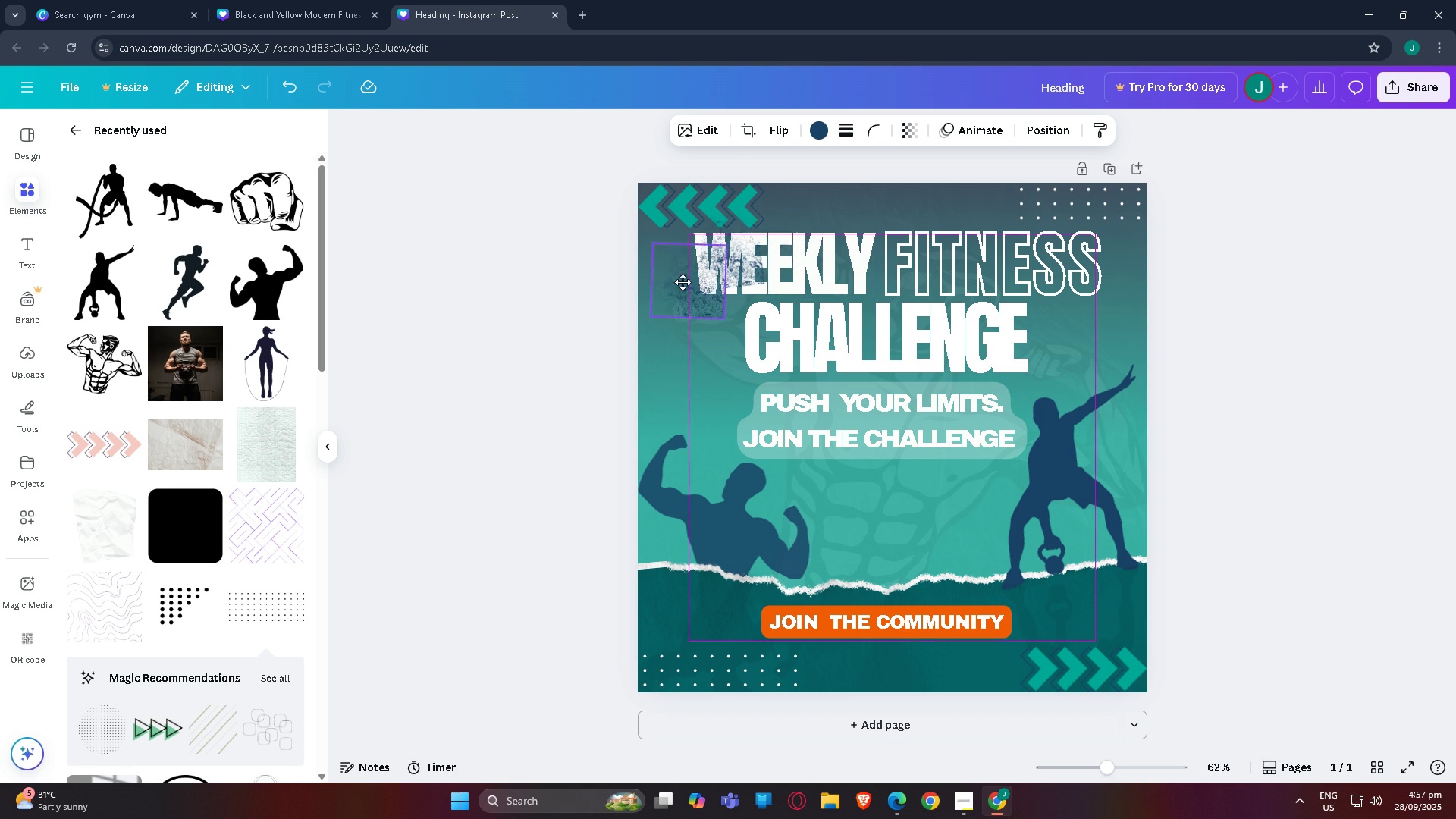 
left_click([736, 264])
 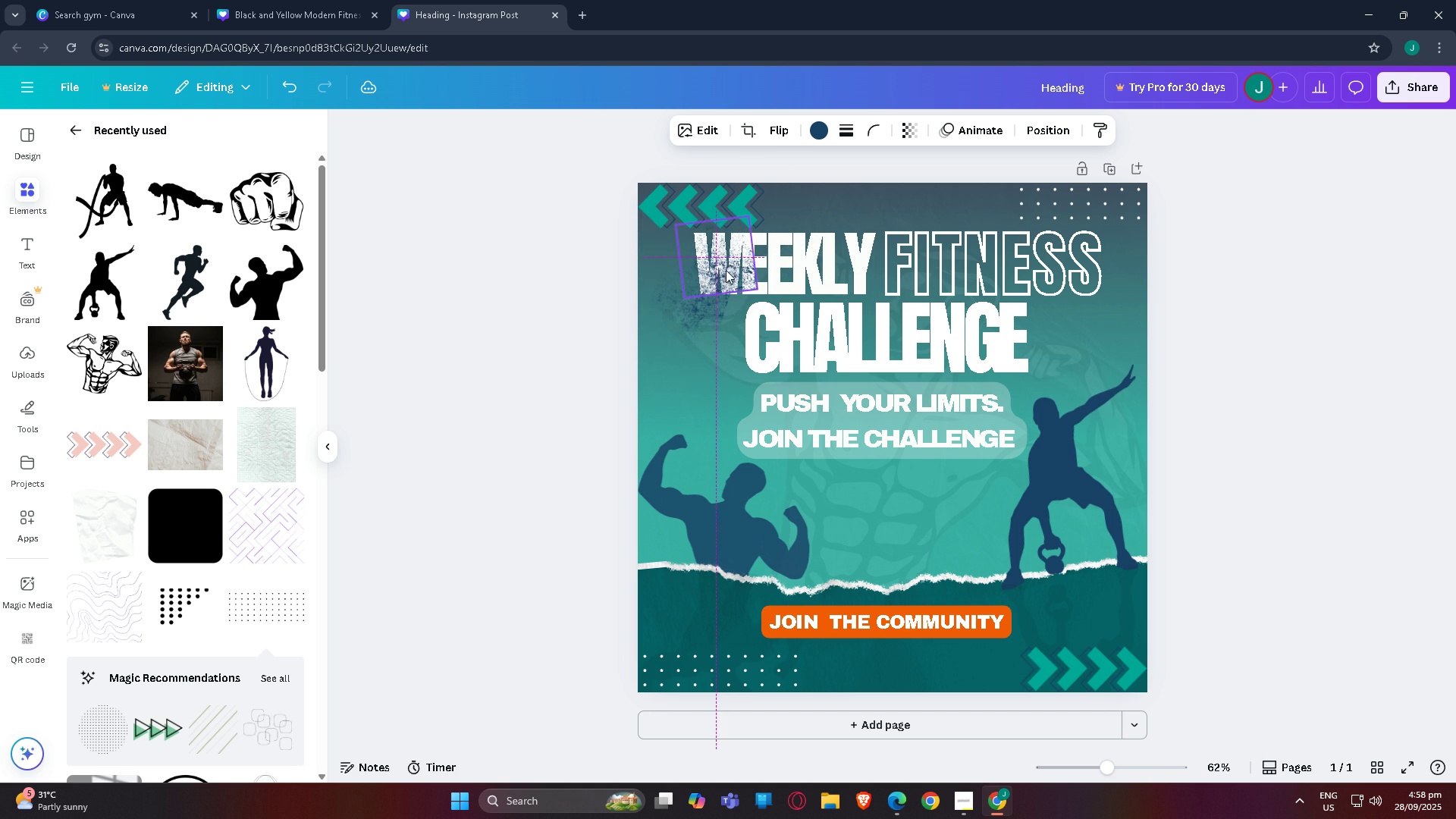 
left_click([702, 336])
 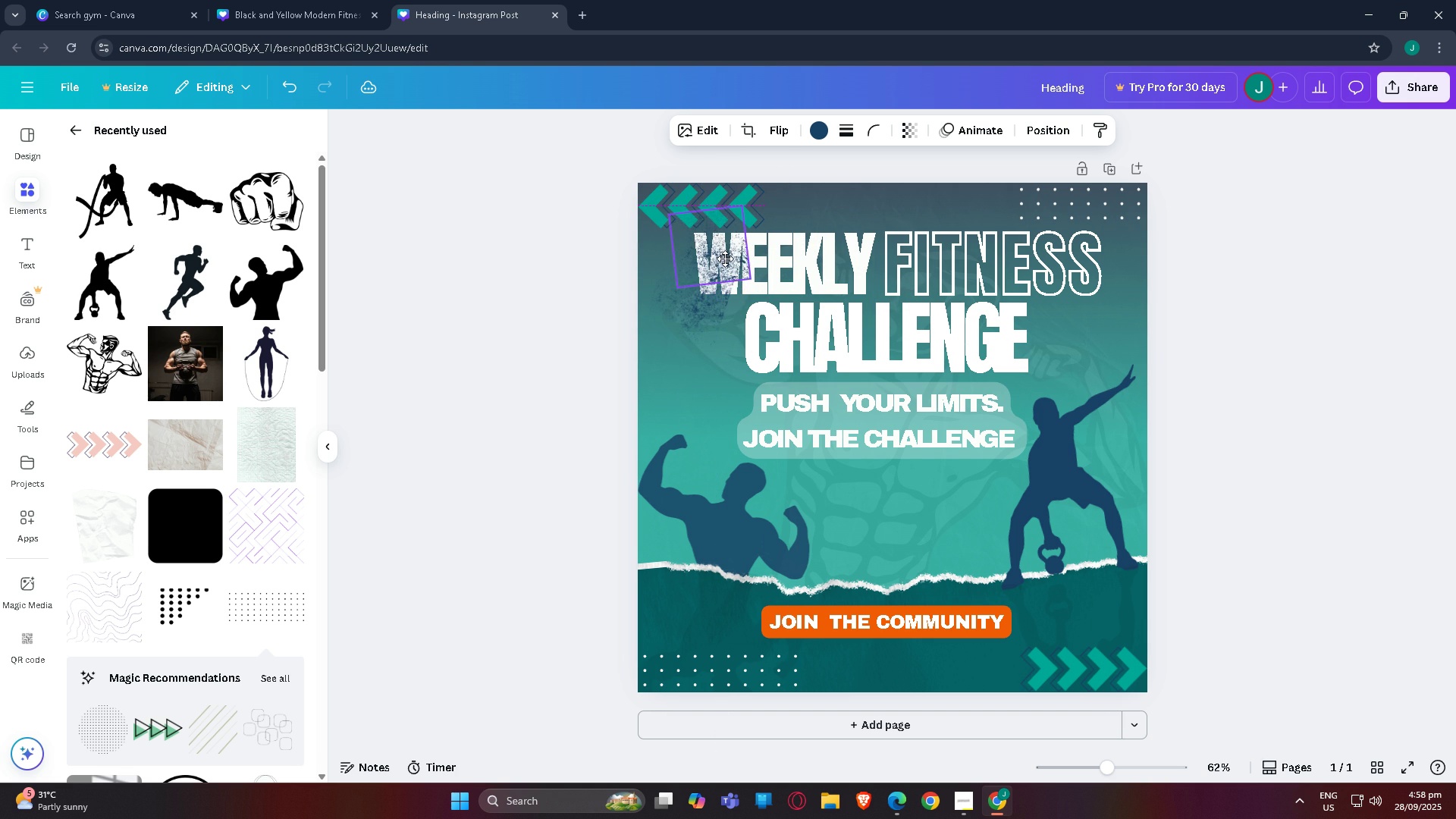 
mouse_move([852, 271])
 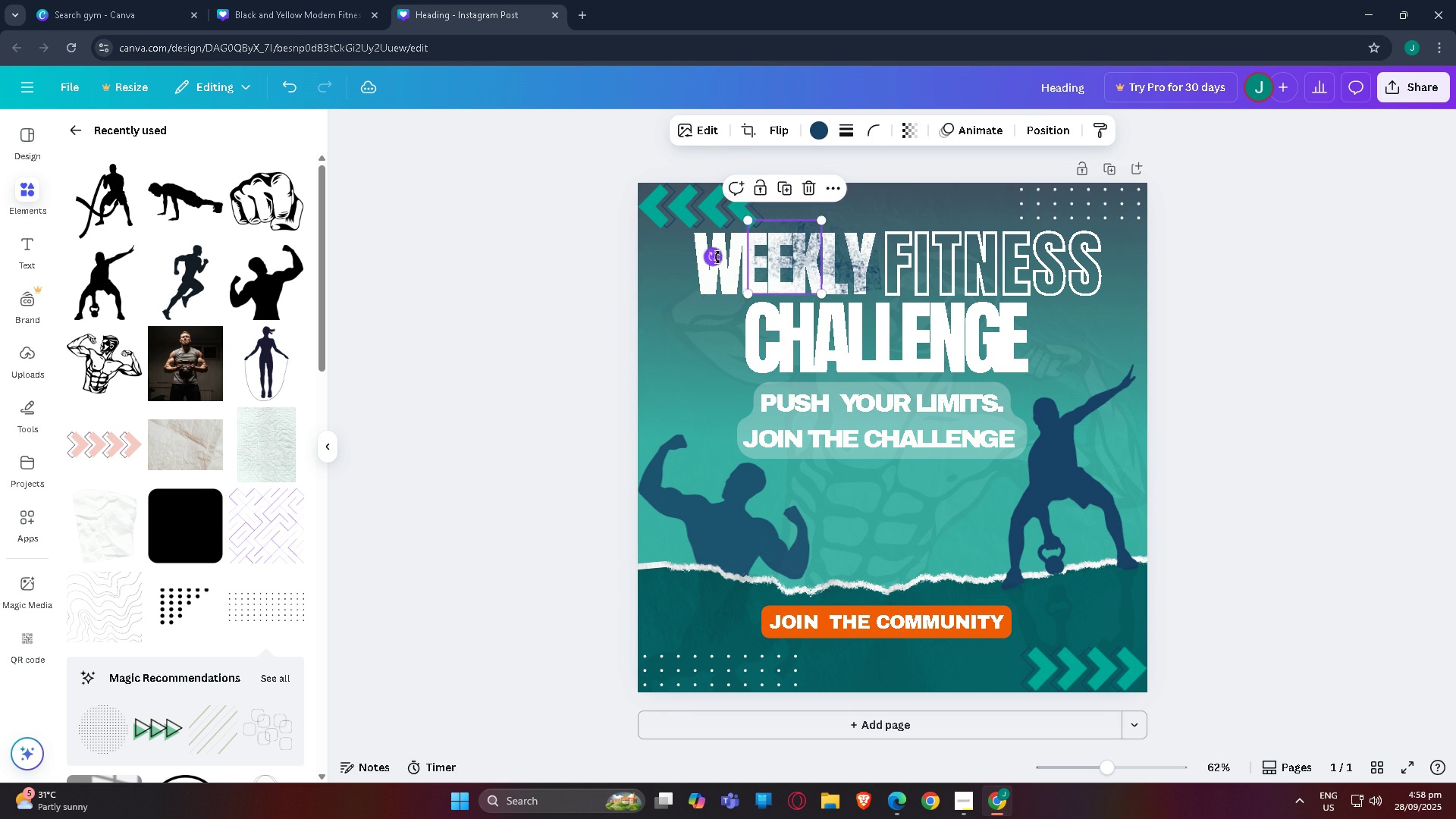 
wait(7.24)
 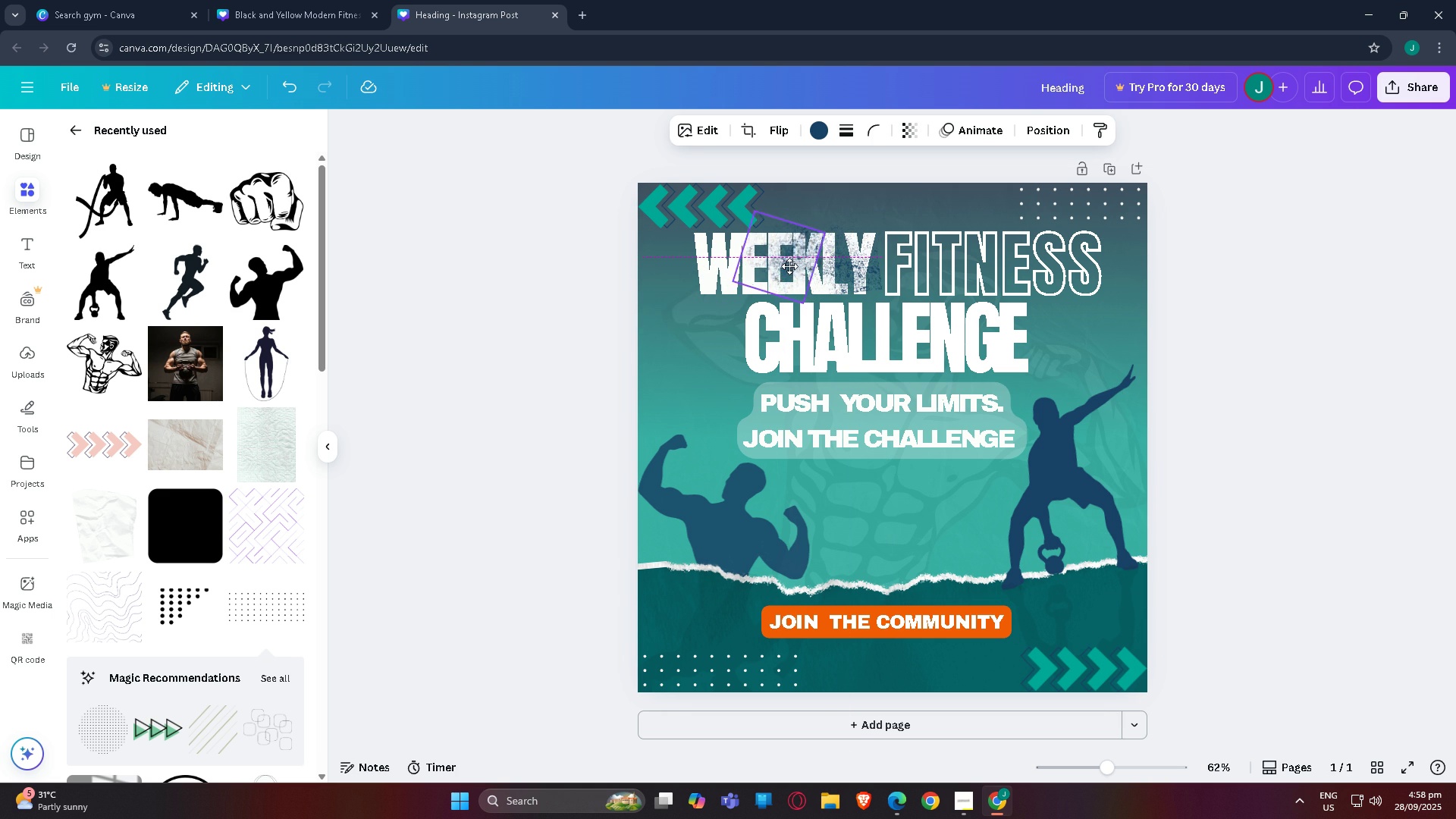 
left_click([655, 327])
 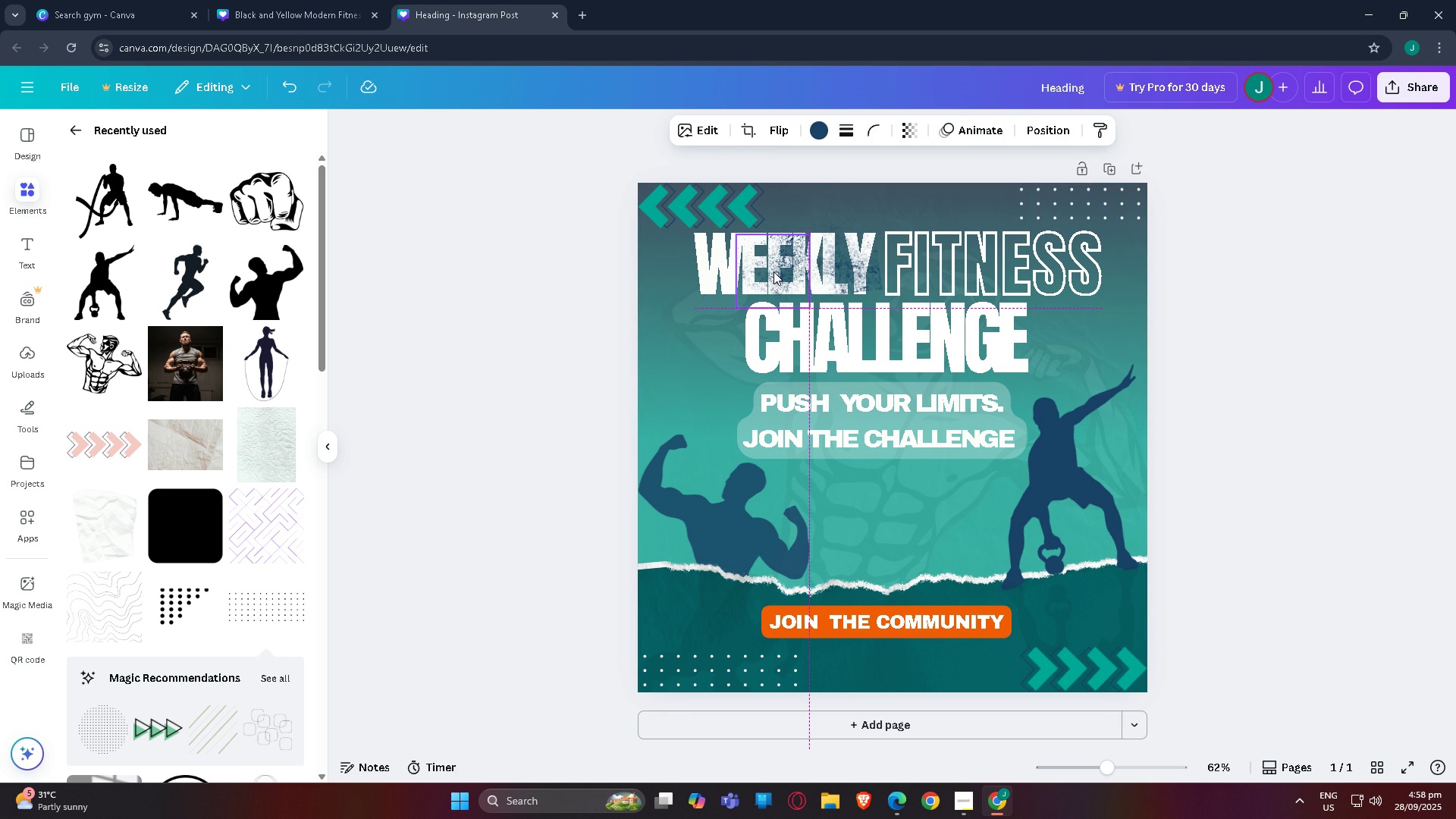 
left_click([586, 359])
 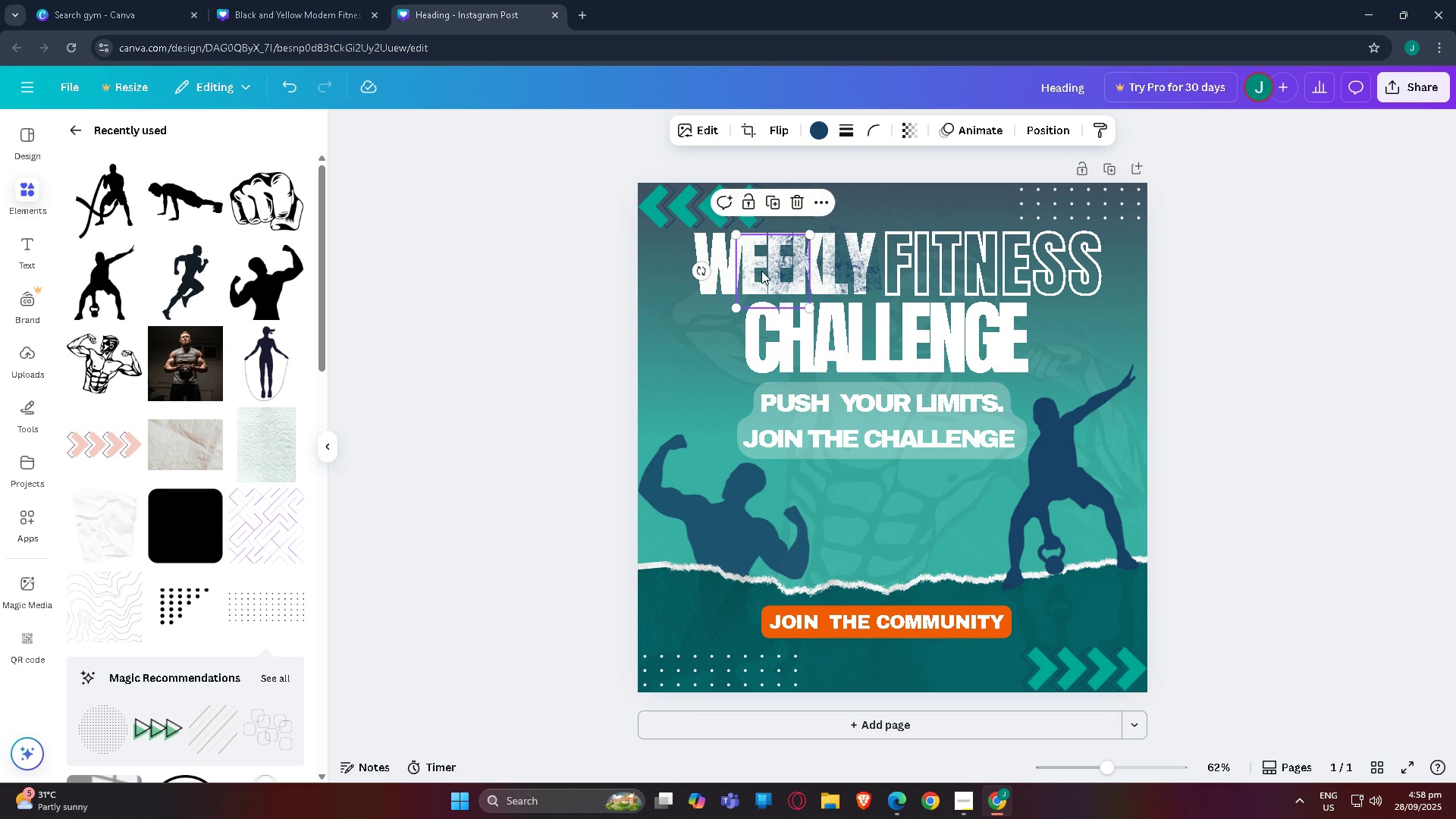 
left_click([761, 271])
 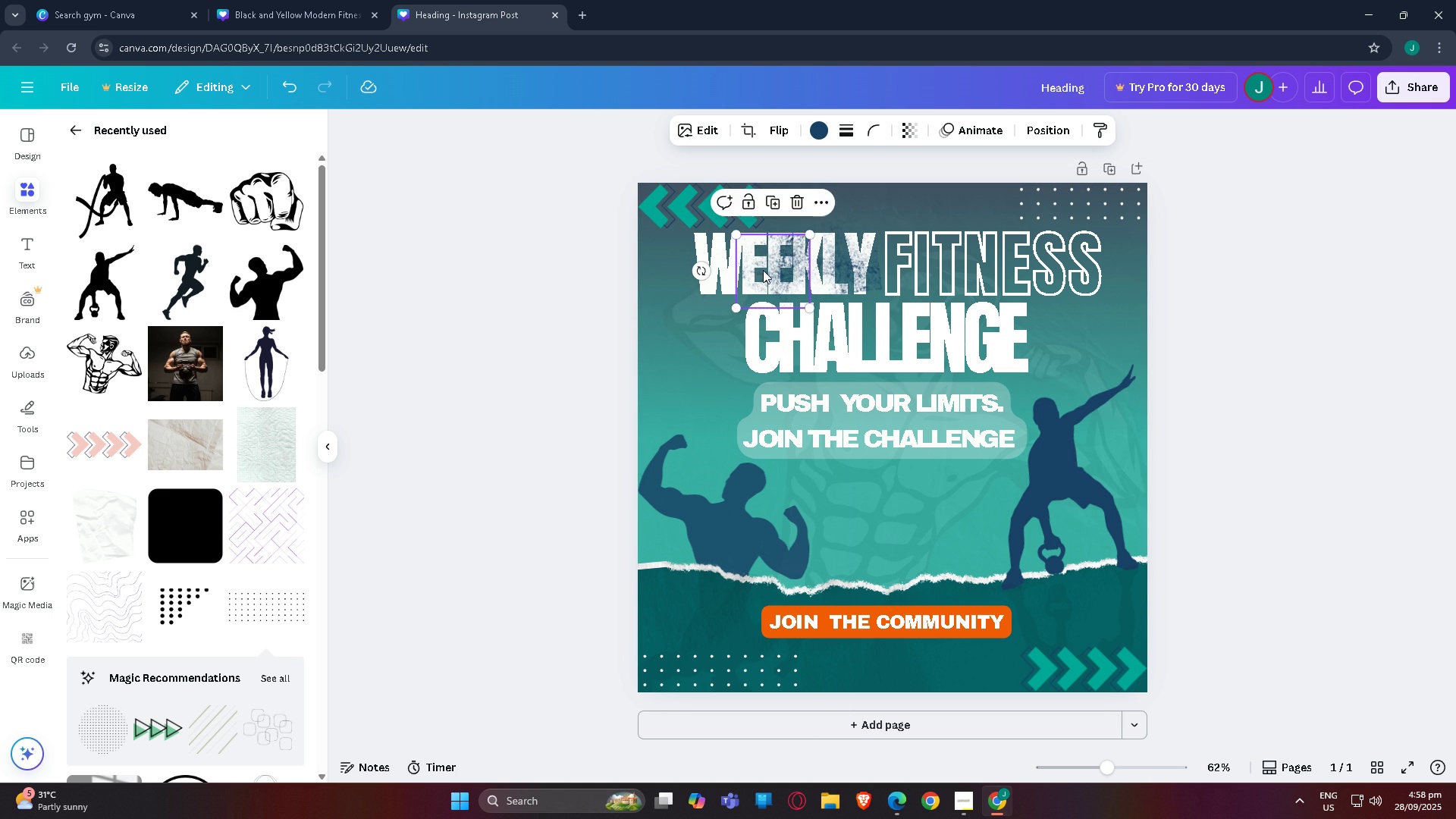 
key(Control+Z)
 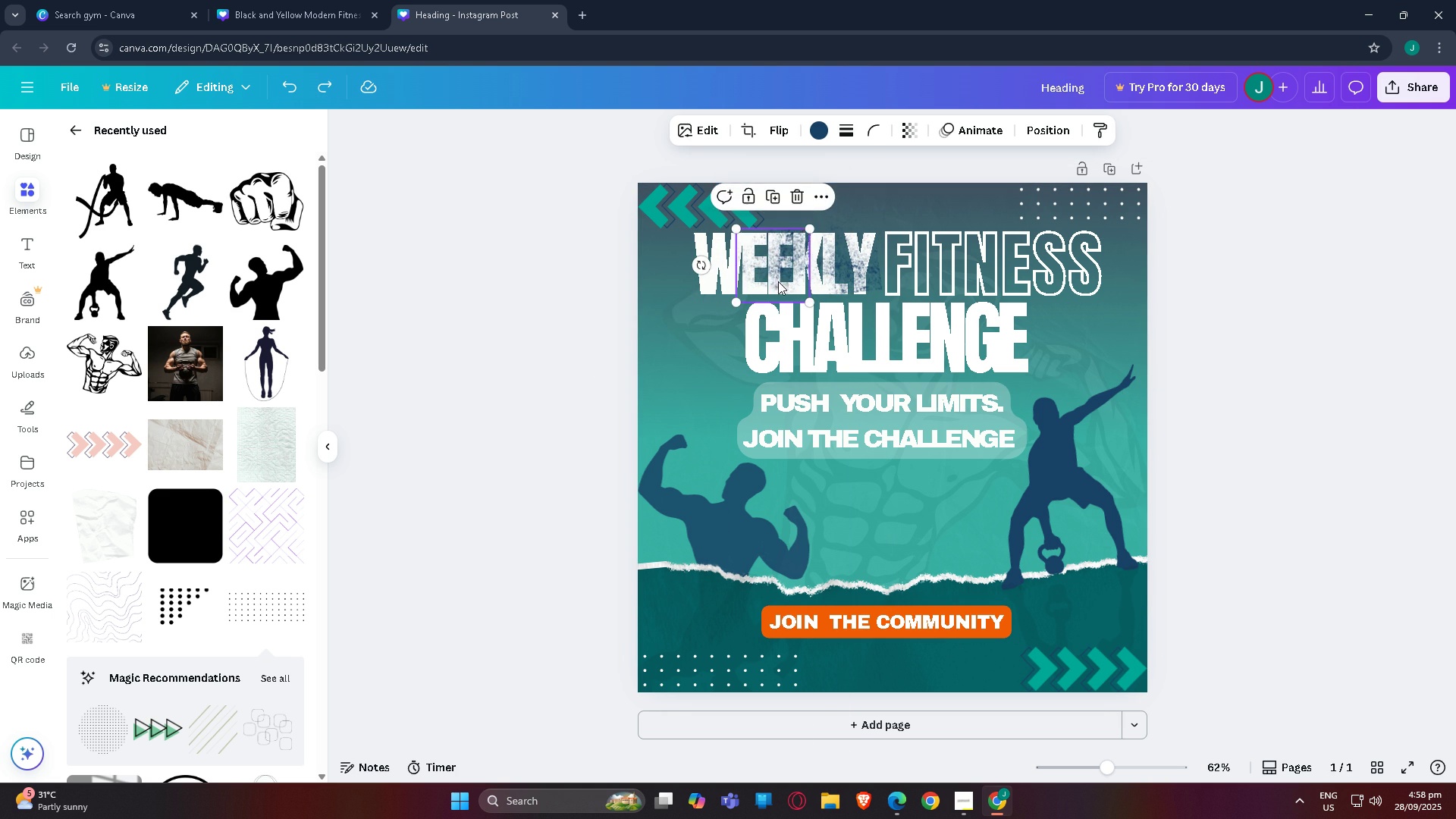 
key(Control+Z)
 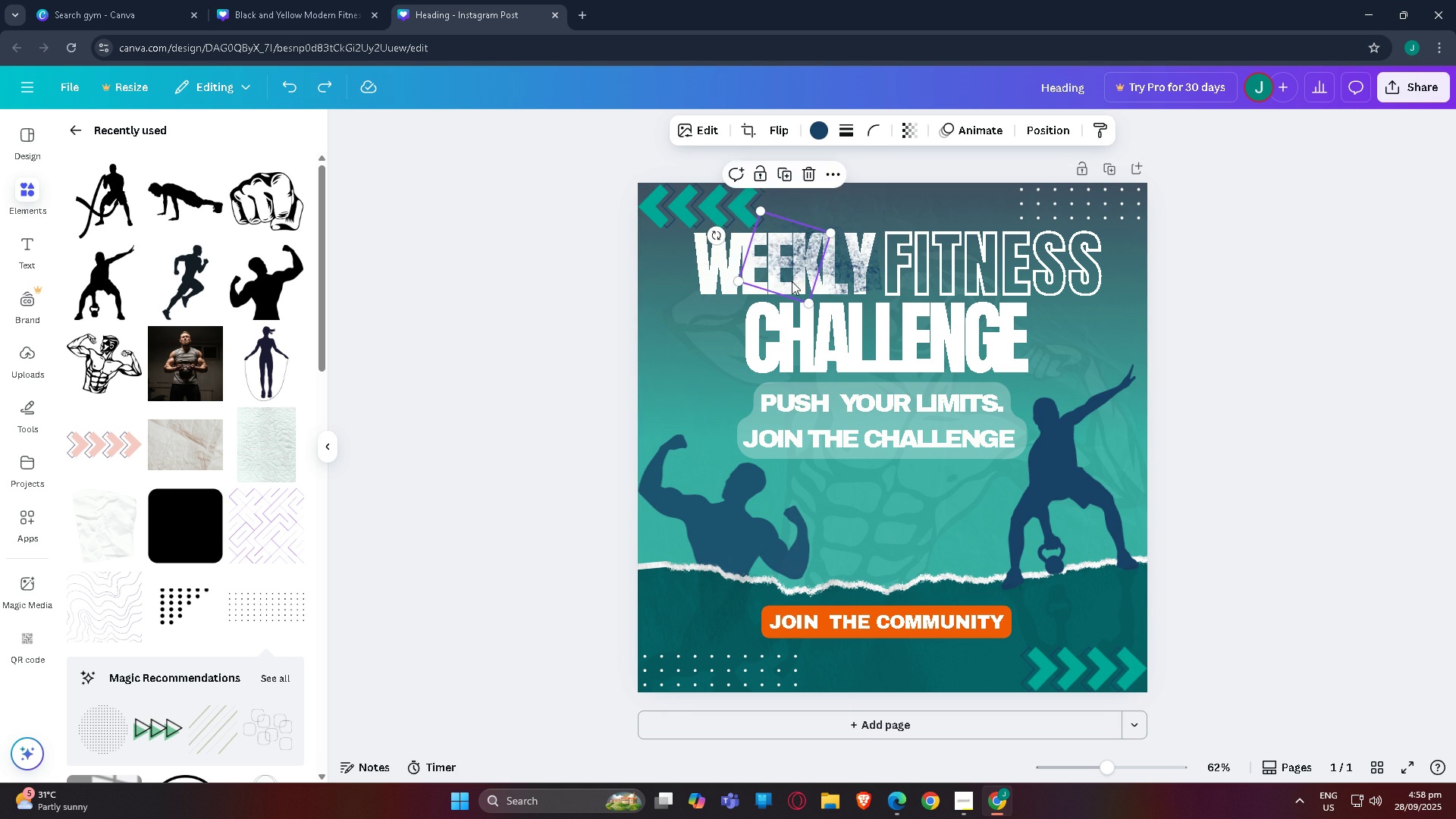 
key(Control+Z)
 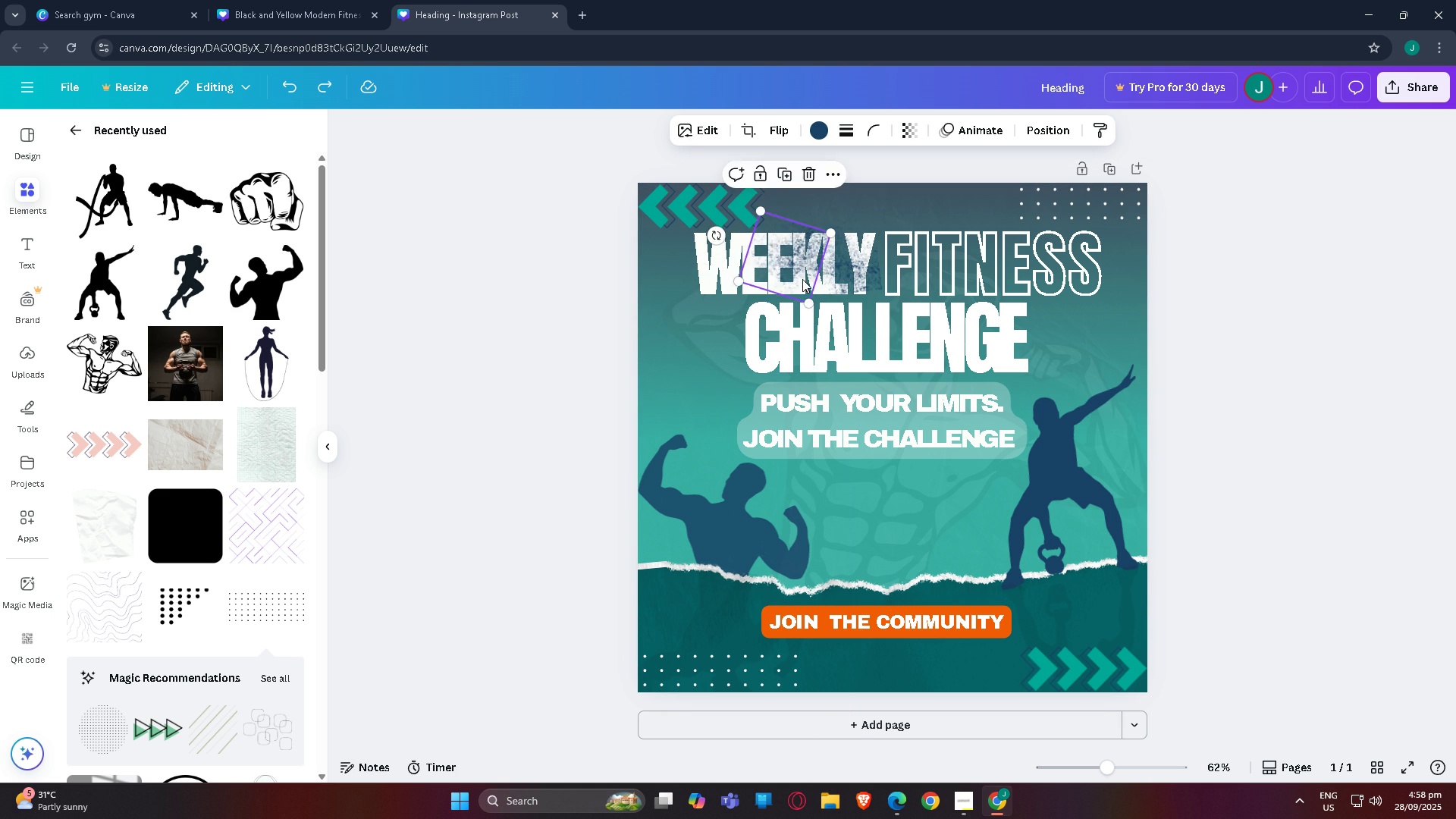 
key(Control+Z)
 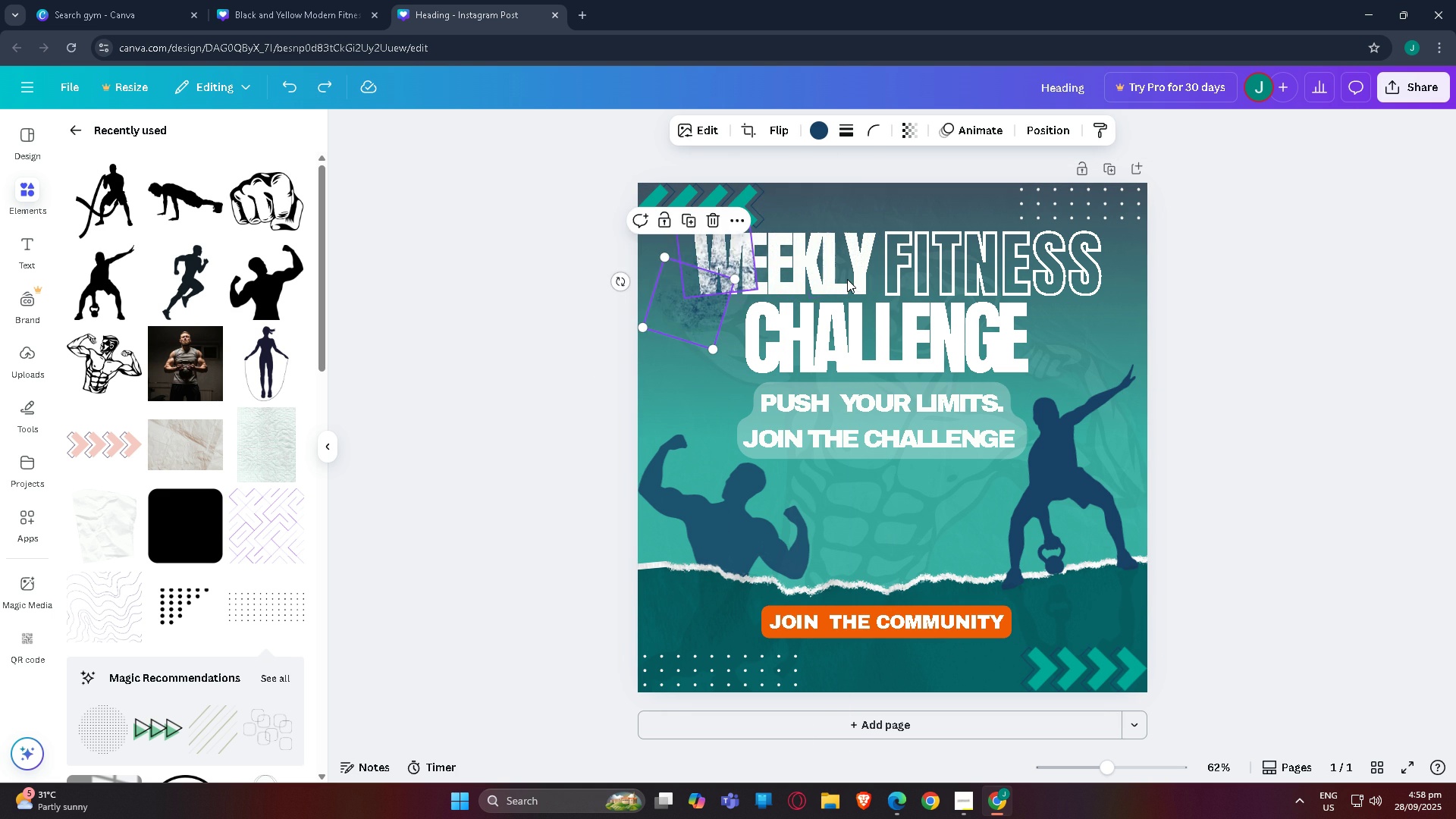 
key(Control+Z)
 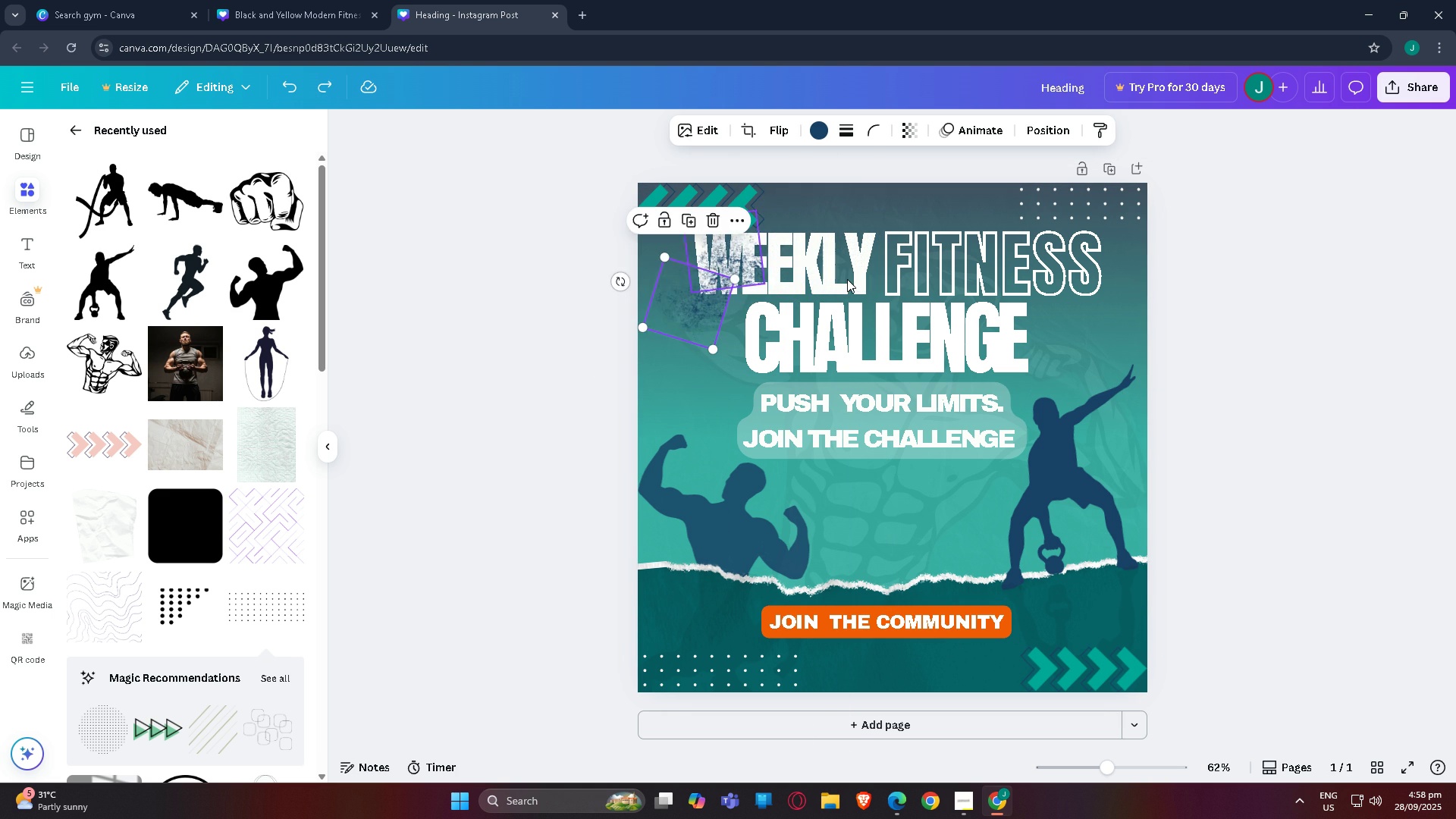 
key(Control+Z)
 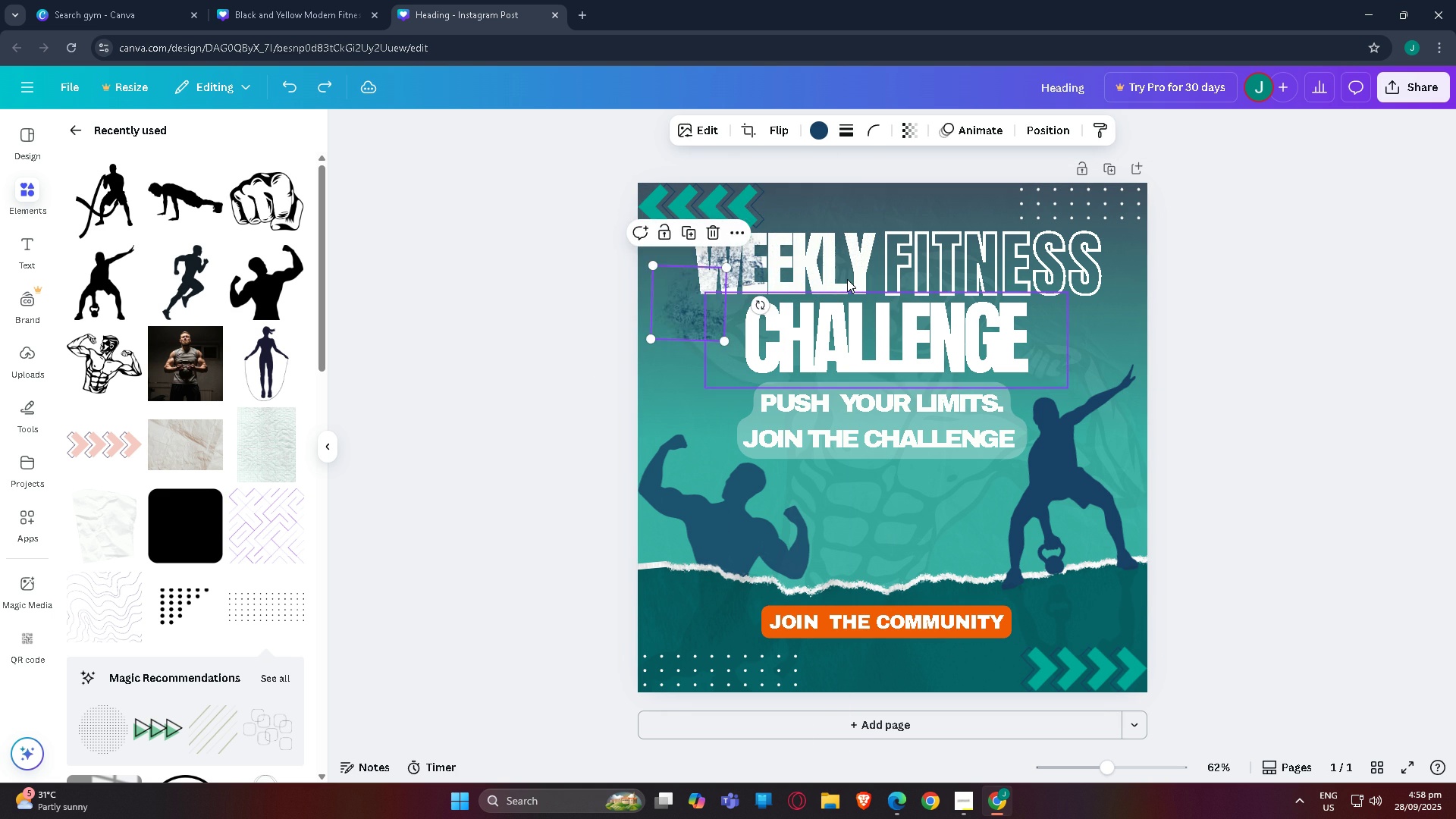 
key(Control+Z)
 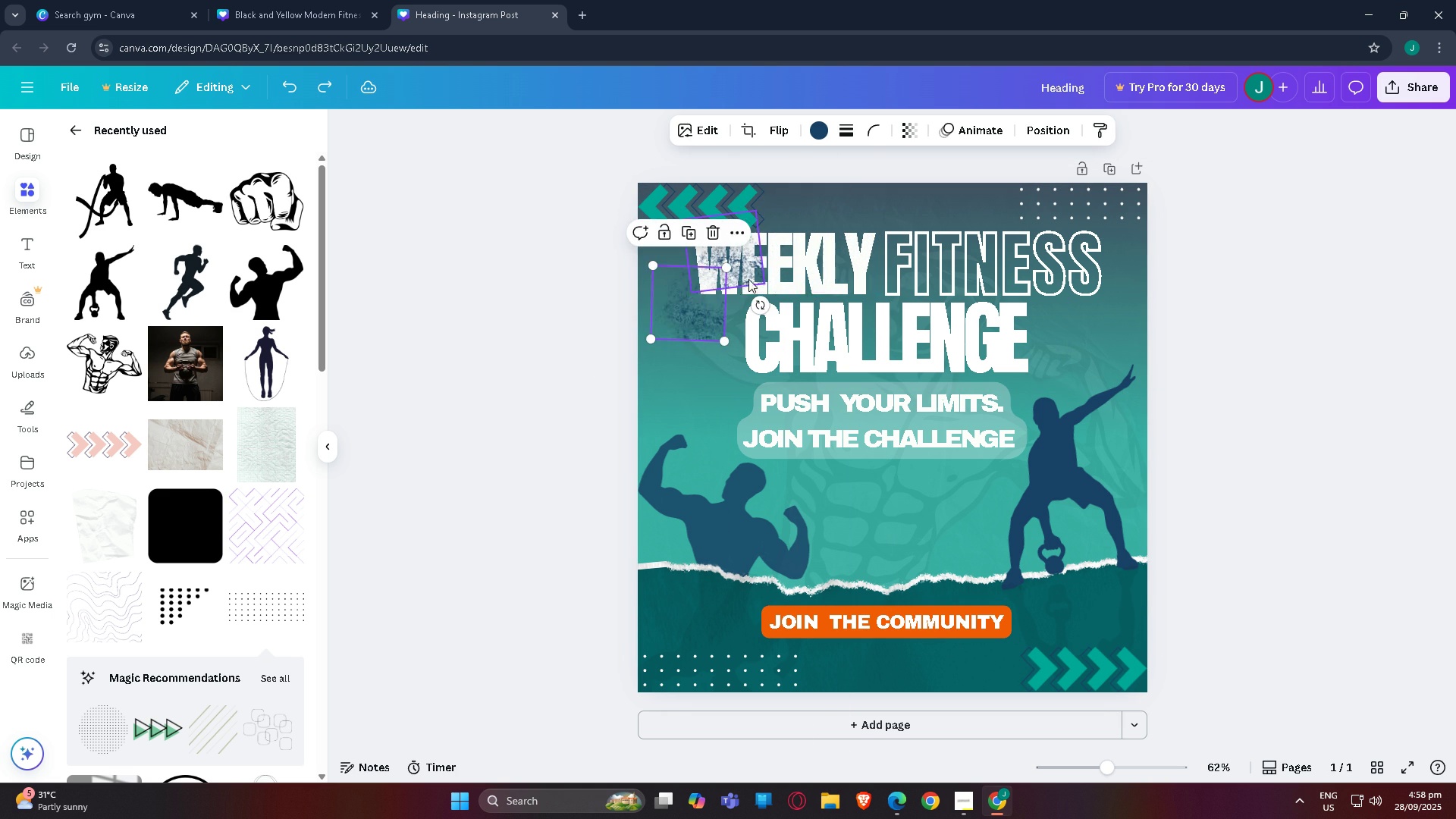 
key(Control+Z)
 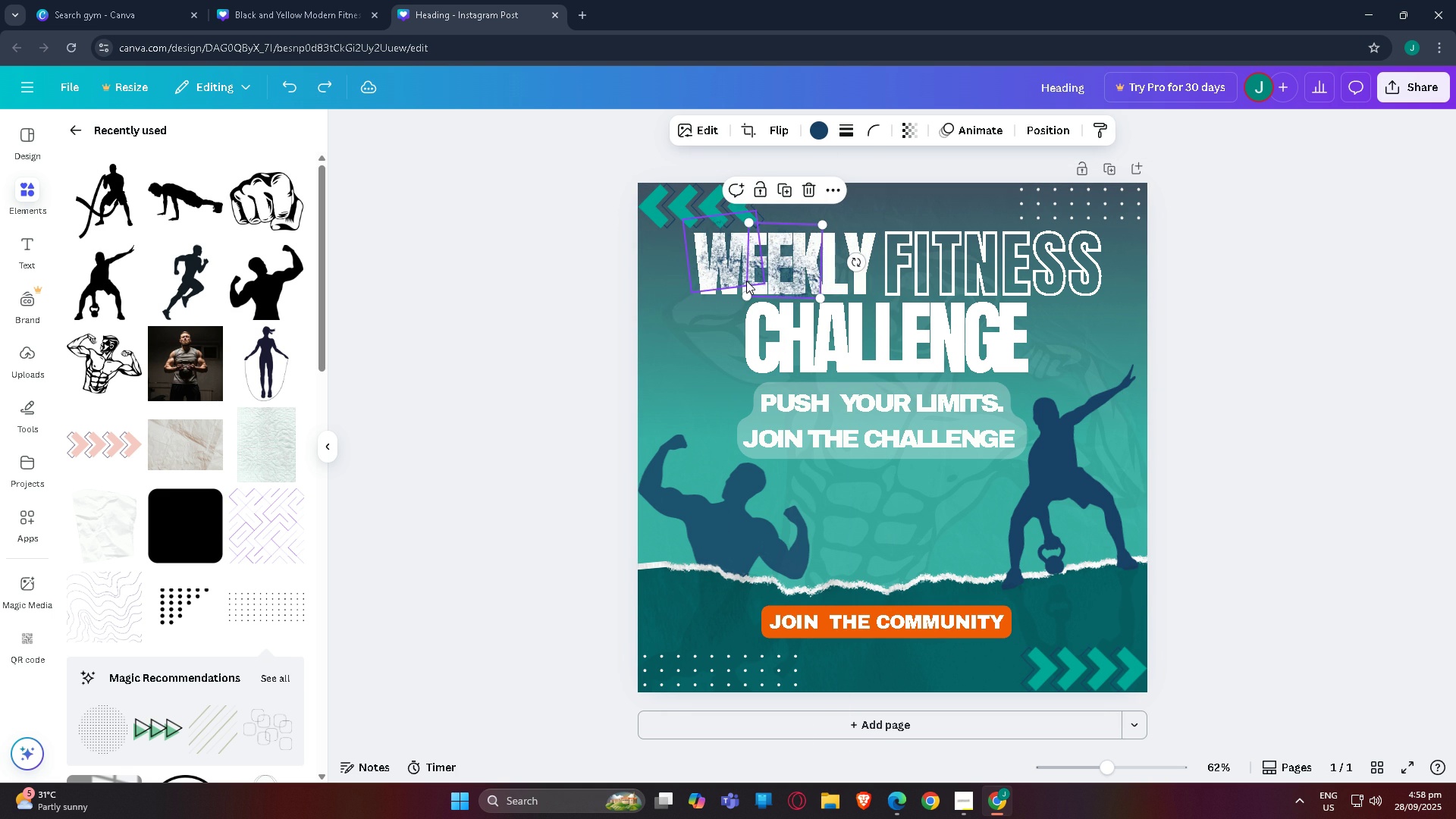 
key(Control+Z)
 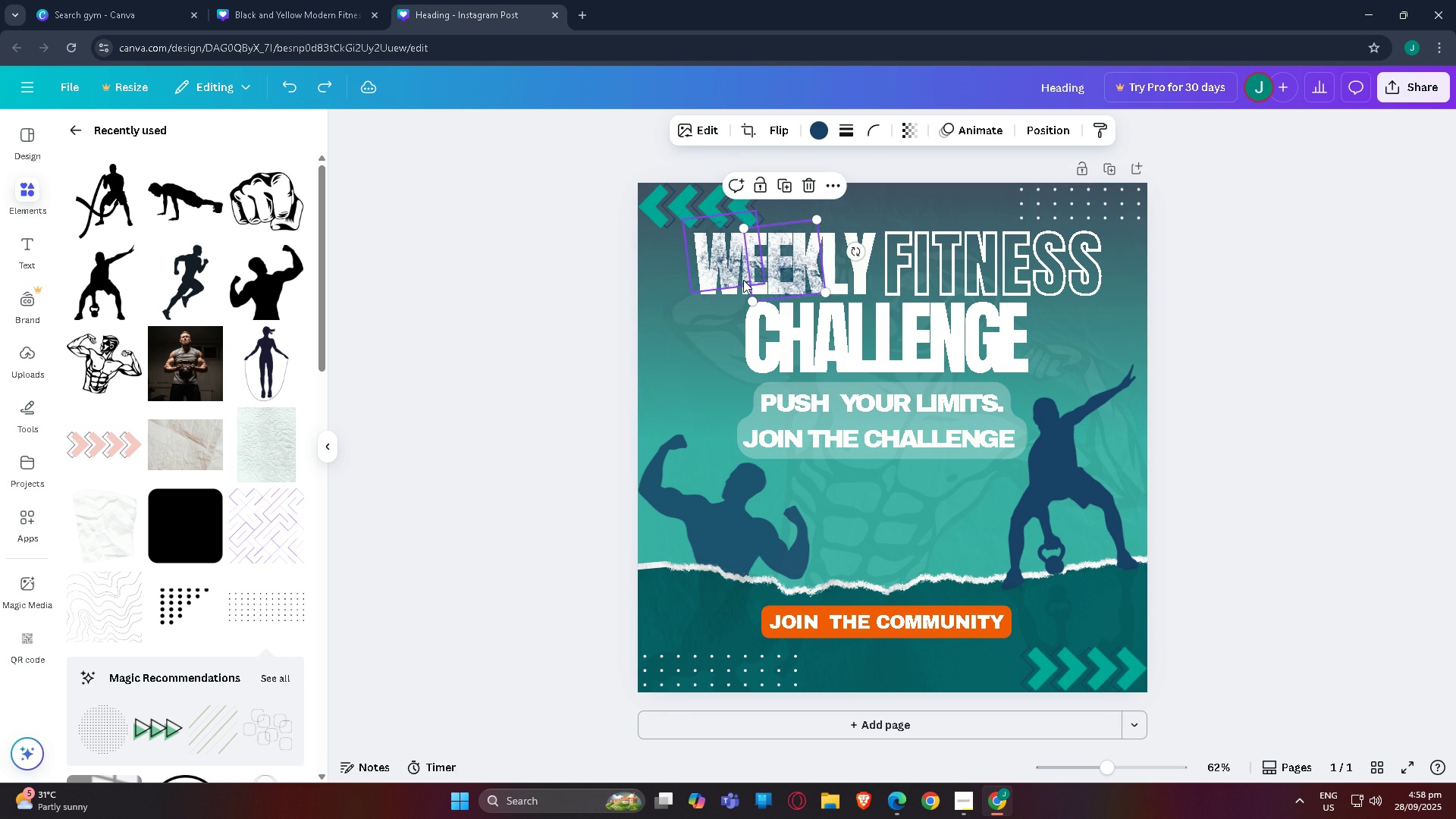 
key(Control+Z)
 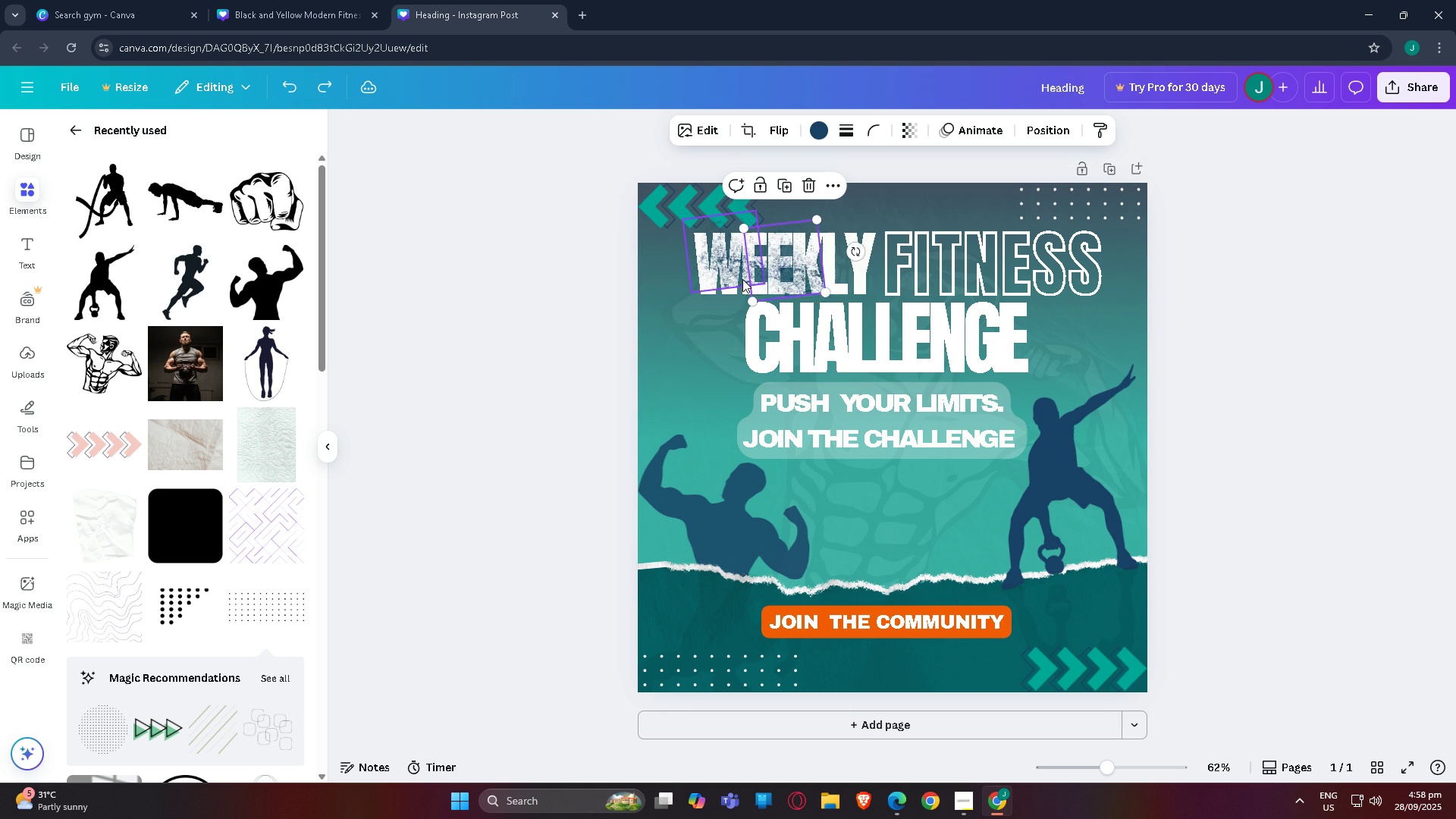 
key(Control+Z)
 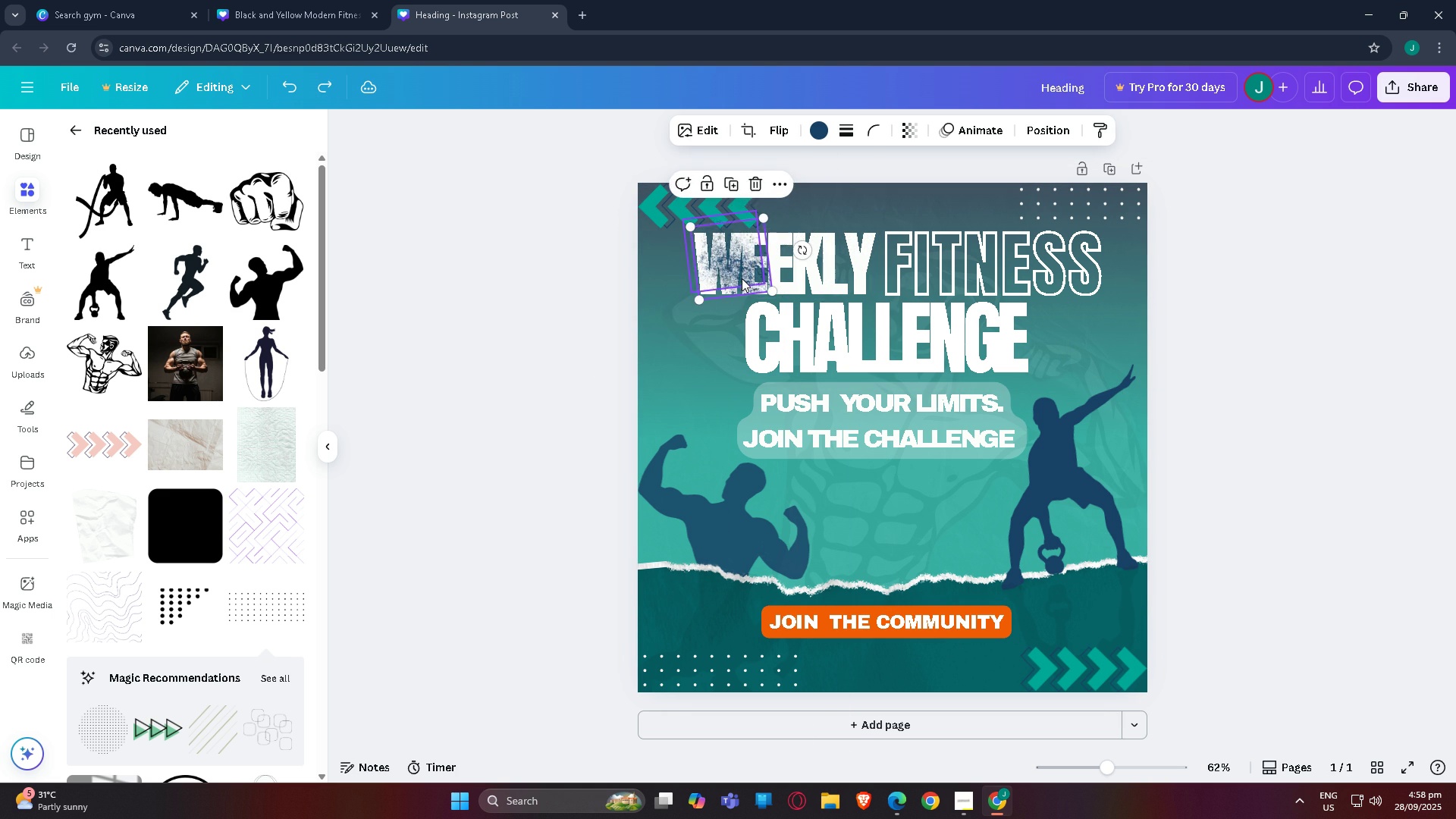 
key(Control+Z)
 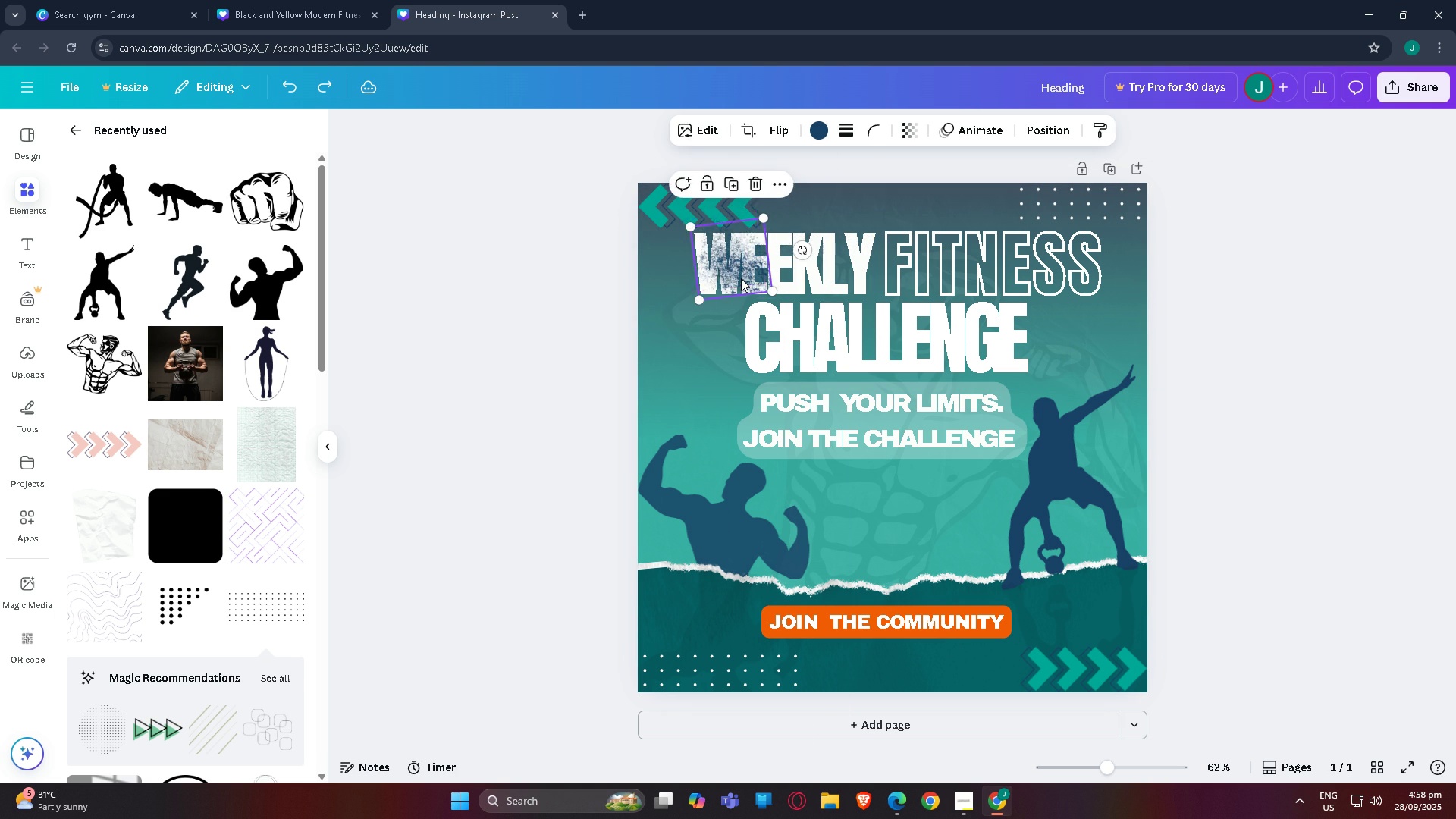 
key(Control+Z)
 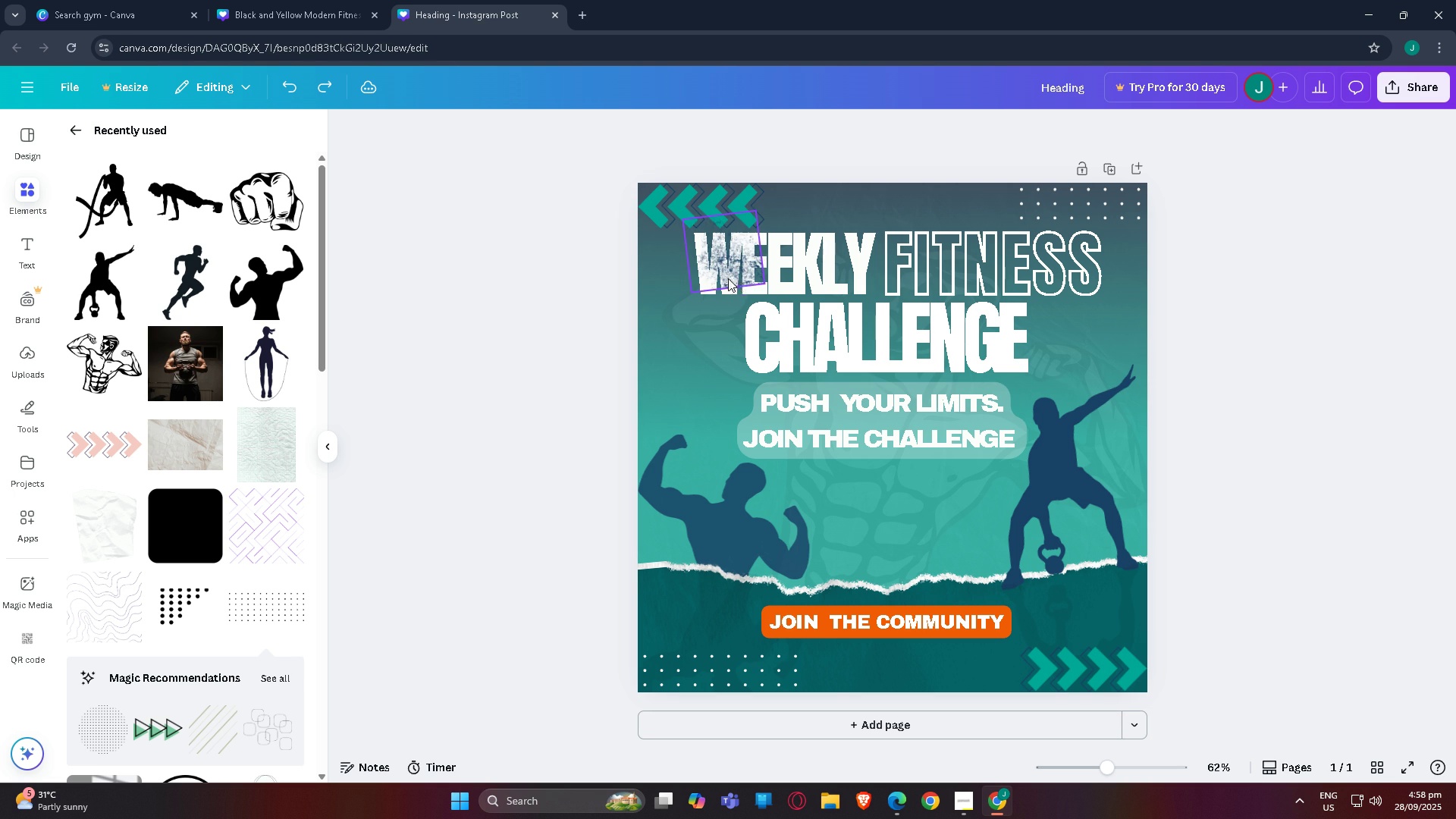 
key(Control+Z)
 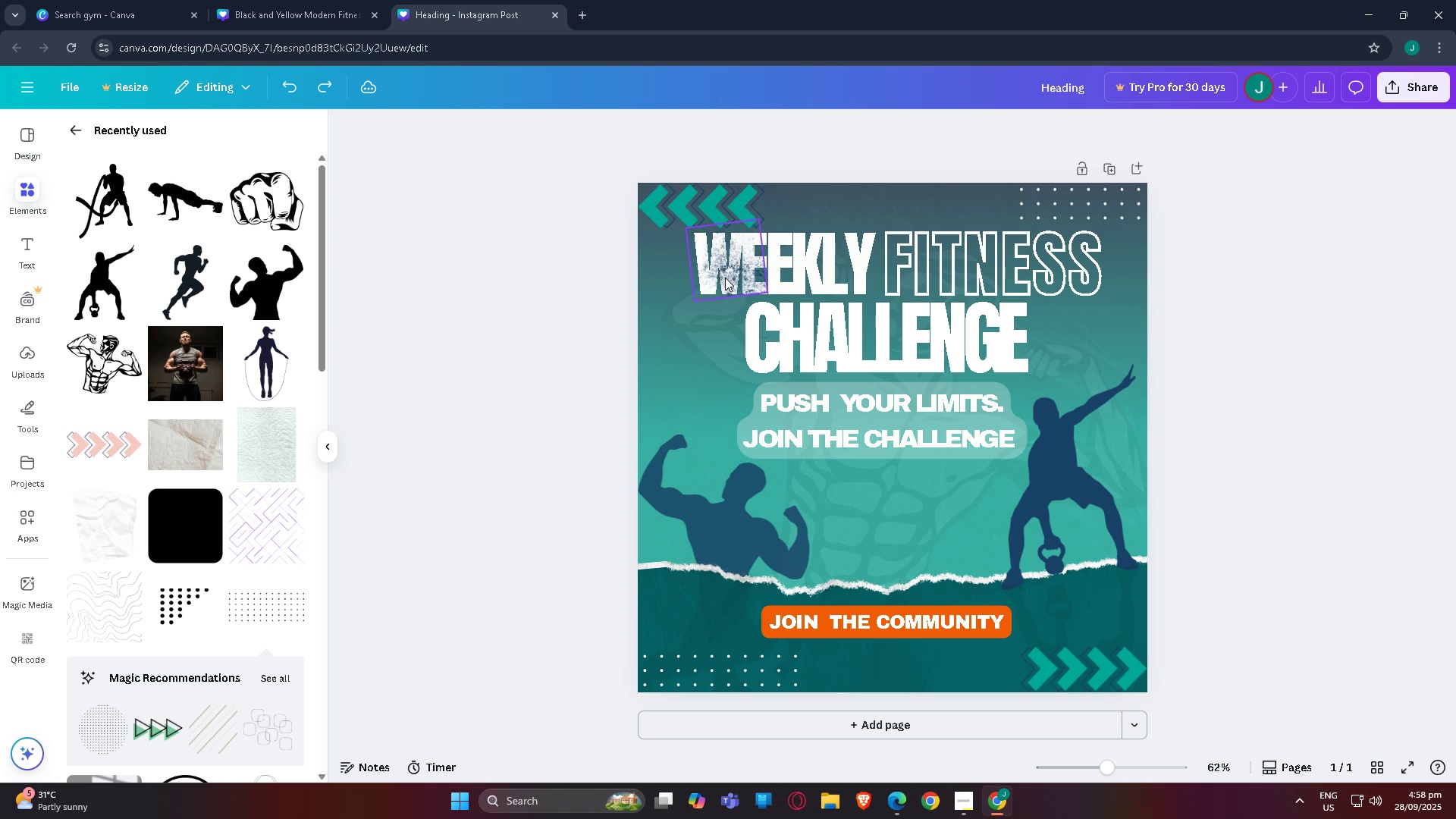 
key(Control+Z)
 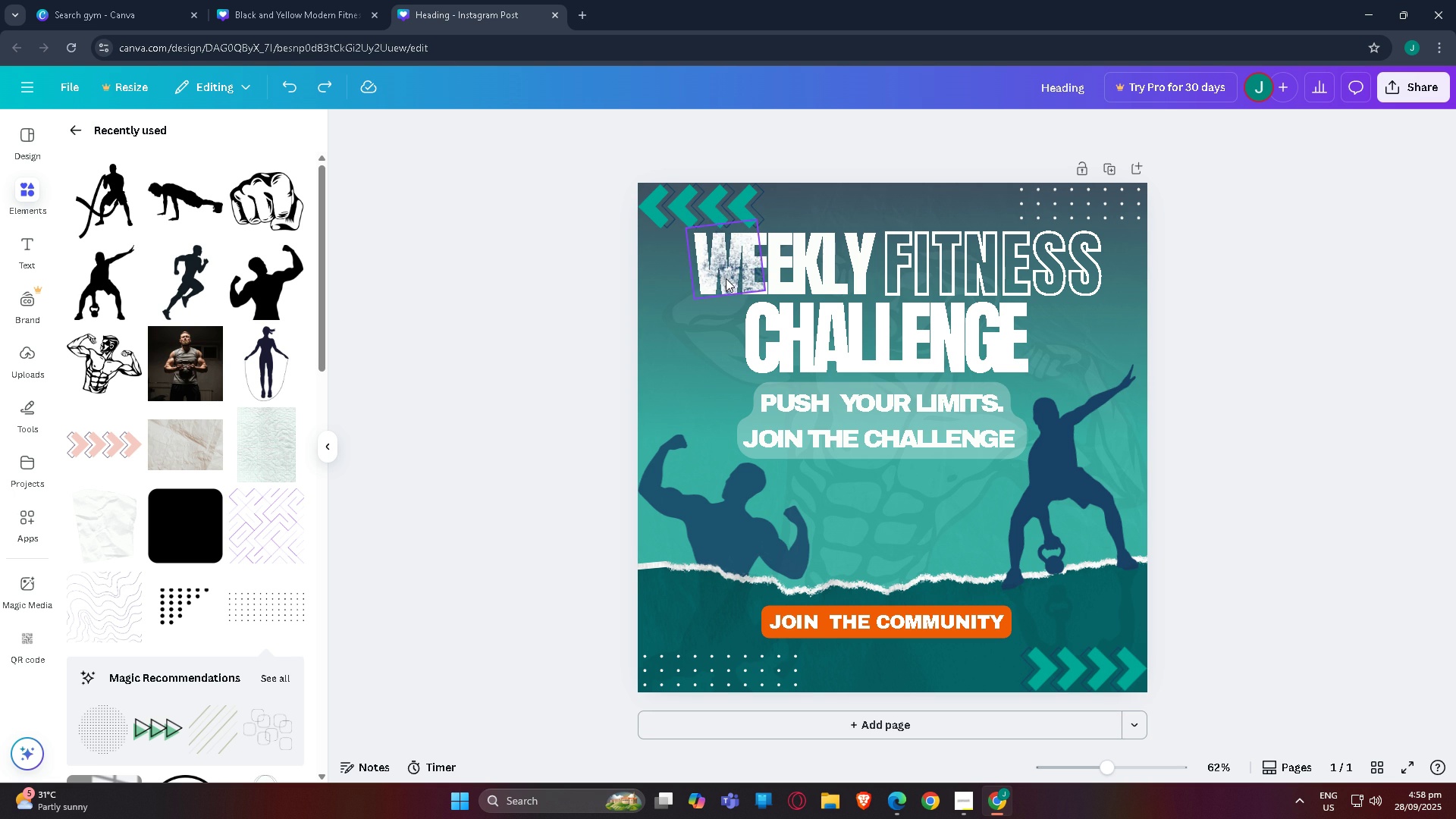 
key(Control+Z)
 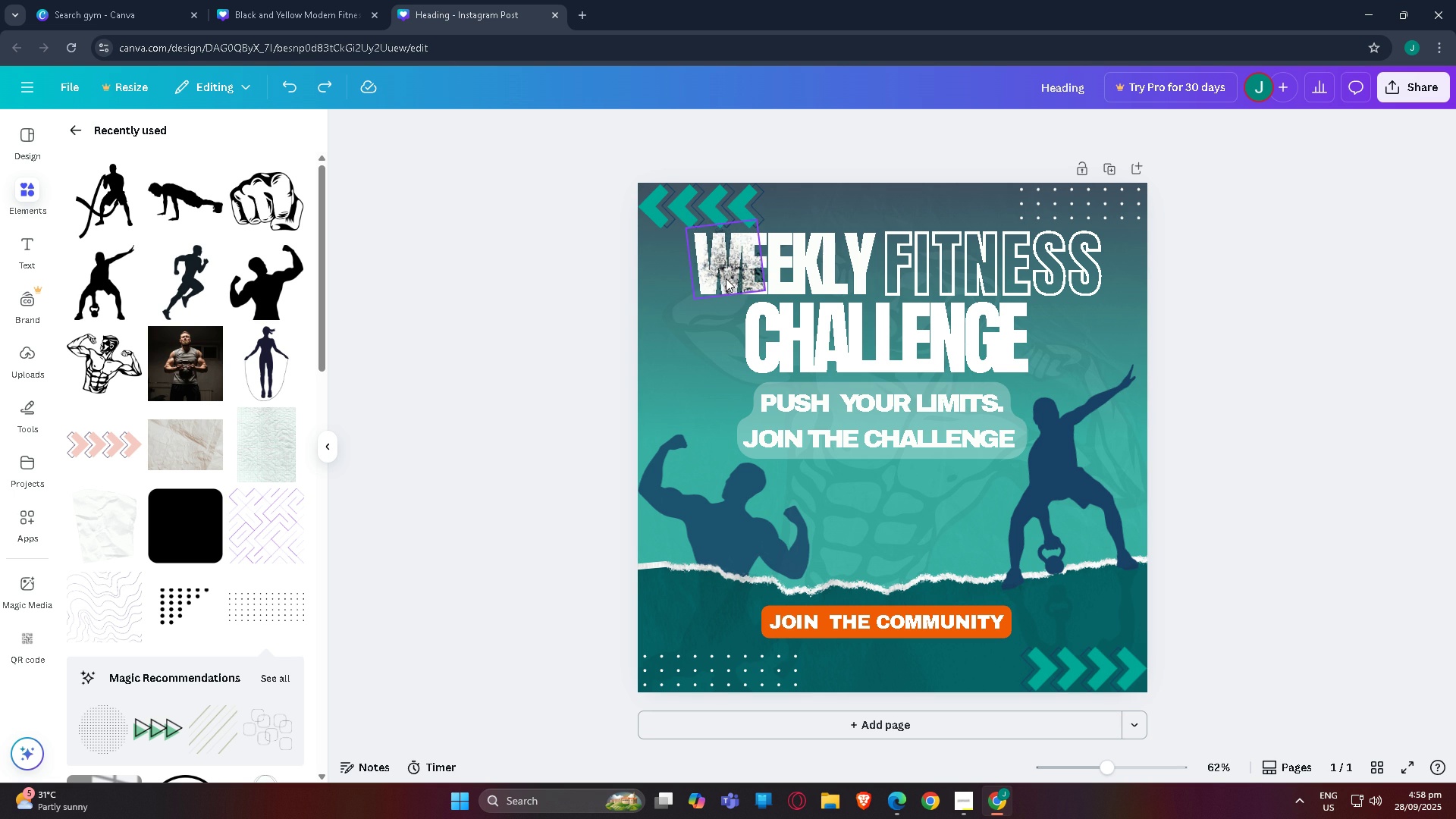 
key(Control+Z)
 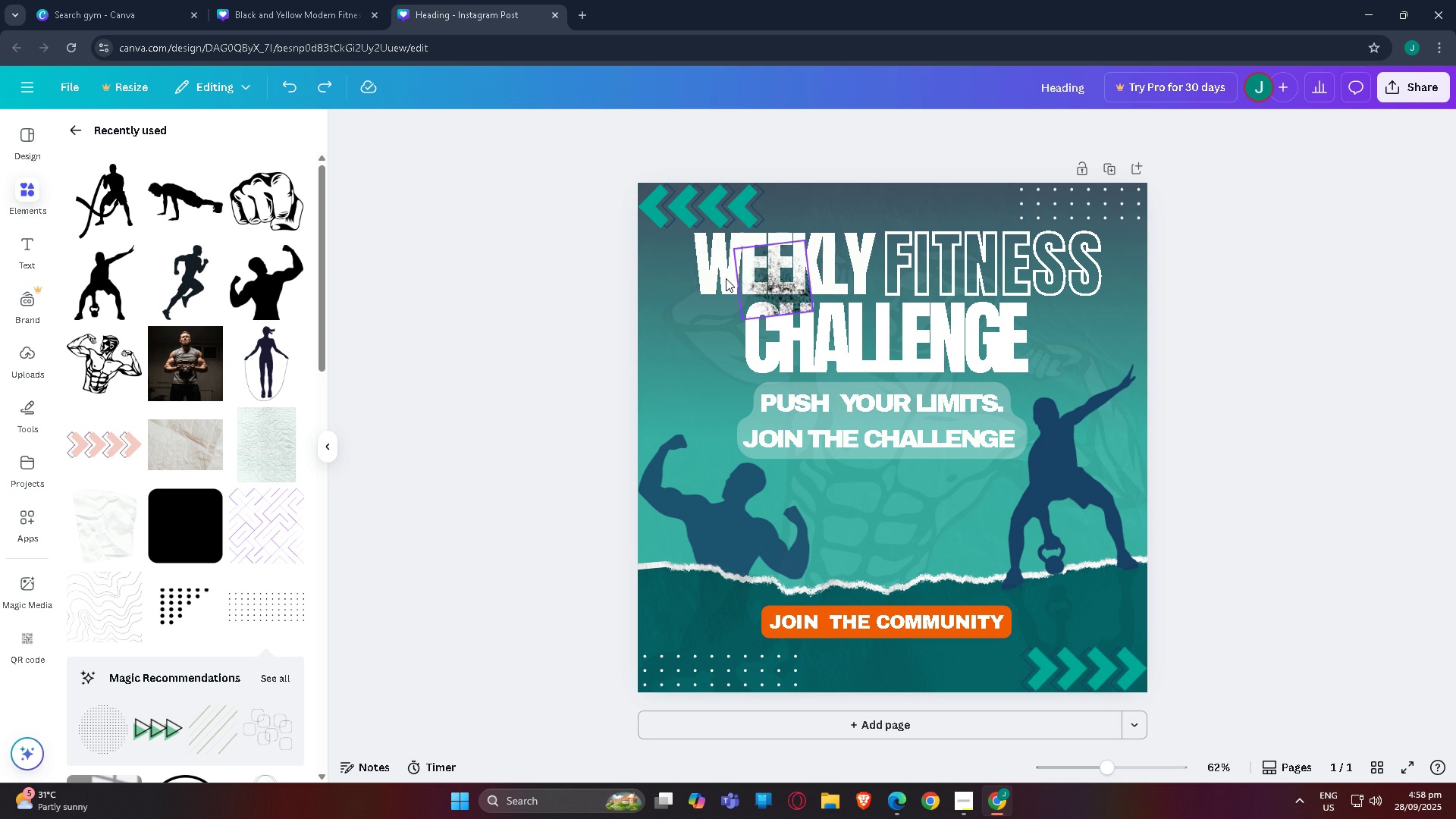 
key(Control+Z)
 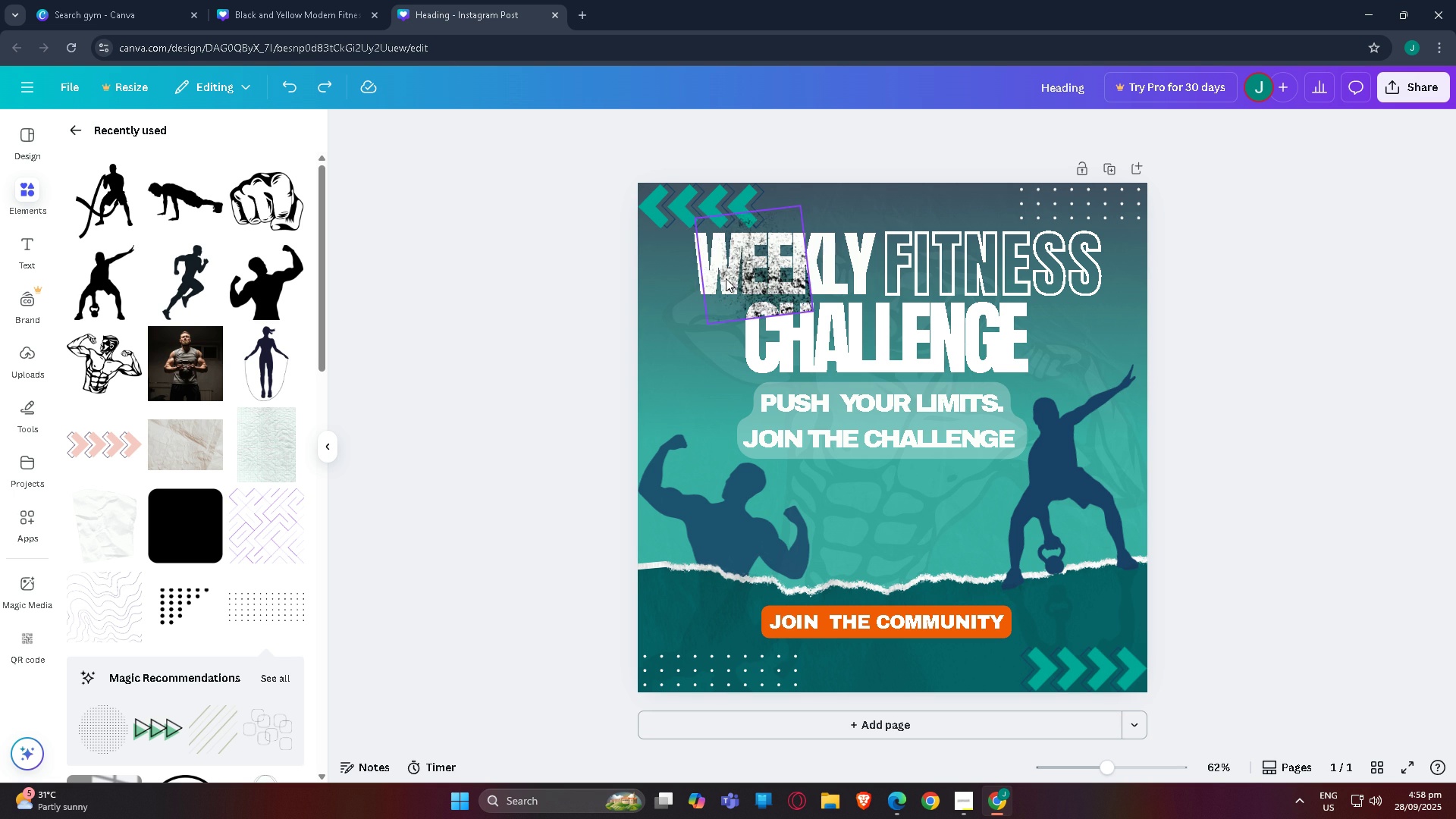 
key(Control+Z)
 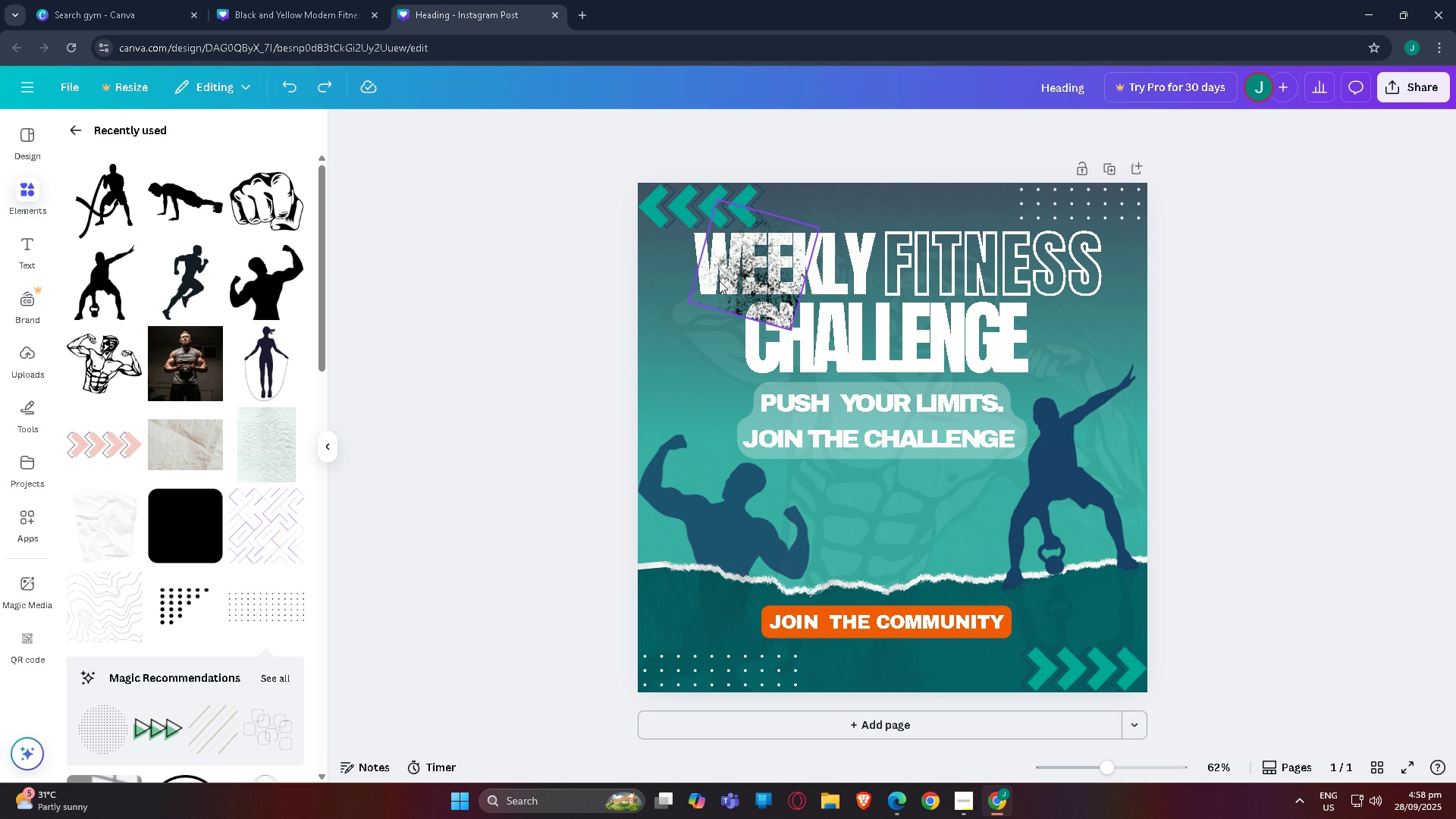 
key(Control+Z)
 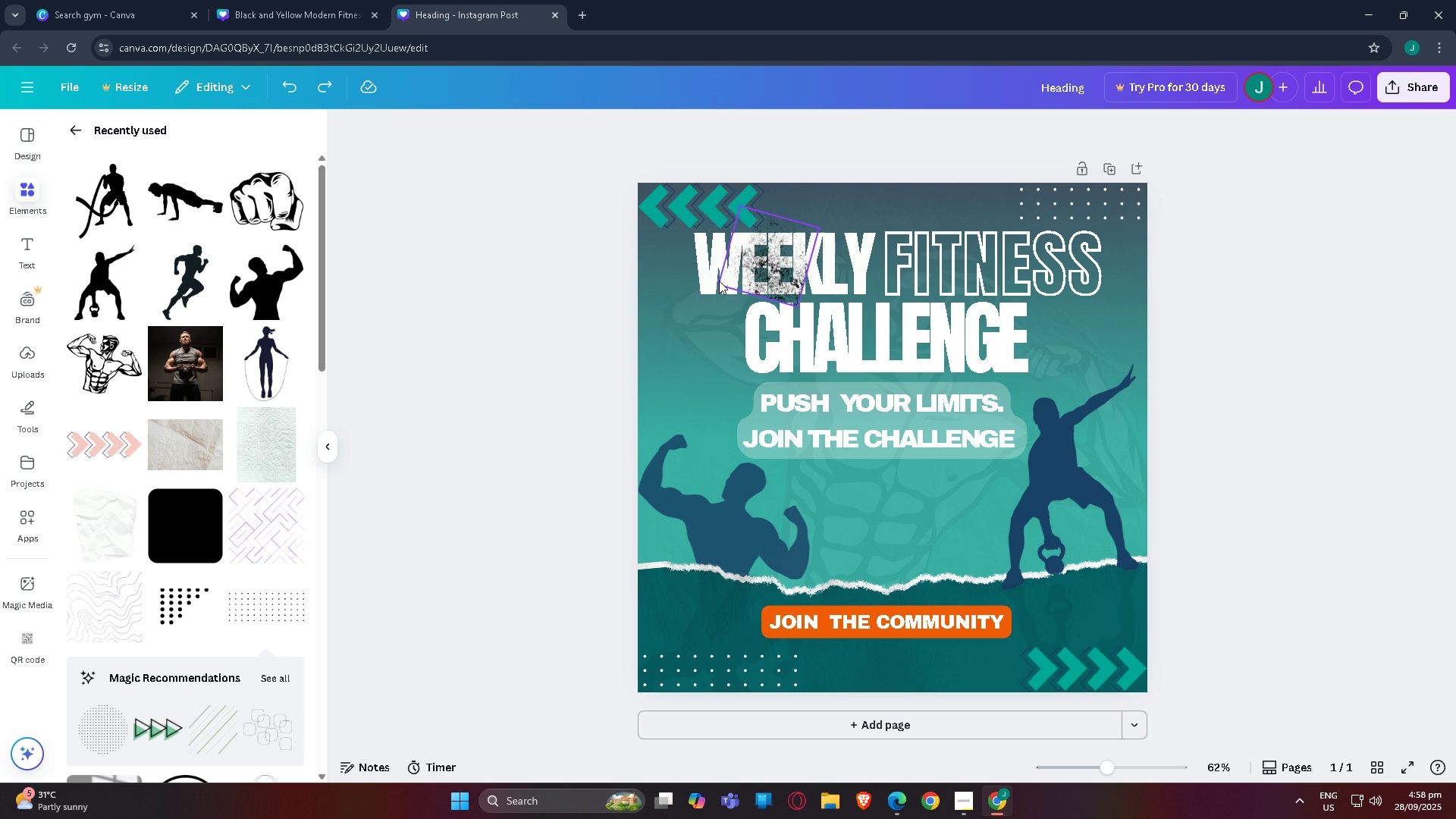 
key(Control+Z)
 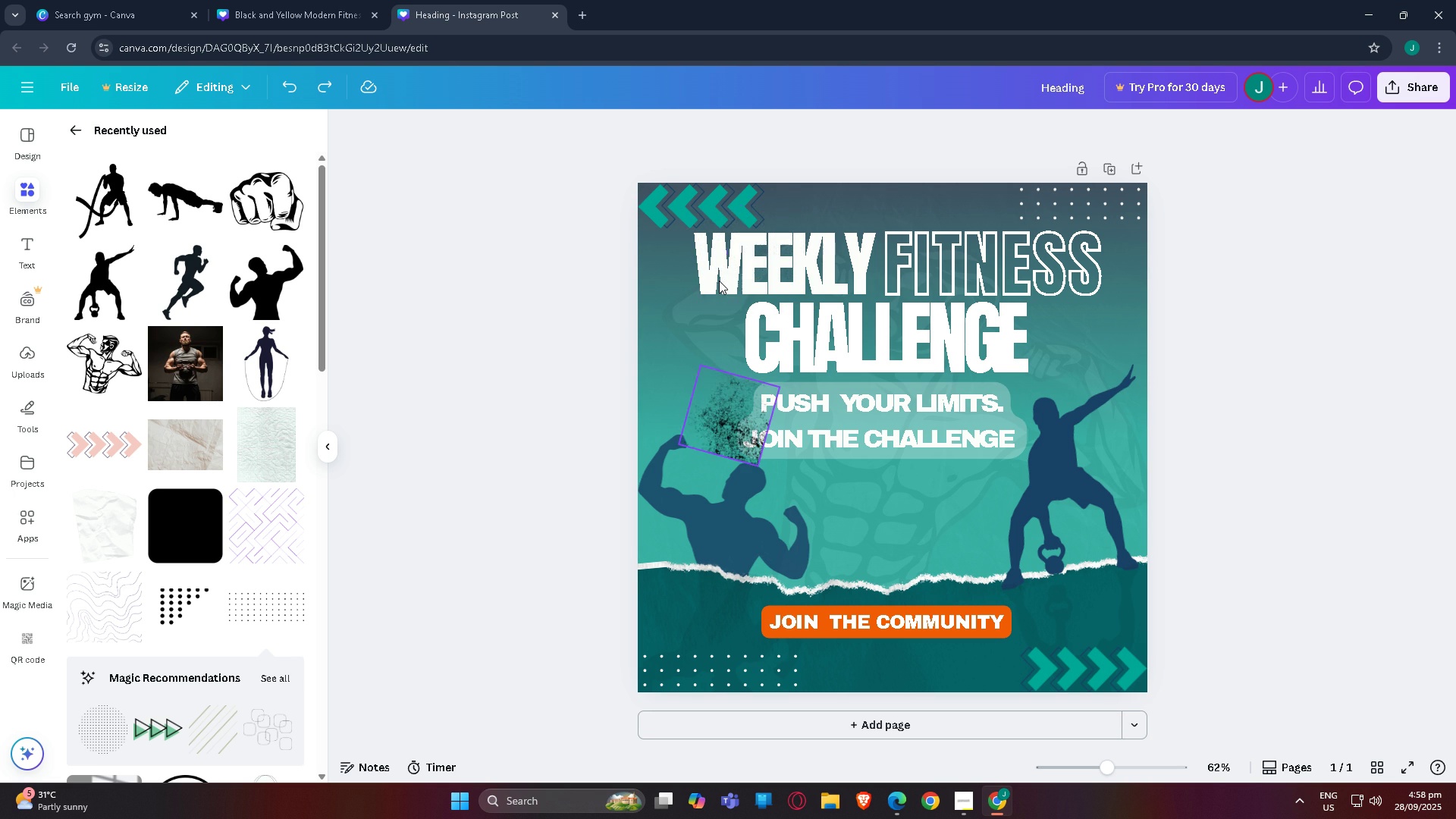 
key(Control+Z)
 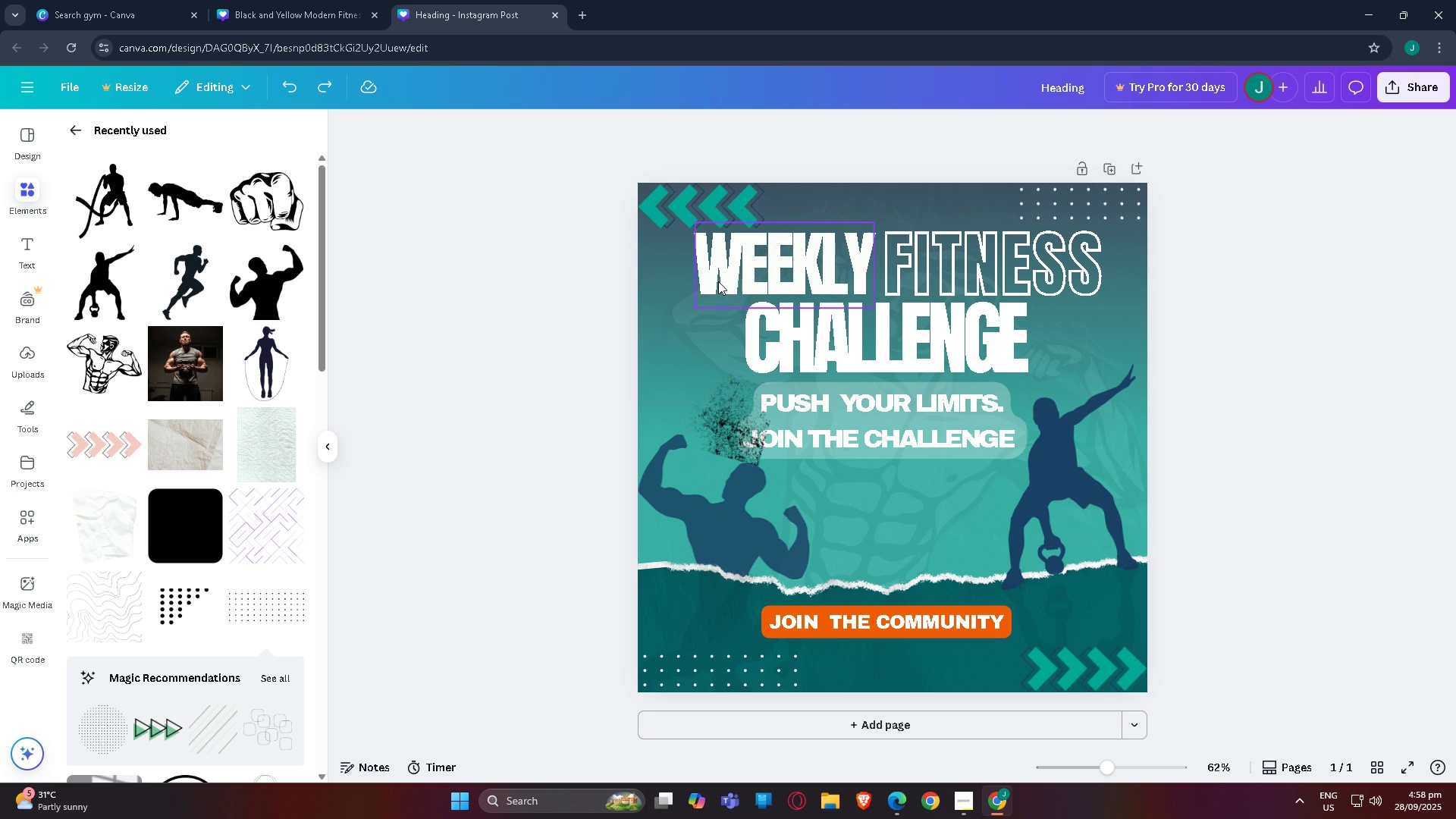 
key(Control+Z)
 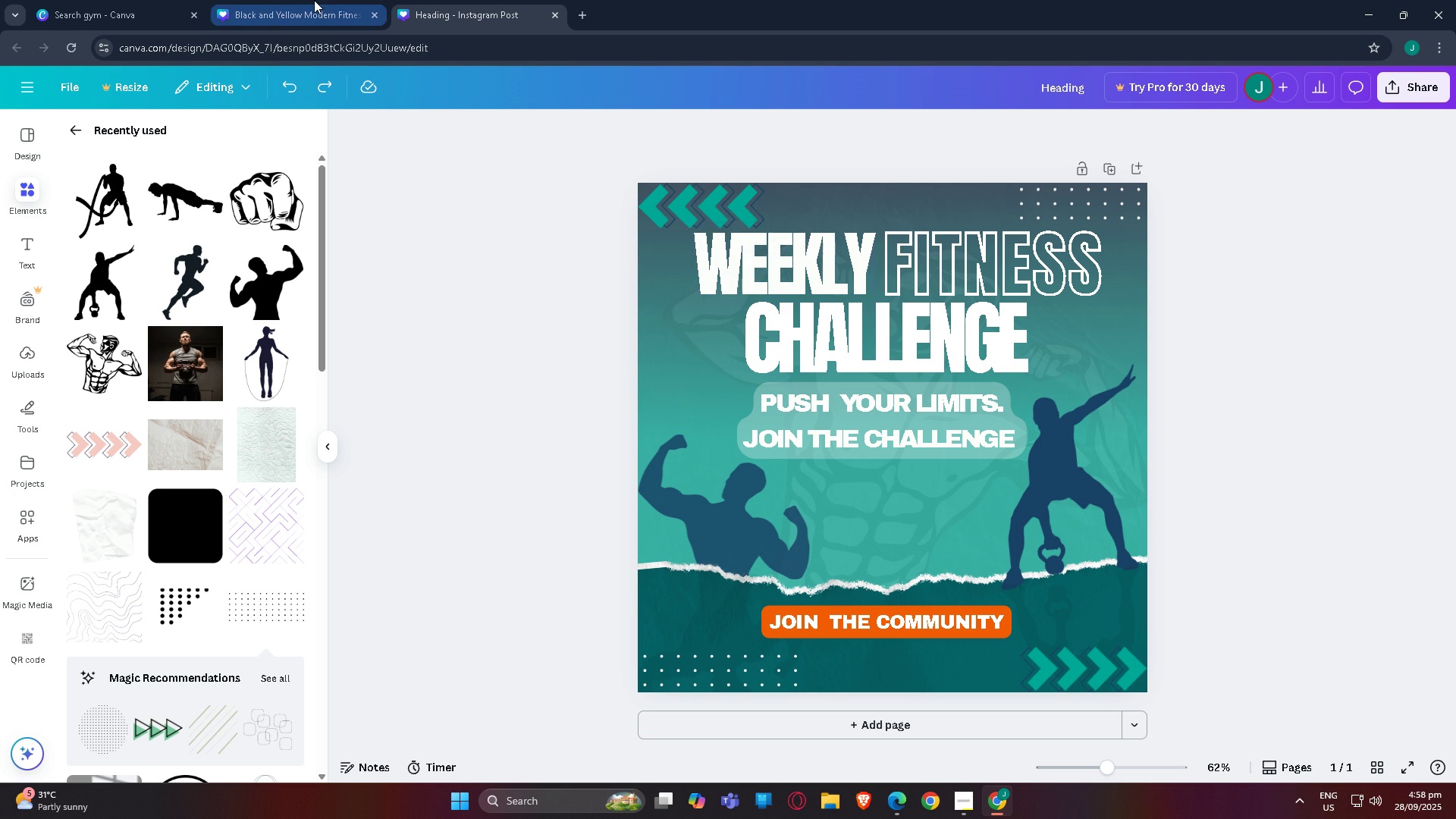 
left_click([314, 0])
 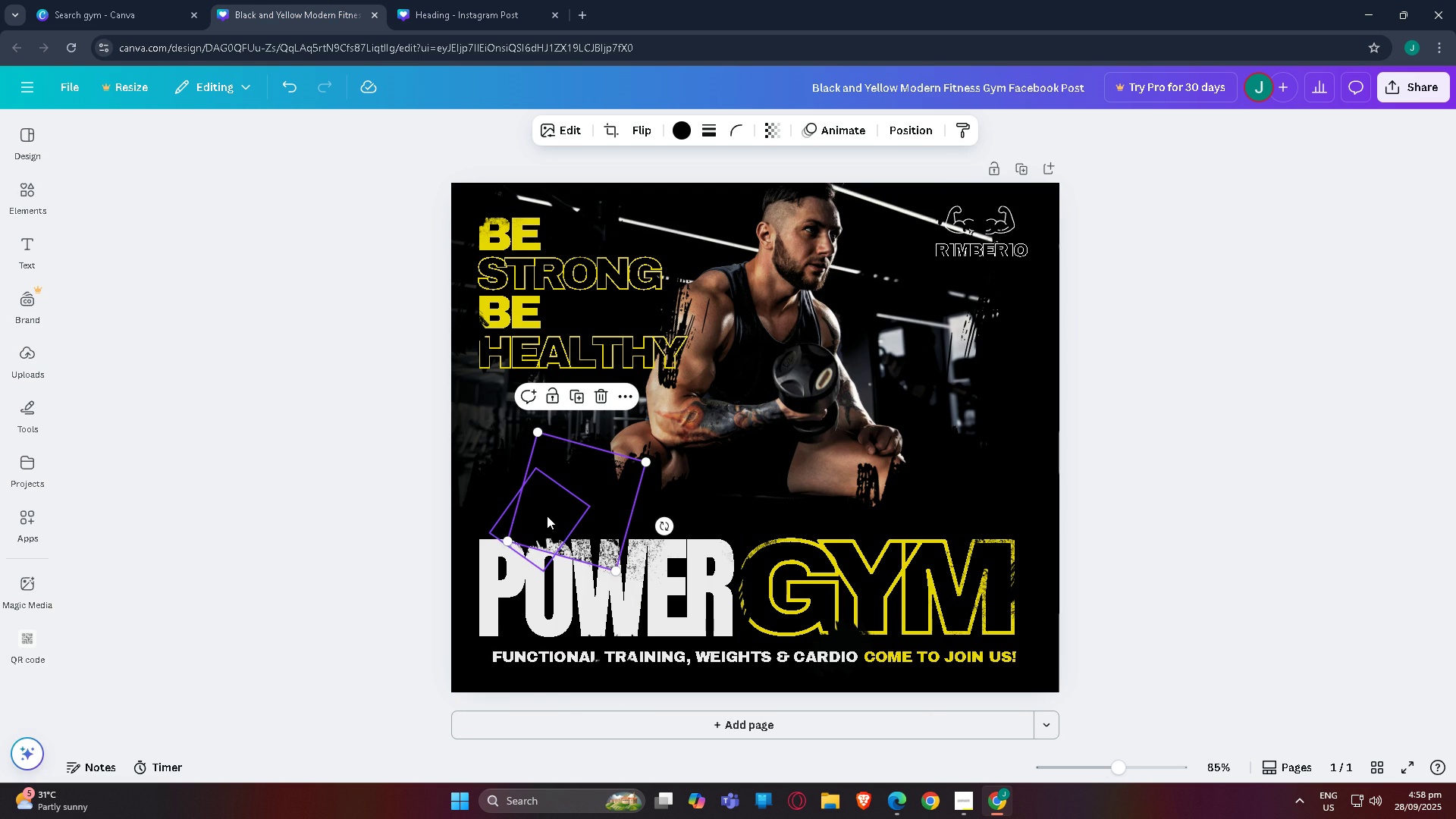 
key(Control+Z)
 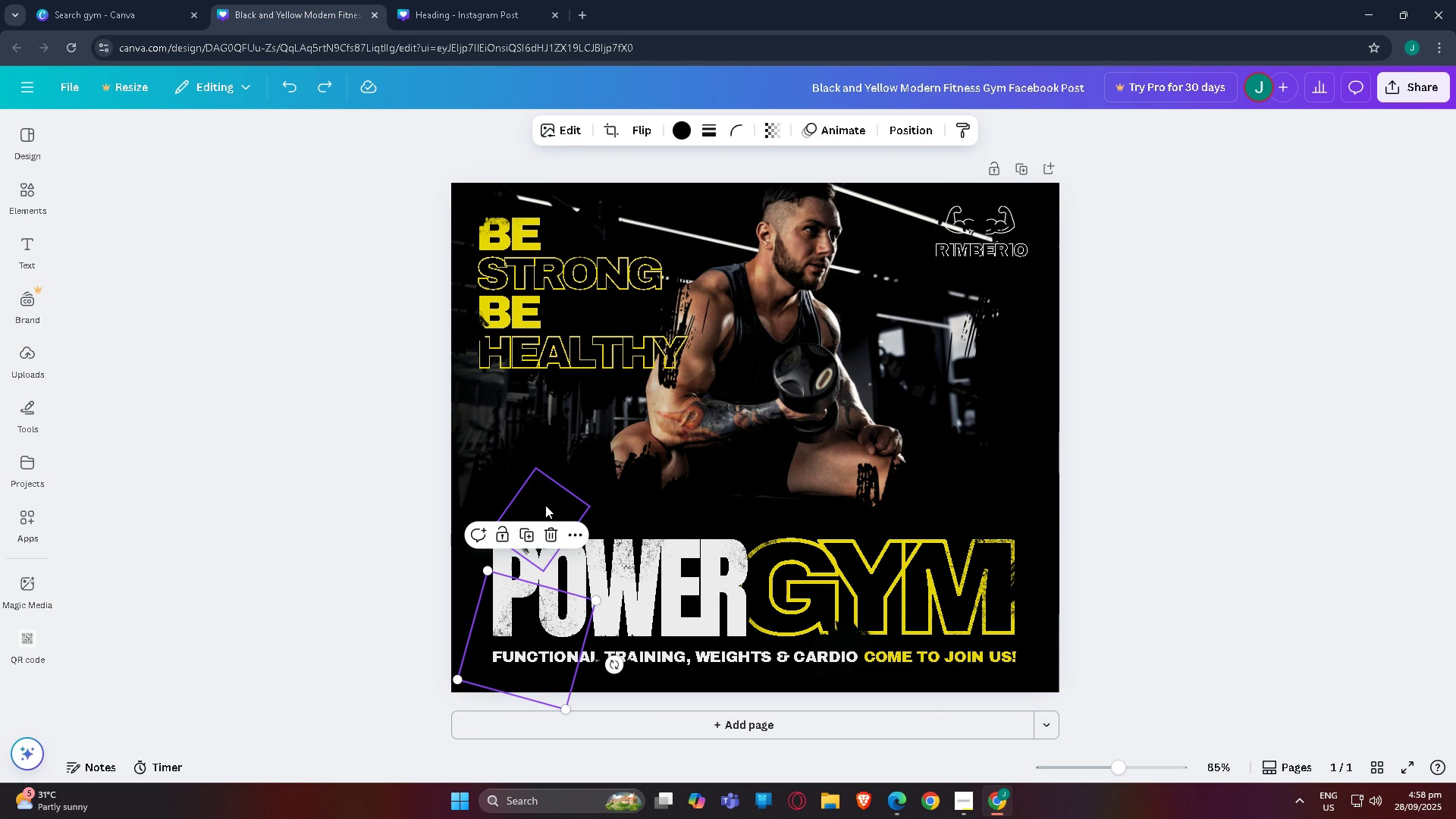 
key(Control+Z)
 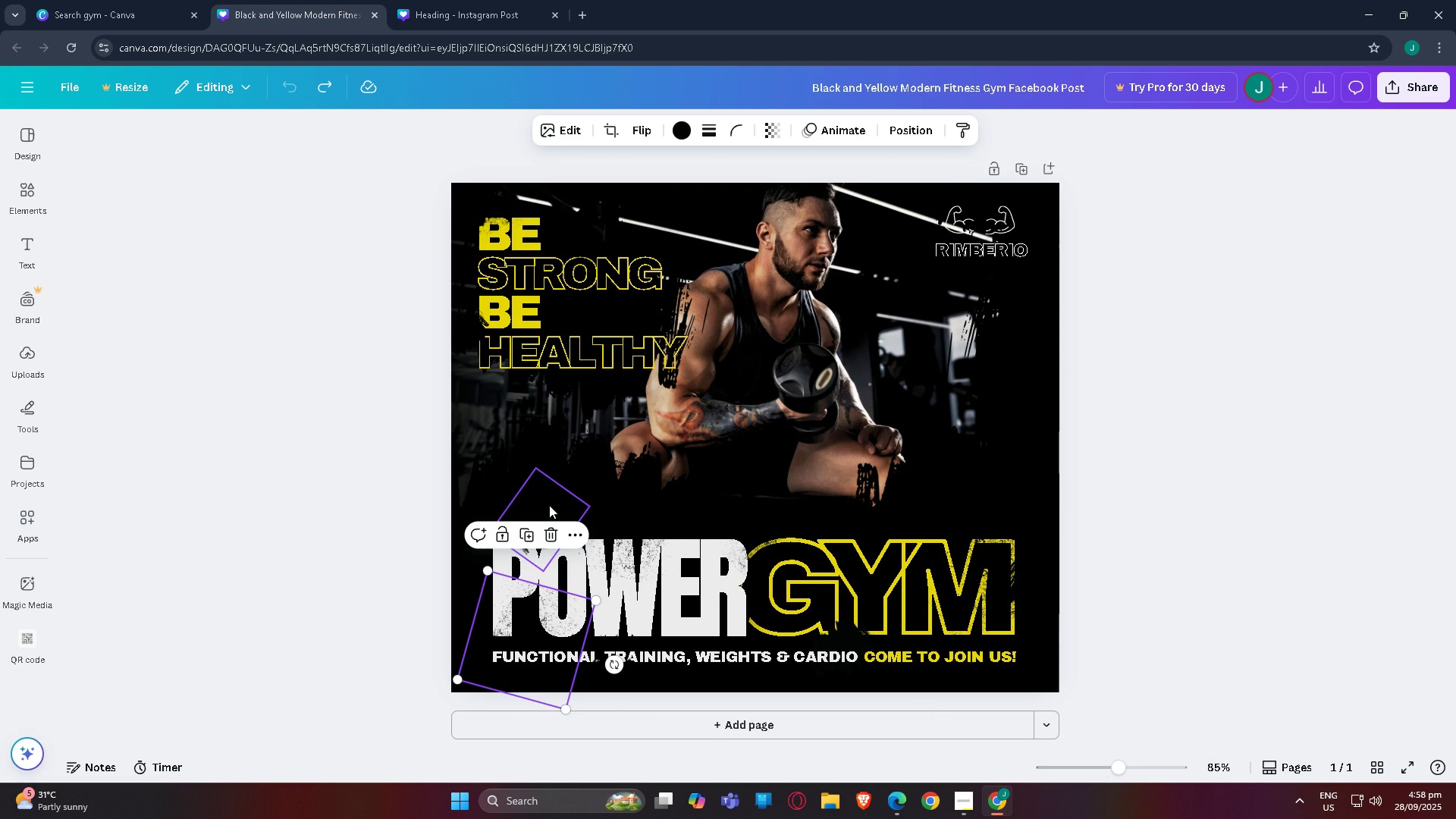 
key(Control+Z)
 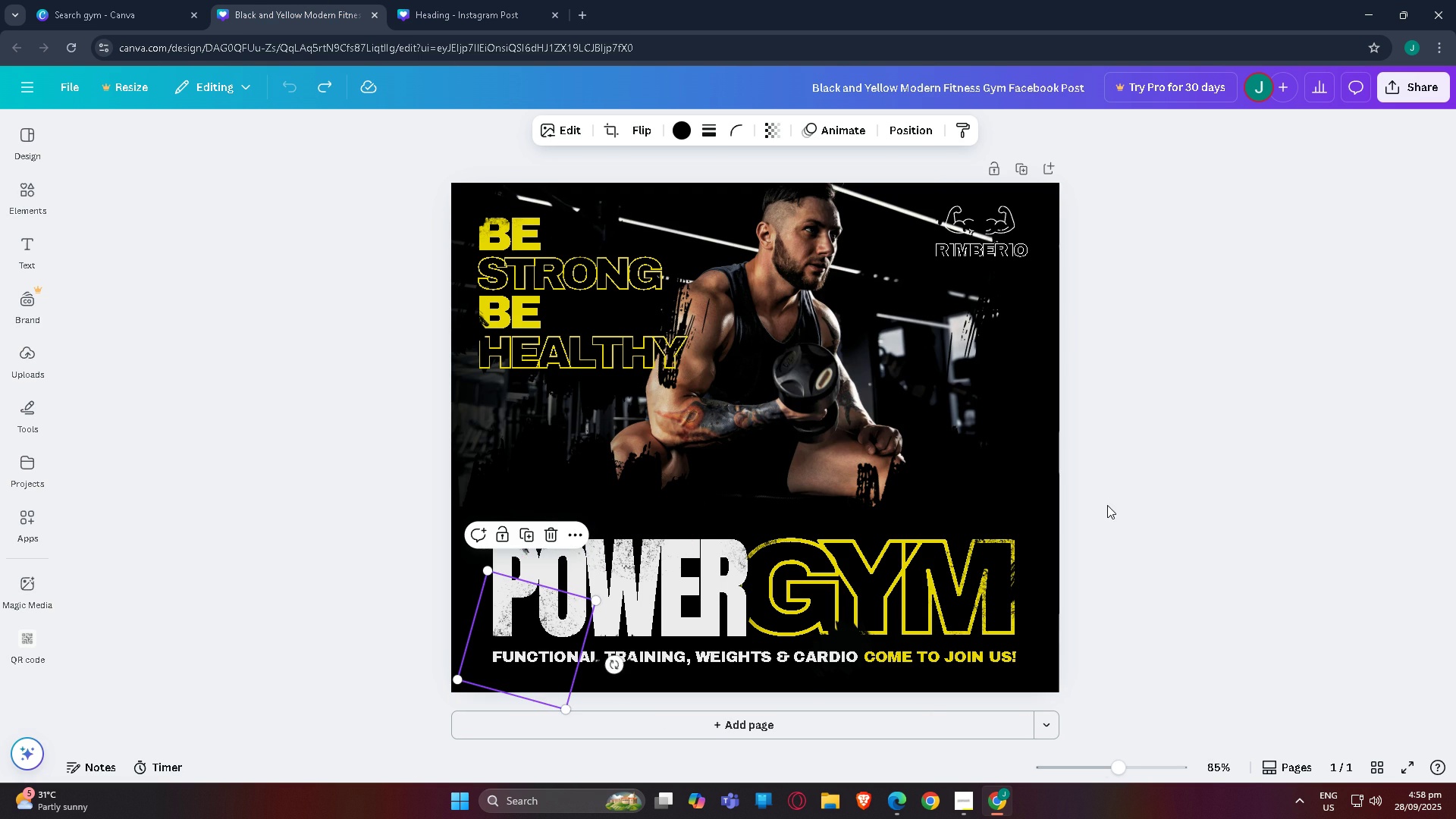 
left_click([1107, 505])
 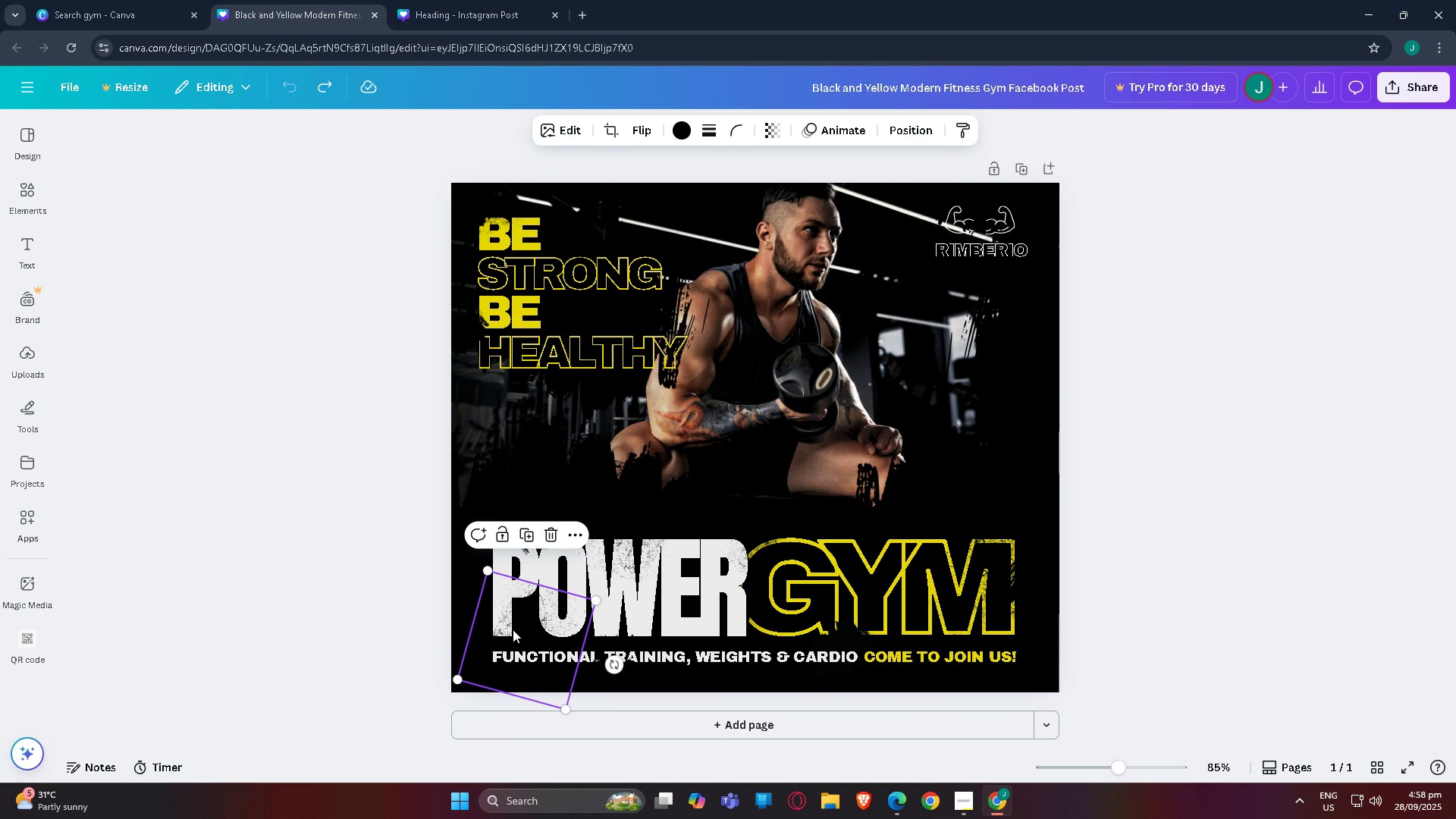 
left_click([513, 629])
 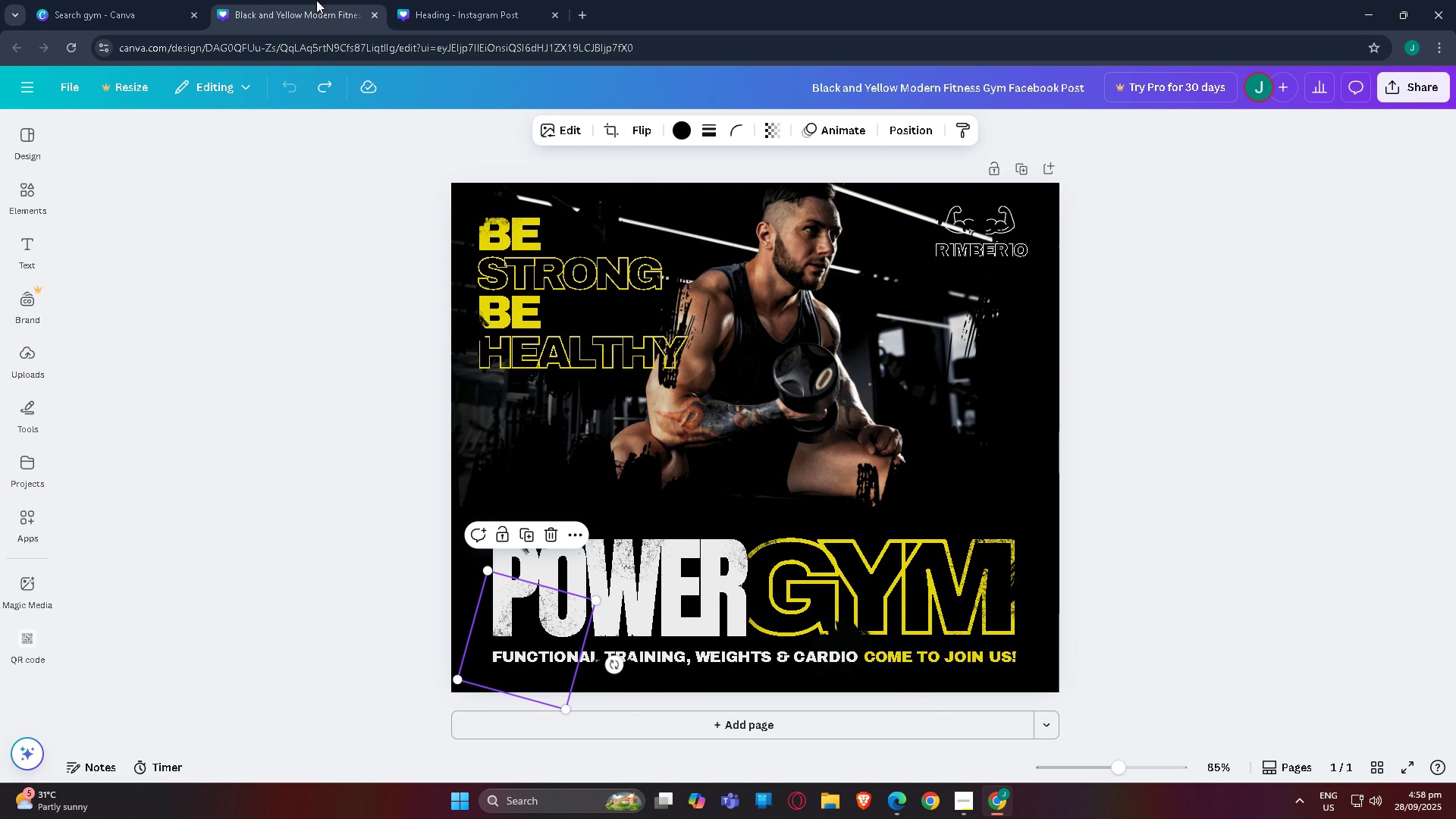 
left_click([126, 0])
 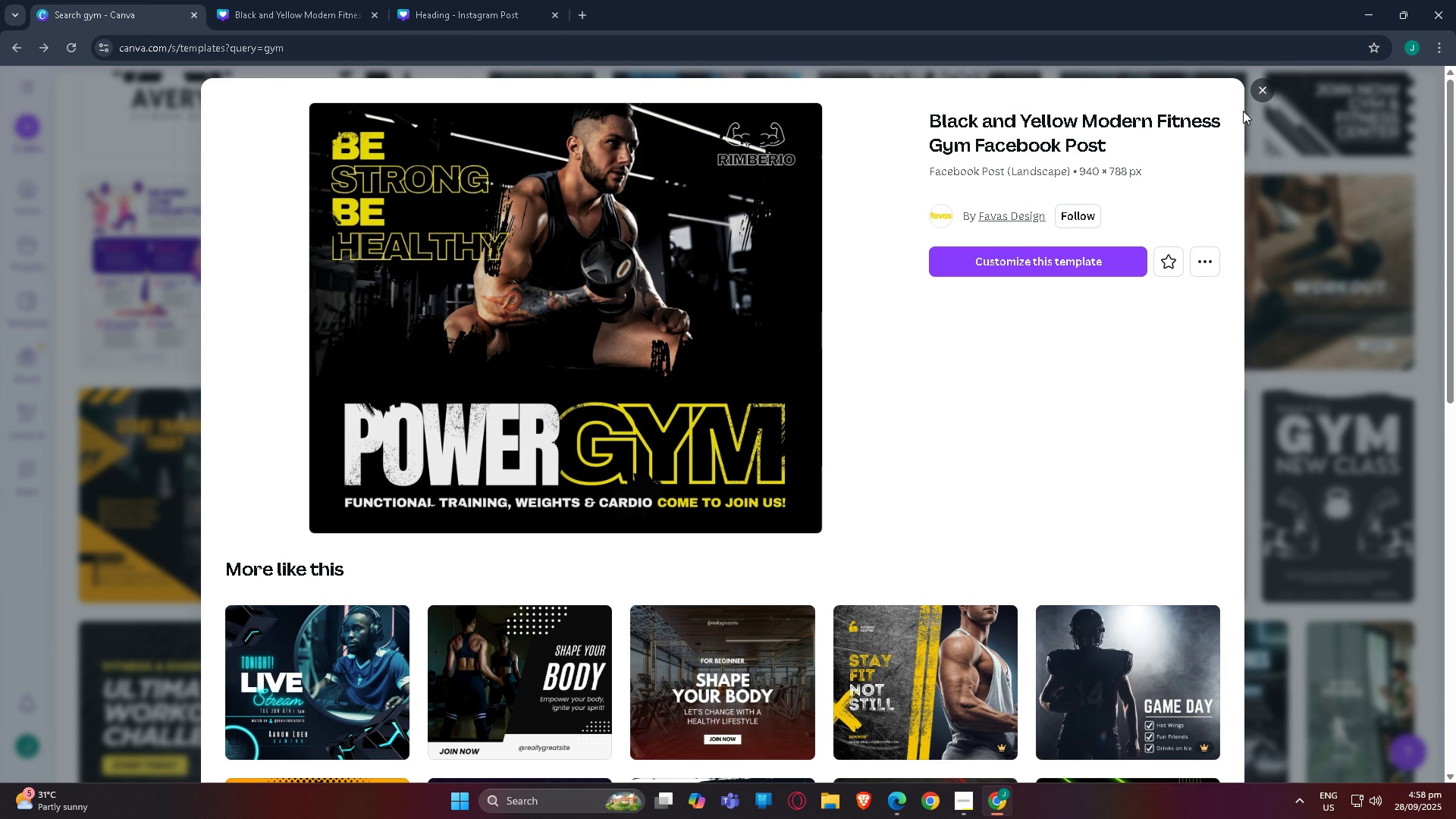 
left_click([1254, 89])
 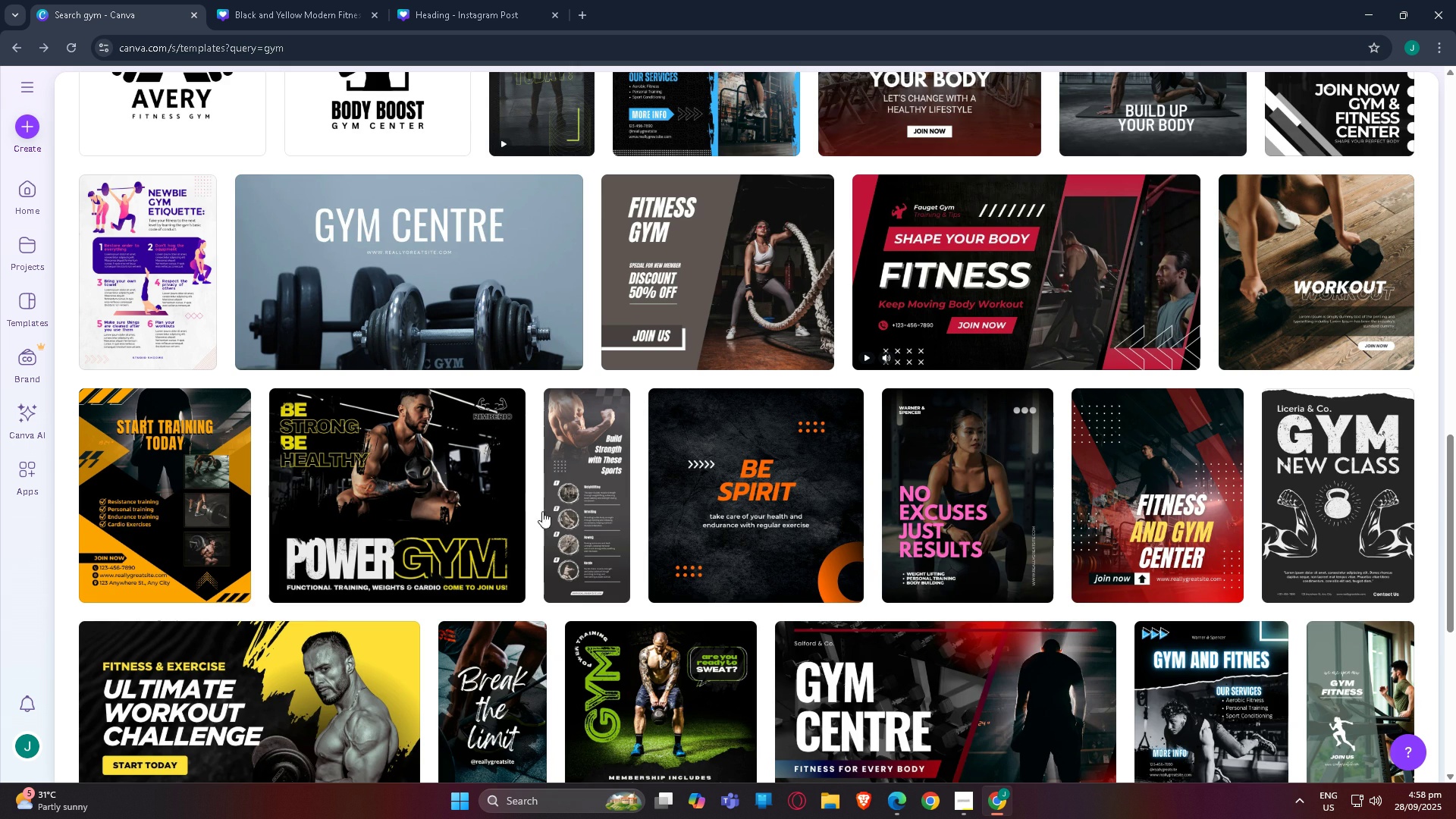 
scroll: coordinate [541, 487], scroll_direction: down, amount: 3.0
 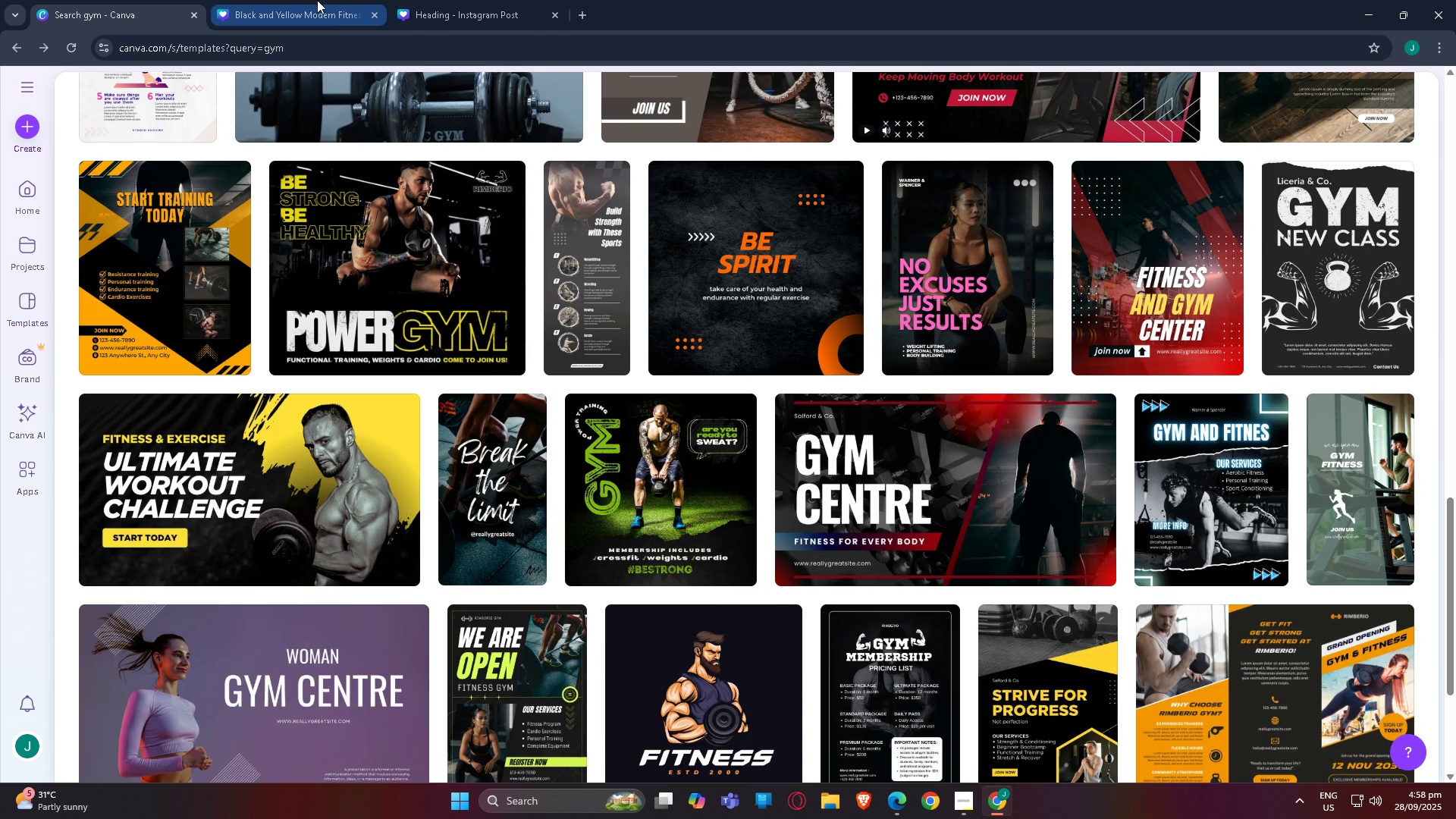 
left_click([317, 0])
 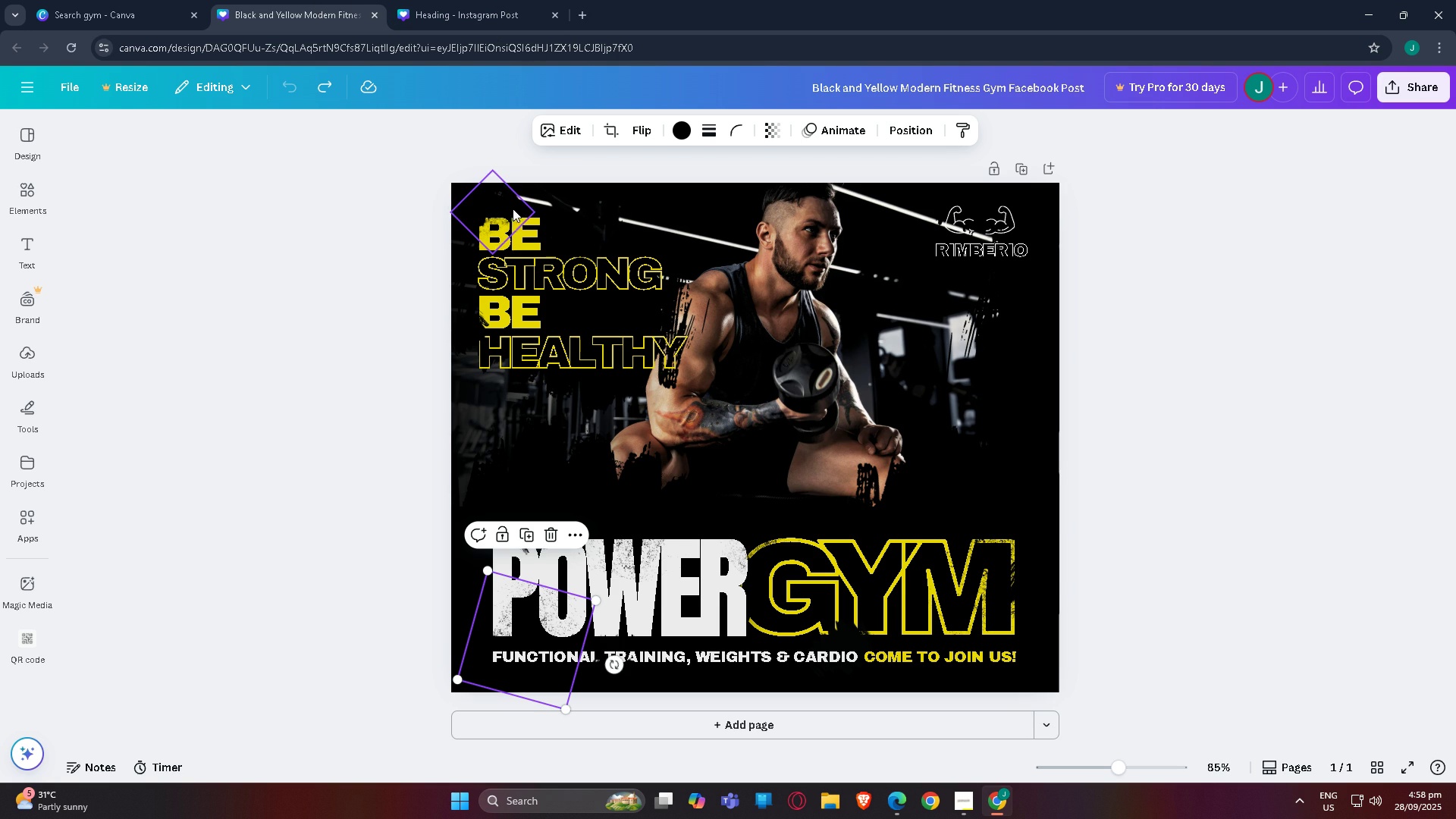 
left_click([490, 229])
 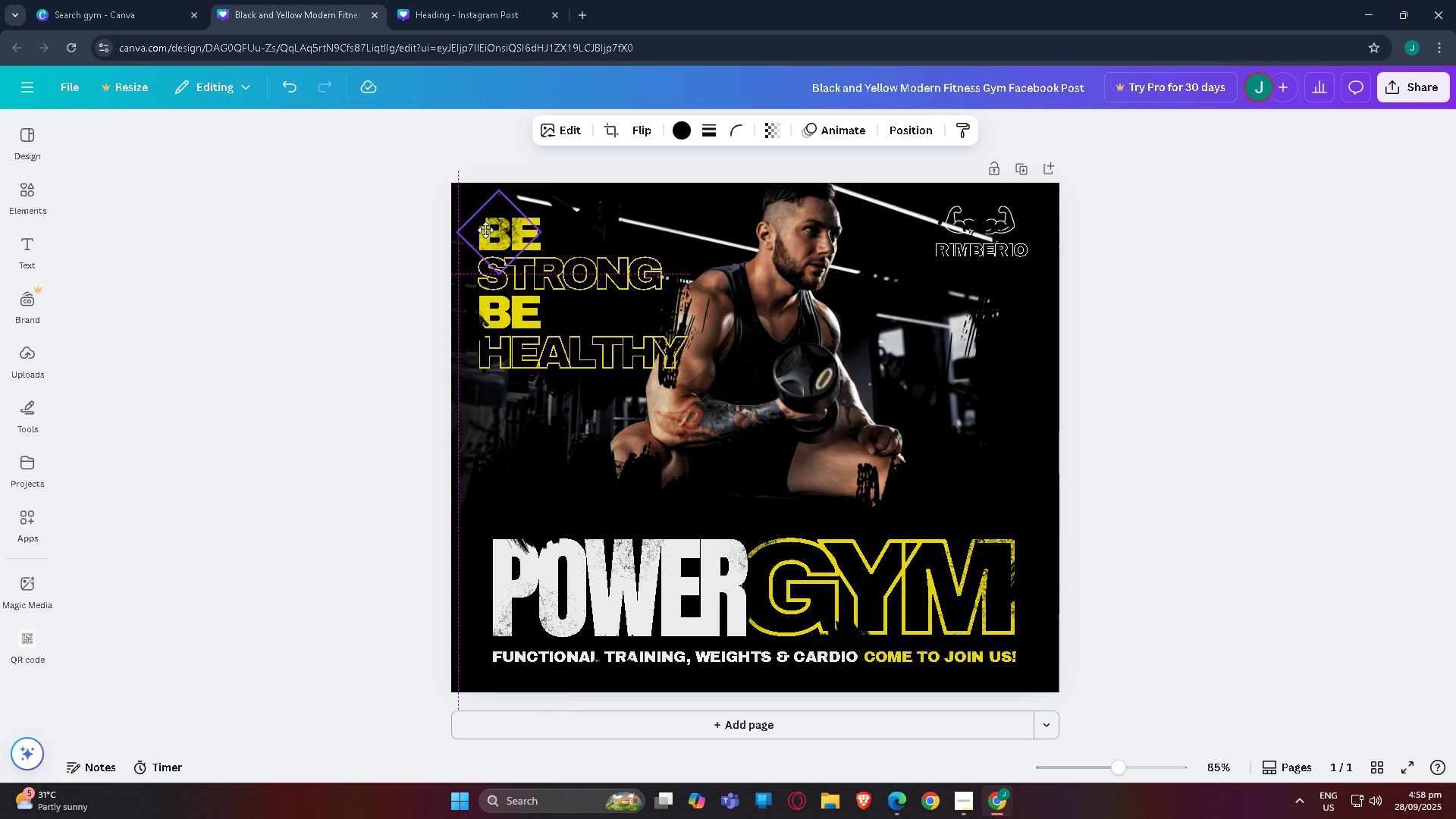 
key(Control+C)
 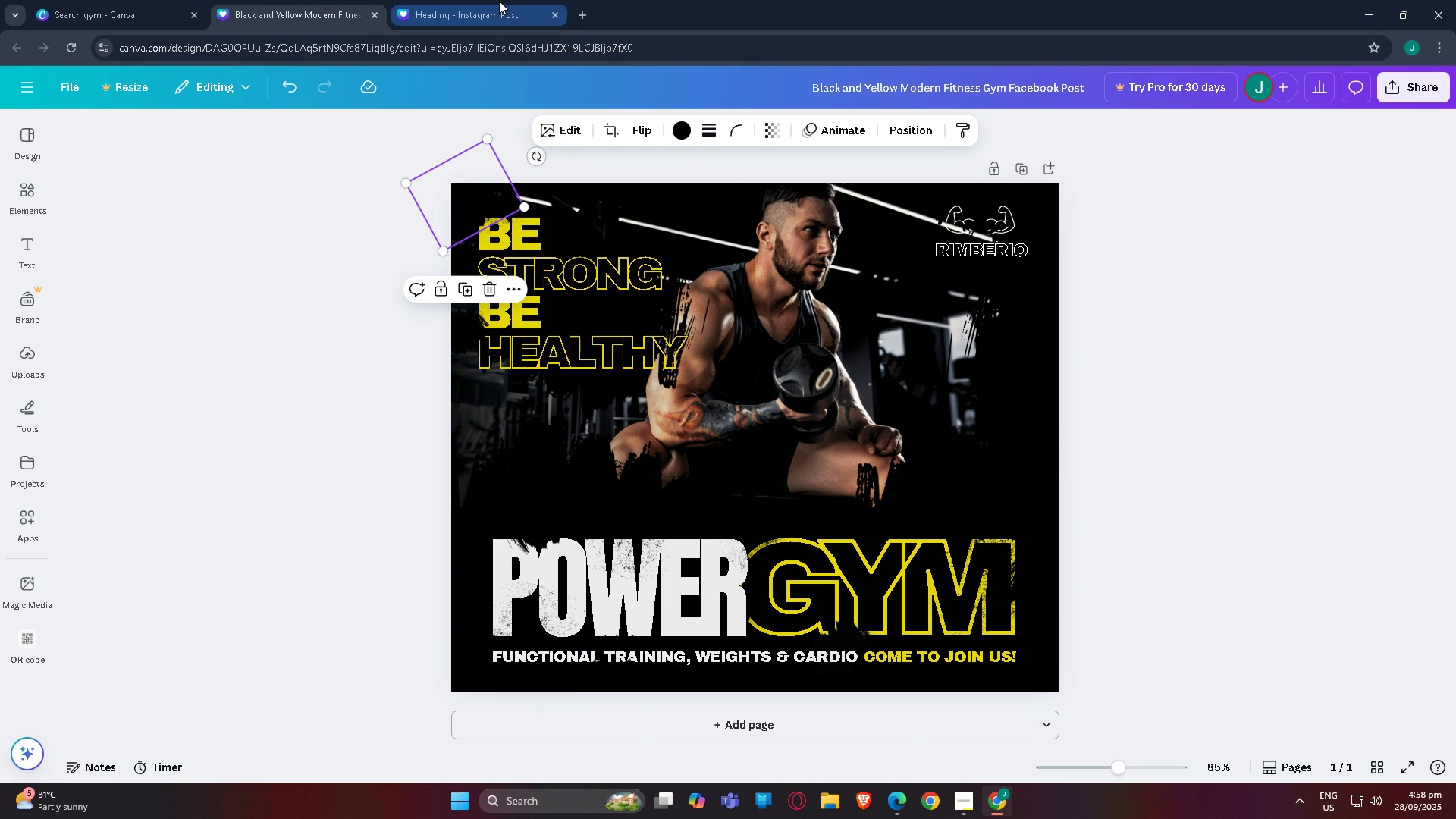 
left_click([498, 1])
 